 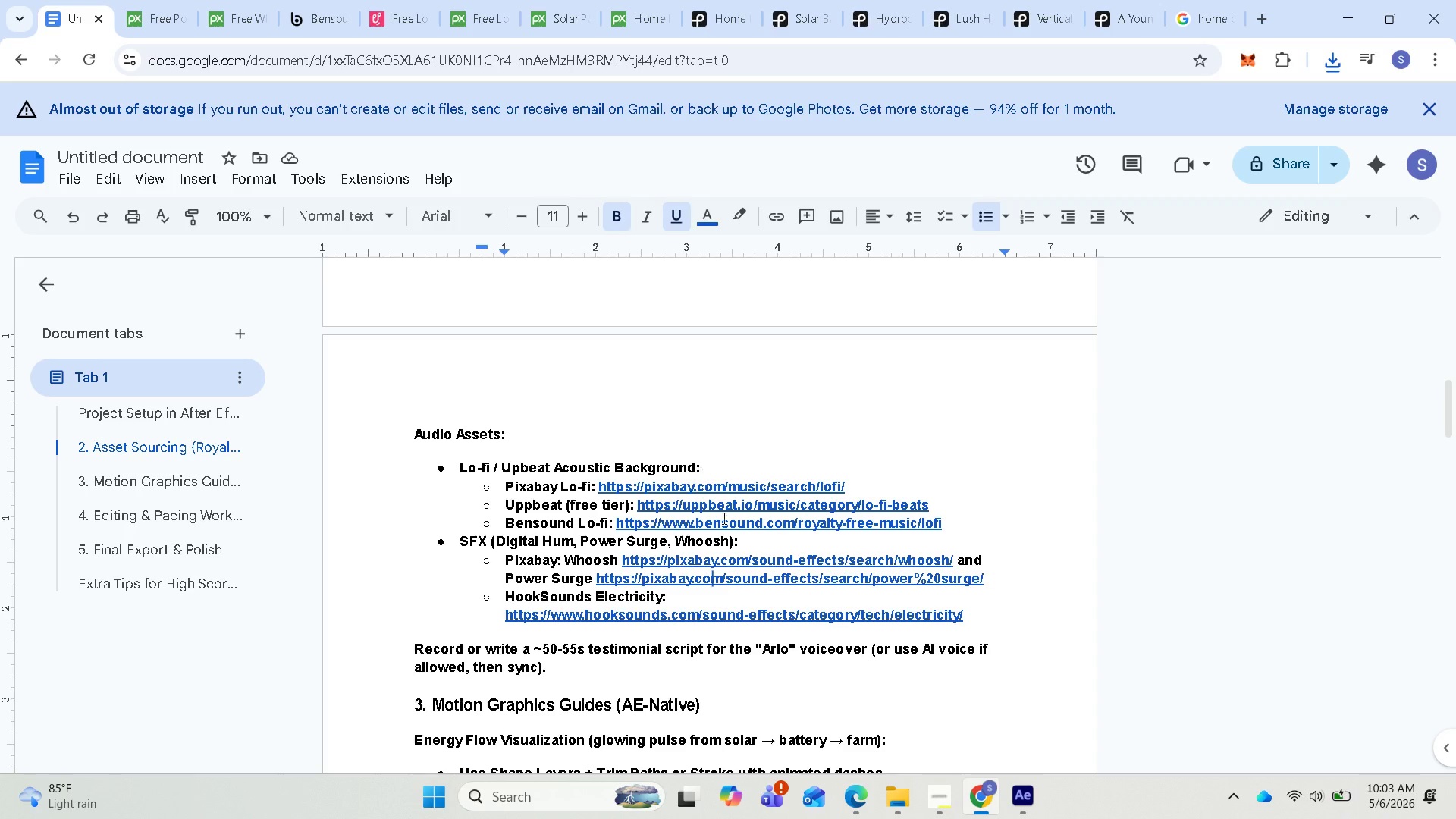 
scroll: coordinate [772, 538], scroll_direction: down, amount: 2.0
 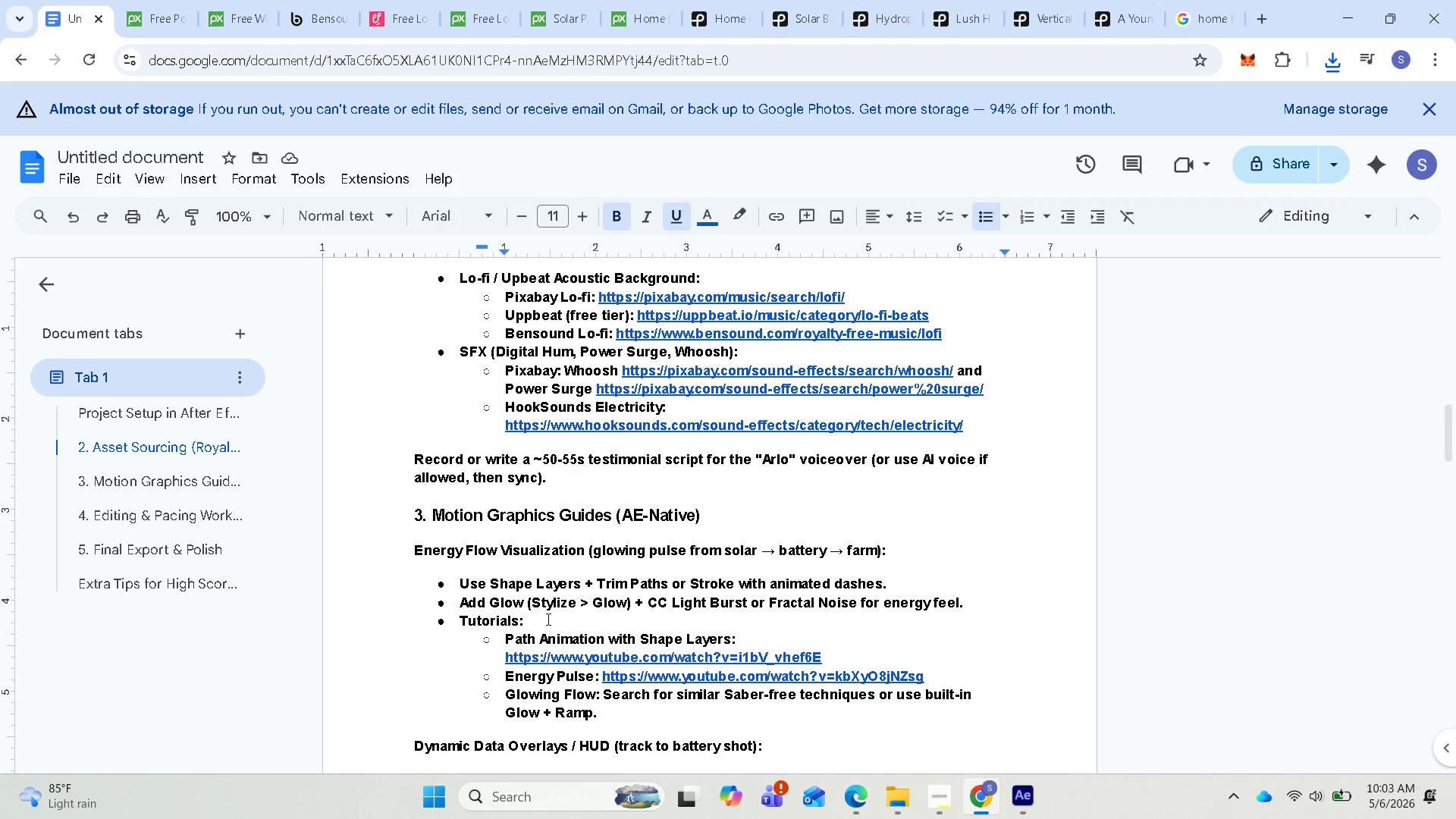 
wait(15.85)
 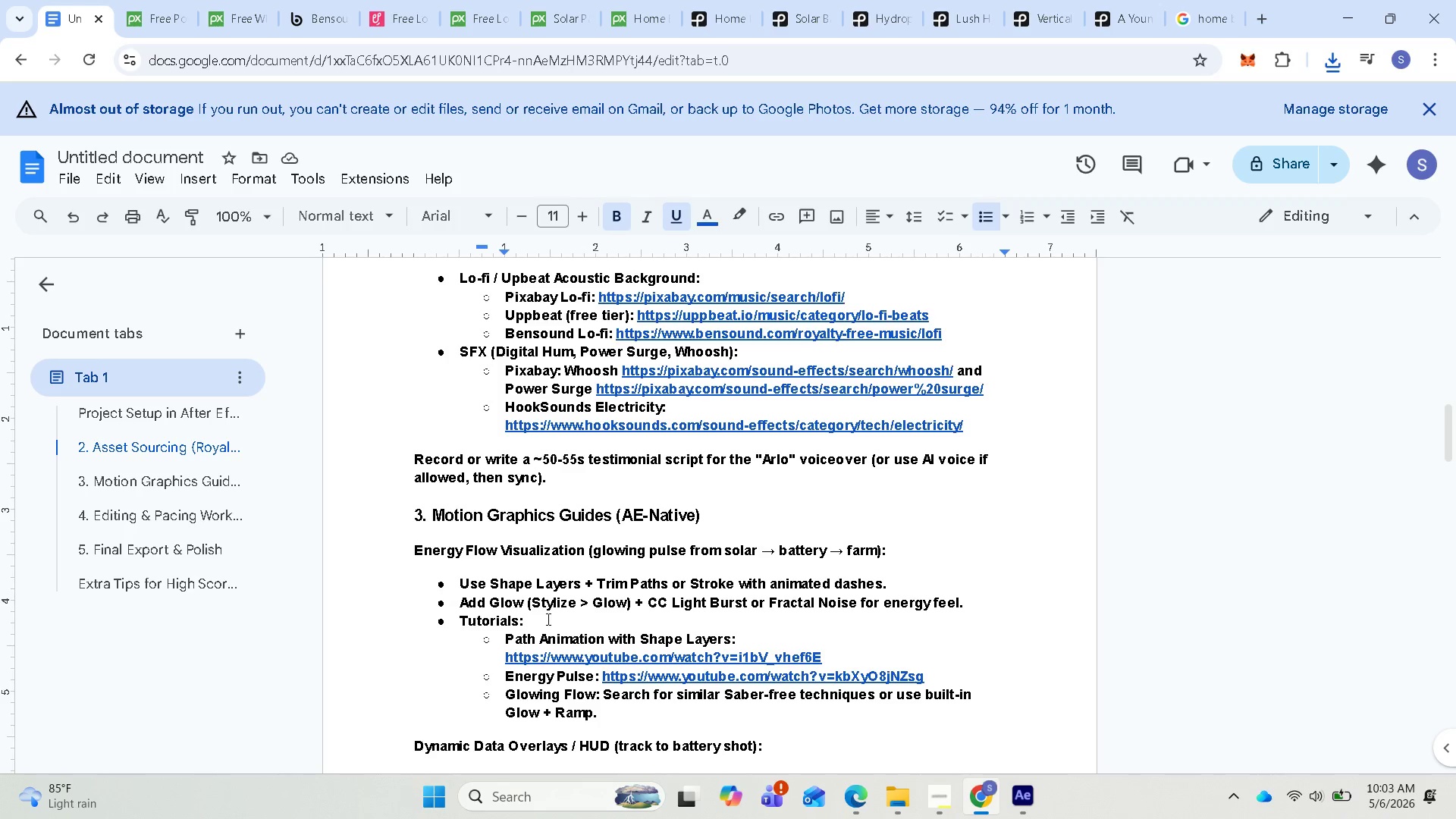 
left_click([694, 425])
 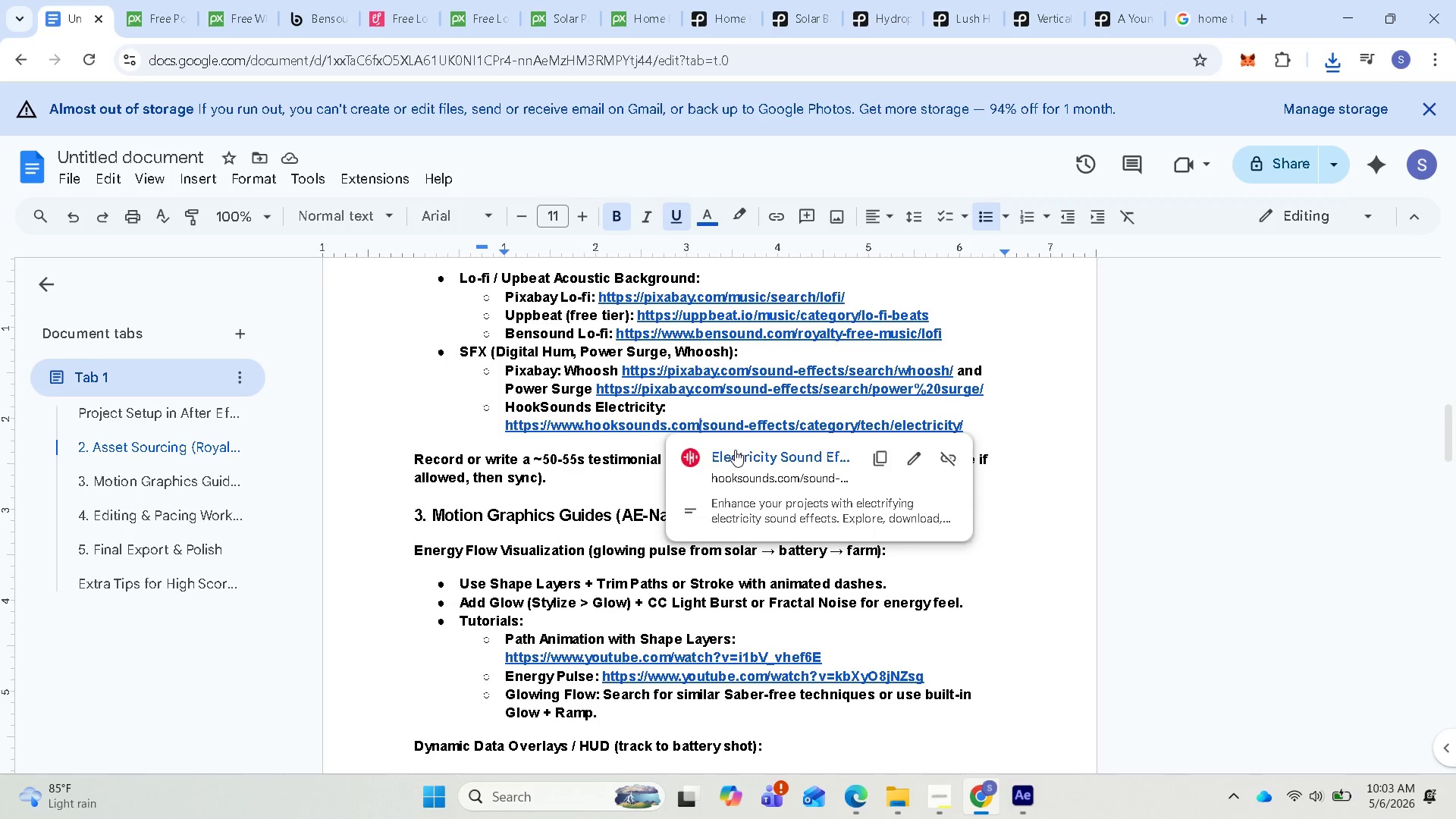 
left_click([737, 453])
 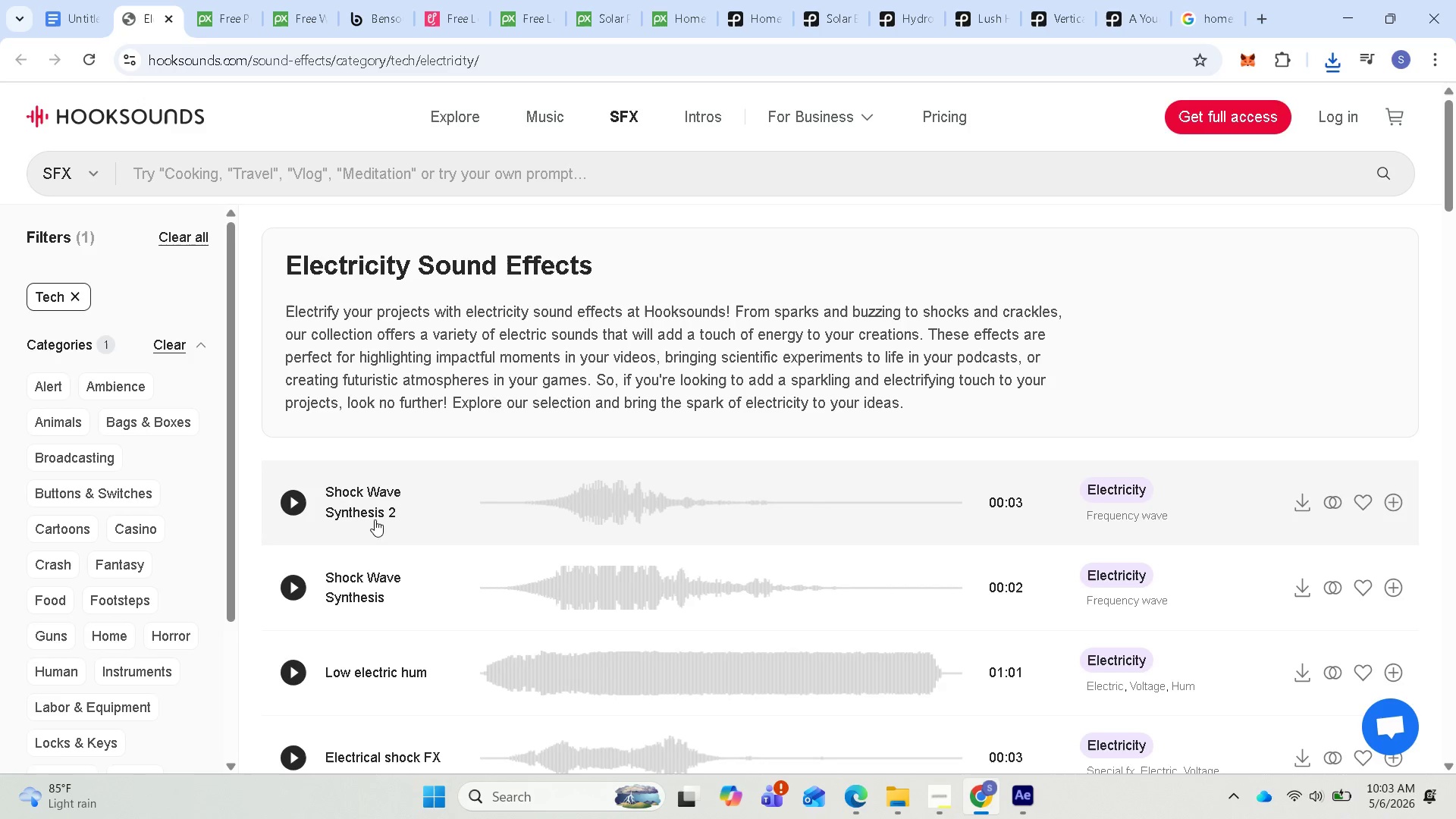 
left_click([296, 501])
 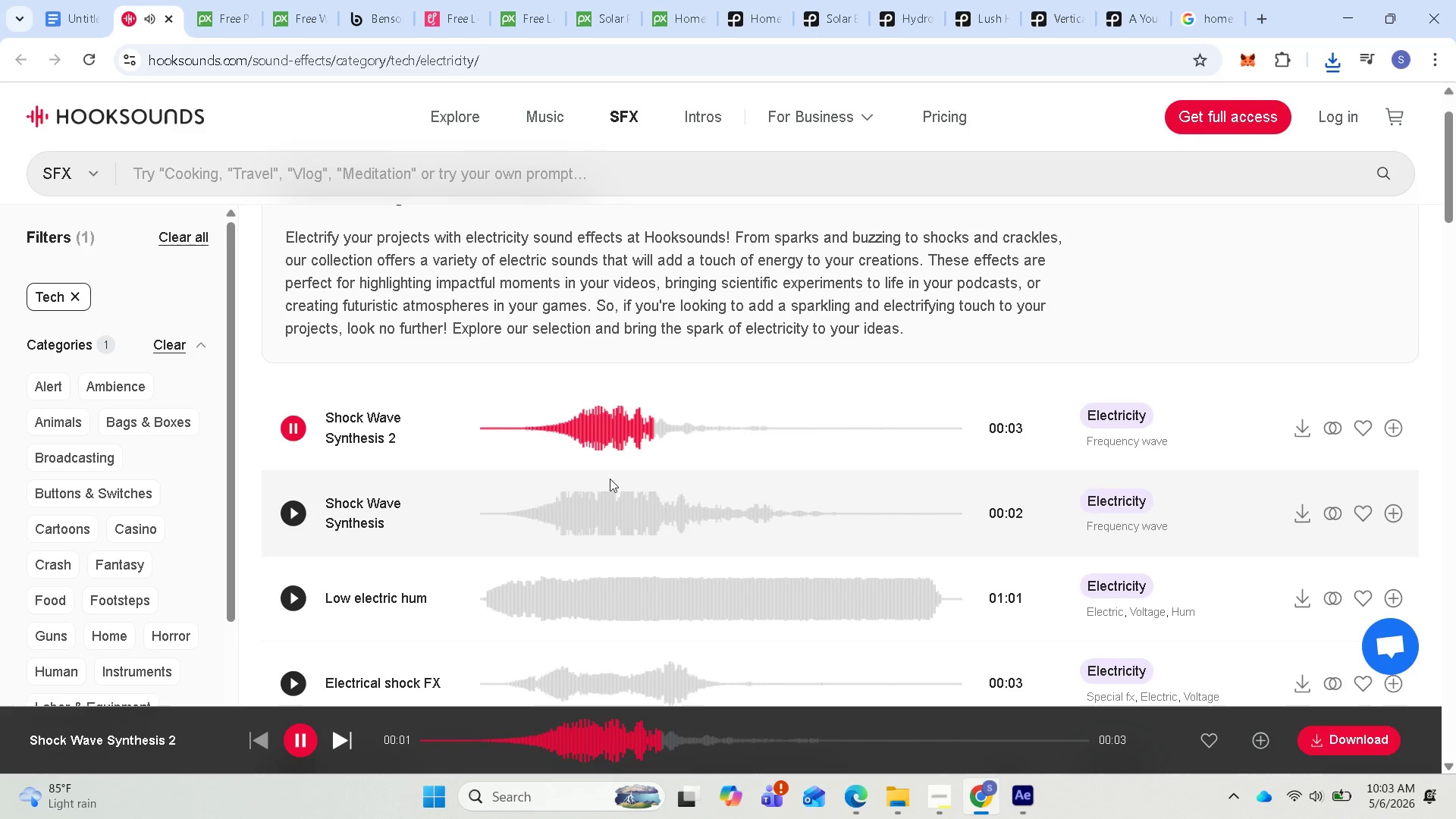 
left_click([285, 529])
 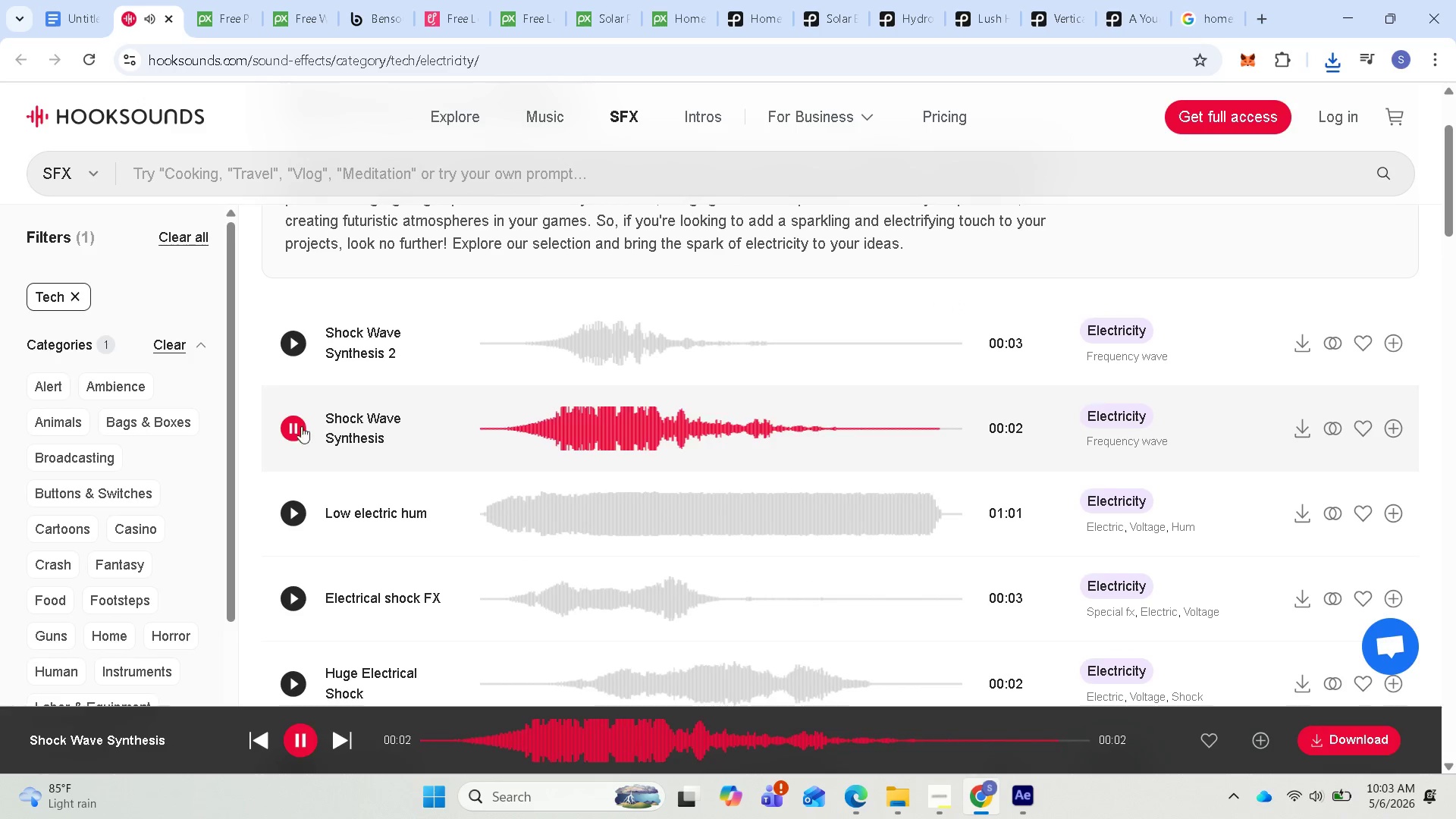 
wait(9.38)
 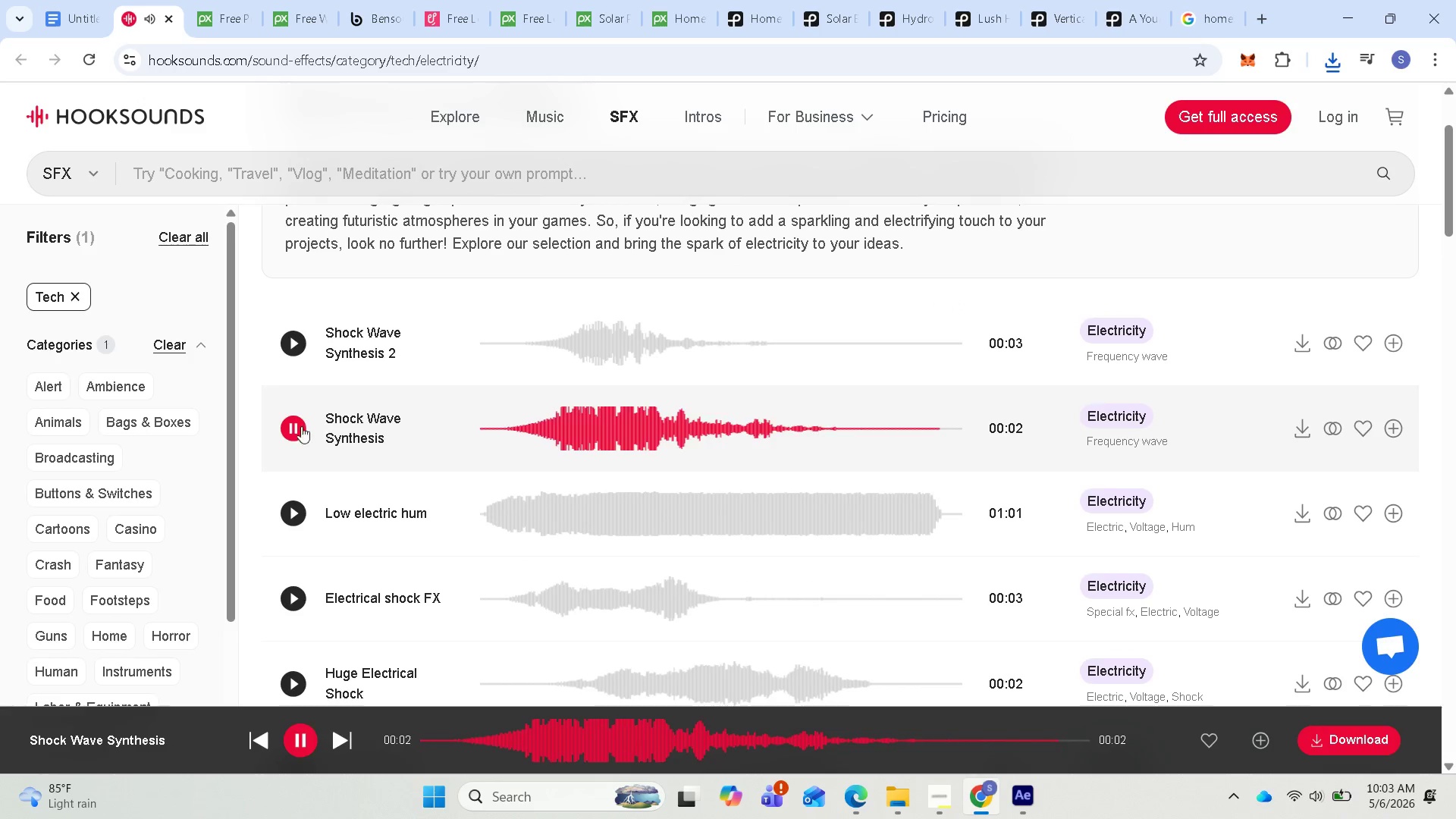 
left_click([1339, 743])
 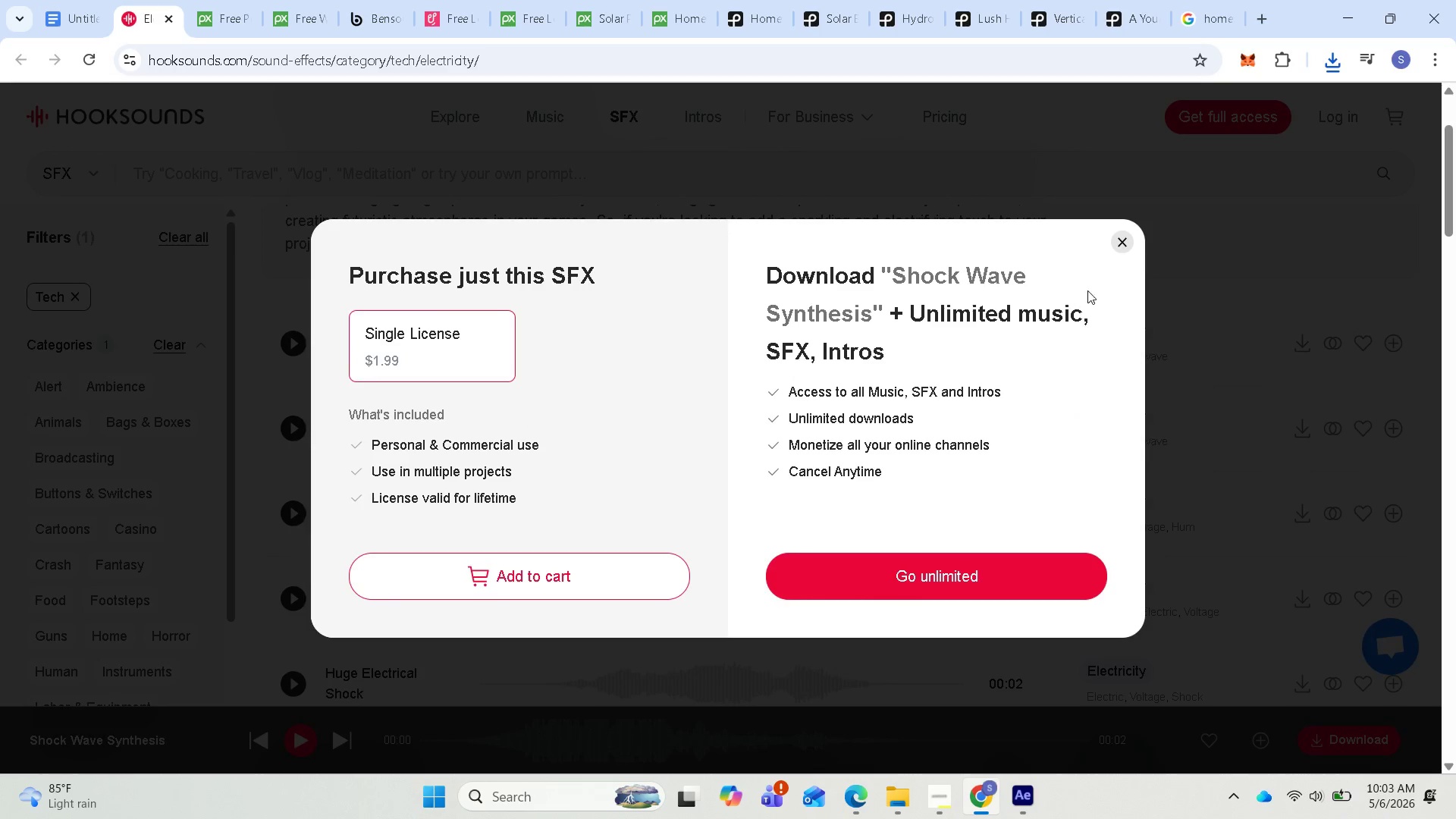 
wait(6.0)
 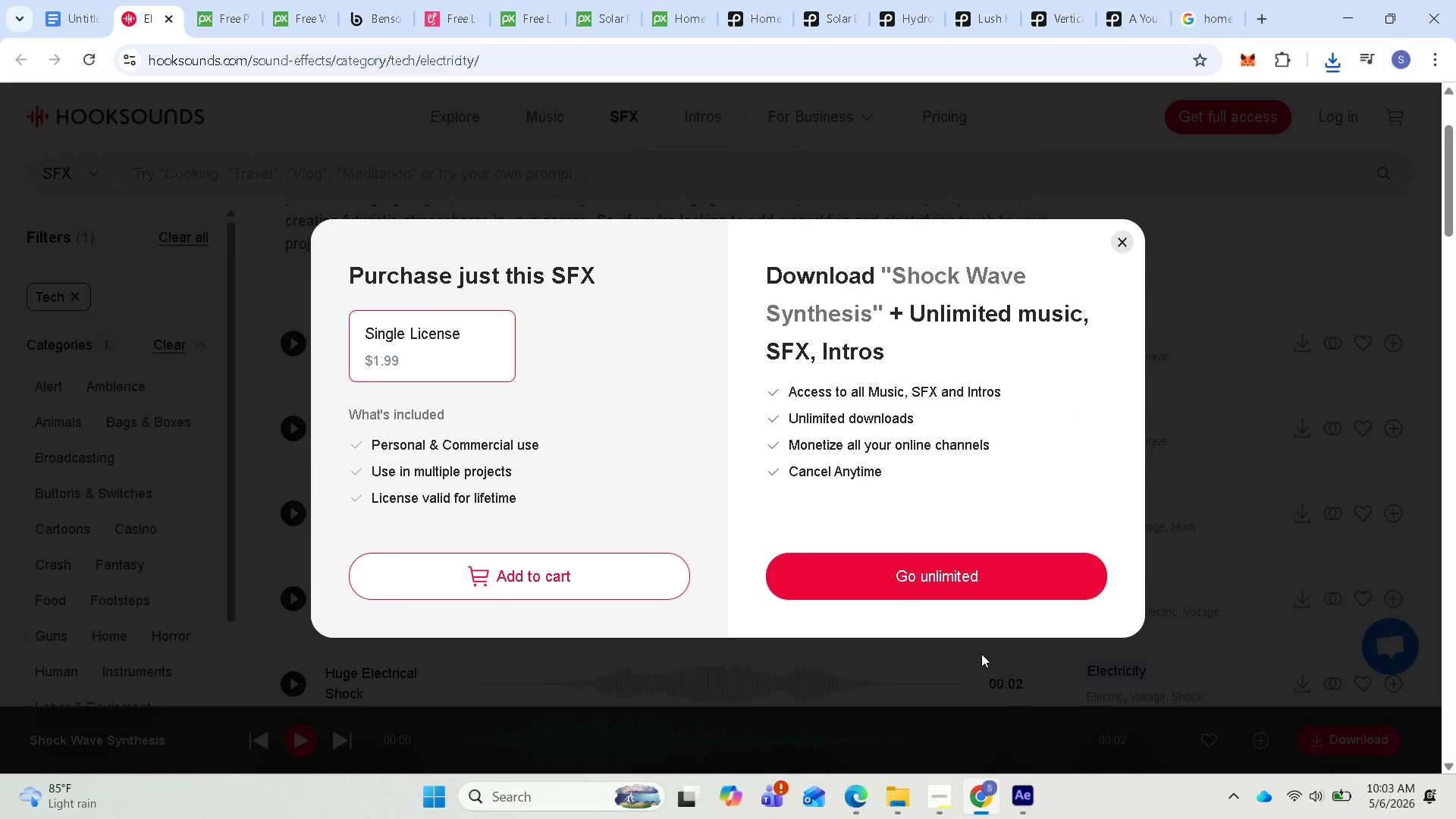 
left_click([1115, 243])
 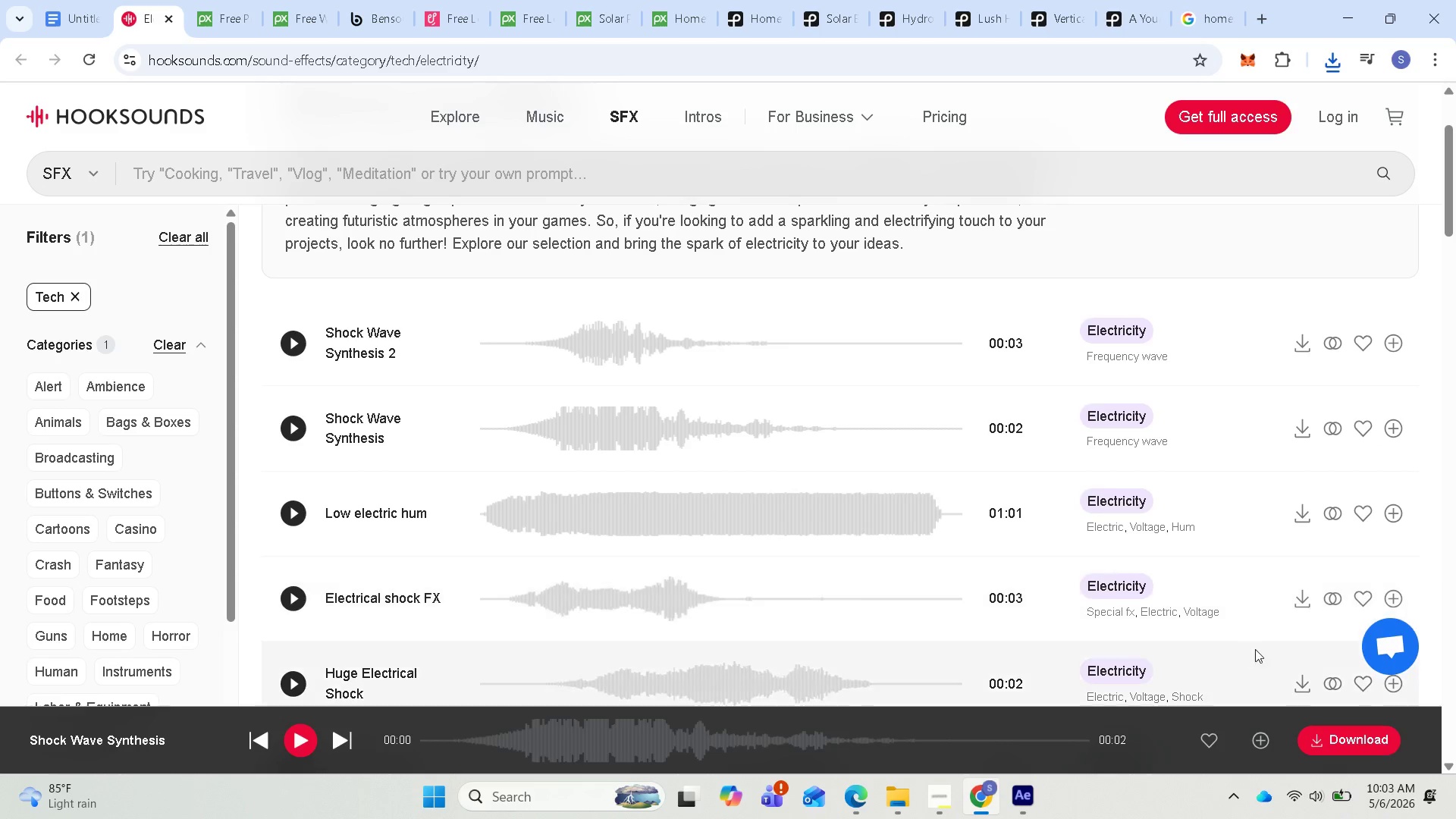 
left_click([1312, 730])
 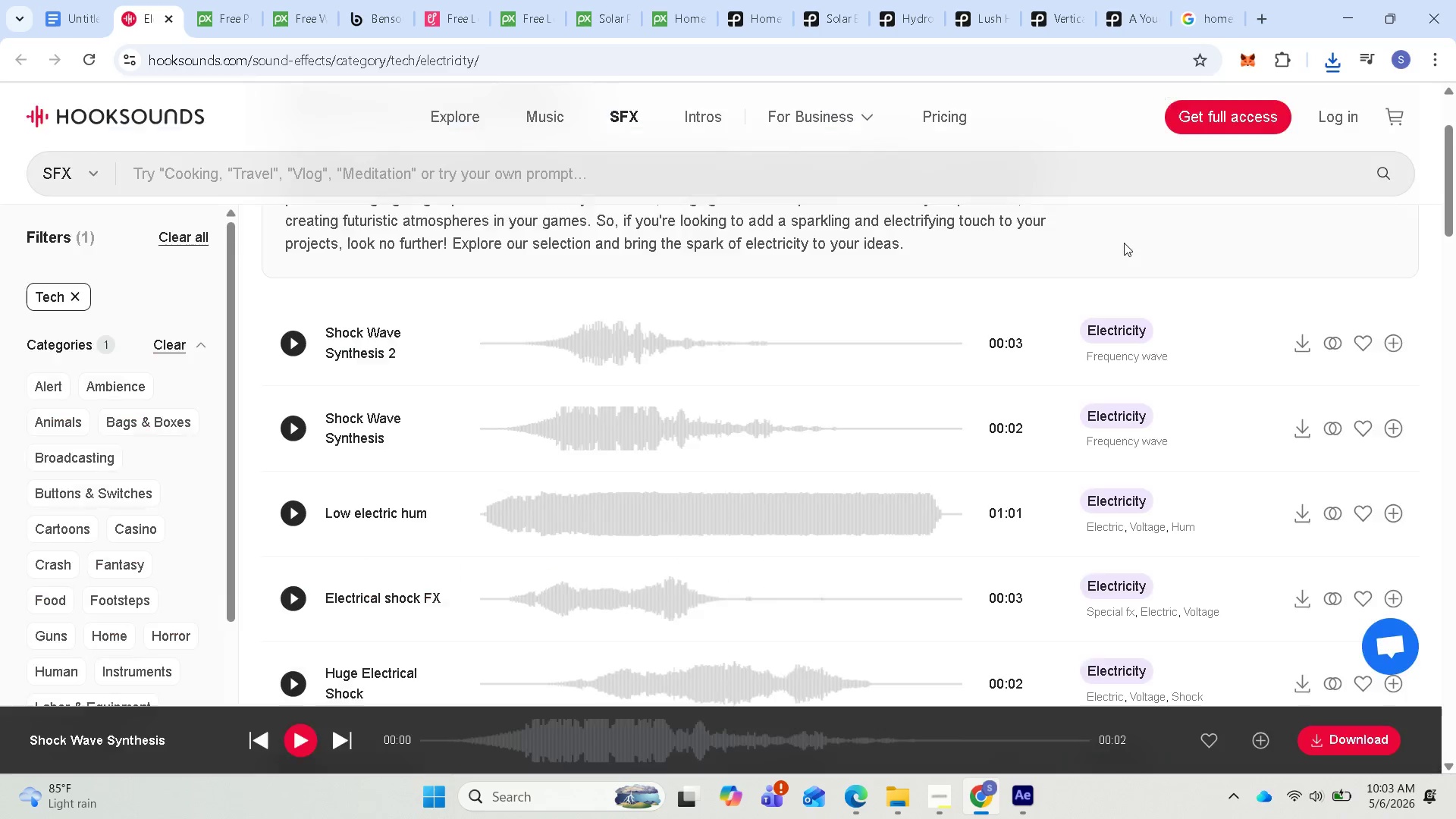 
scroll: coordinate [654, 236], scroll_direction: up, amount: 1.0
 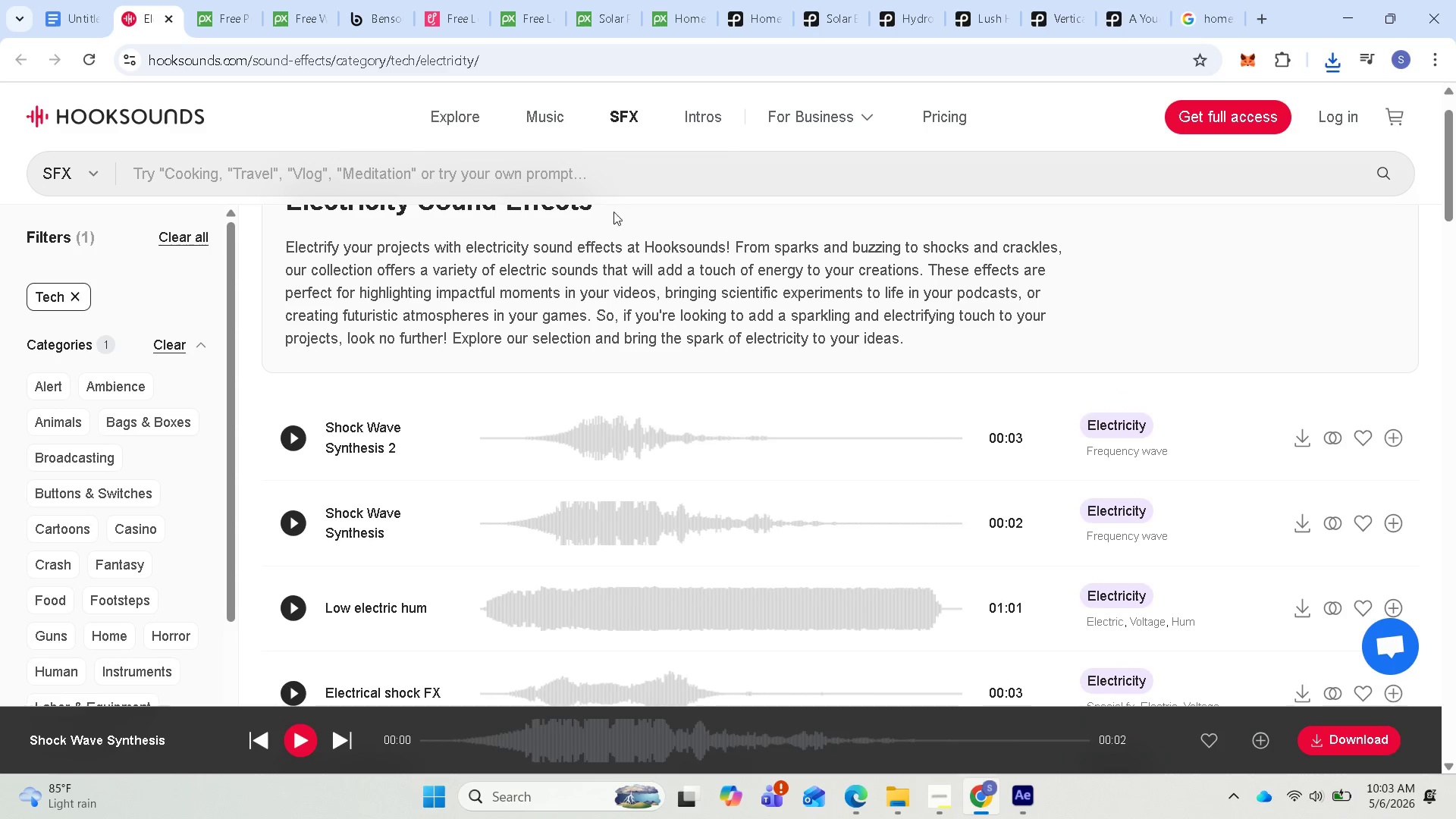 
left_click_drag(start_coordinate=[595, 171], to_coordinate=[577, 180])
 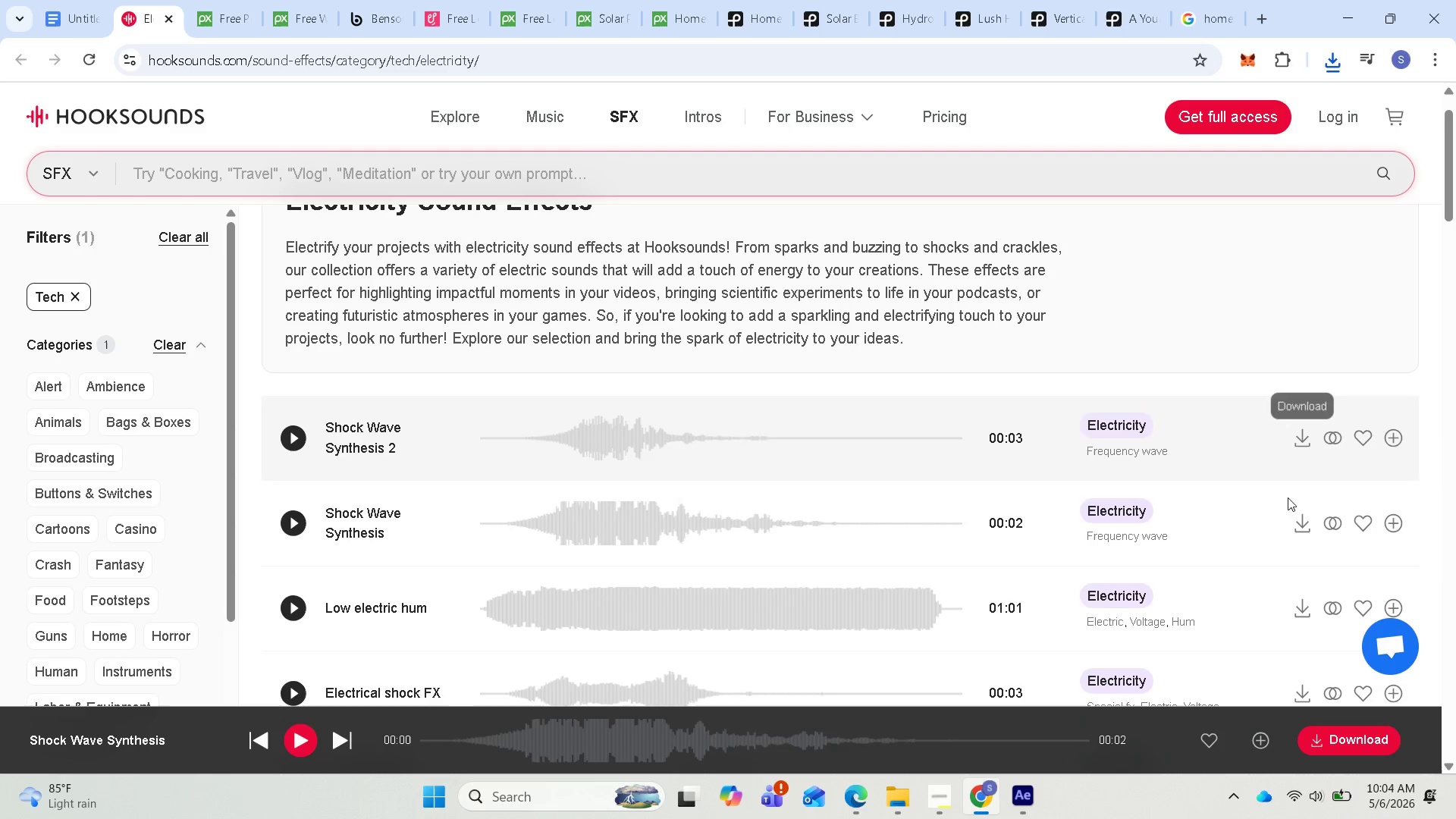 
left_click([1298, 526])
 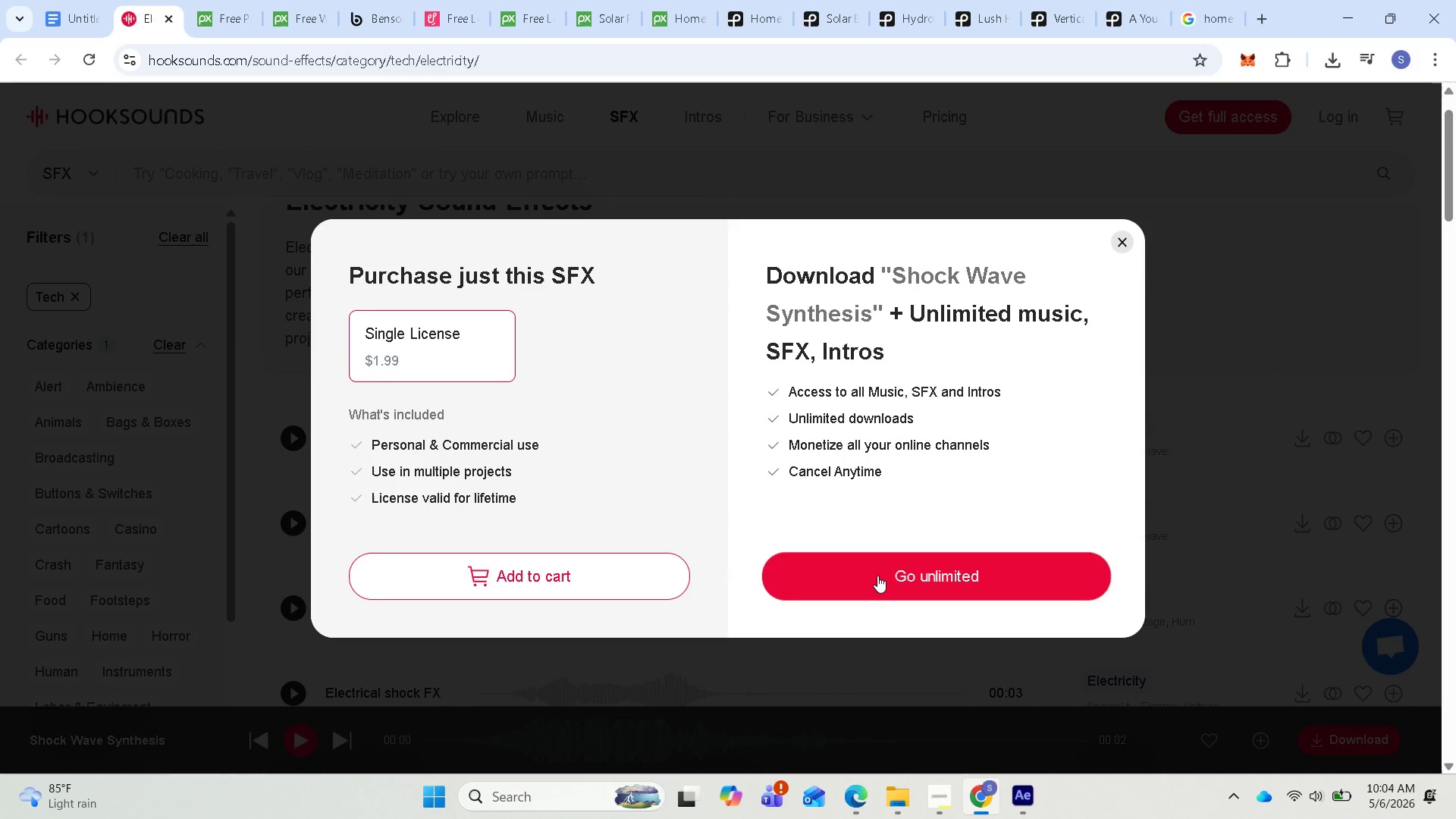 
left_click([859, 575])
 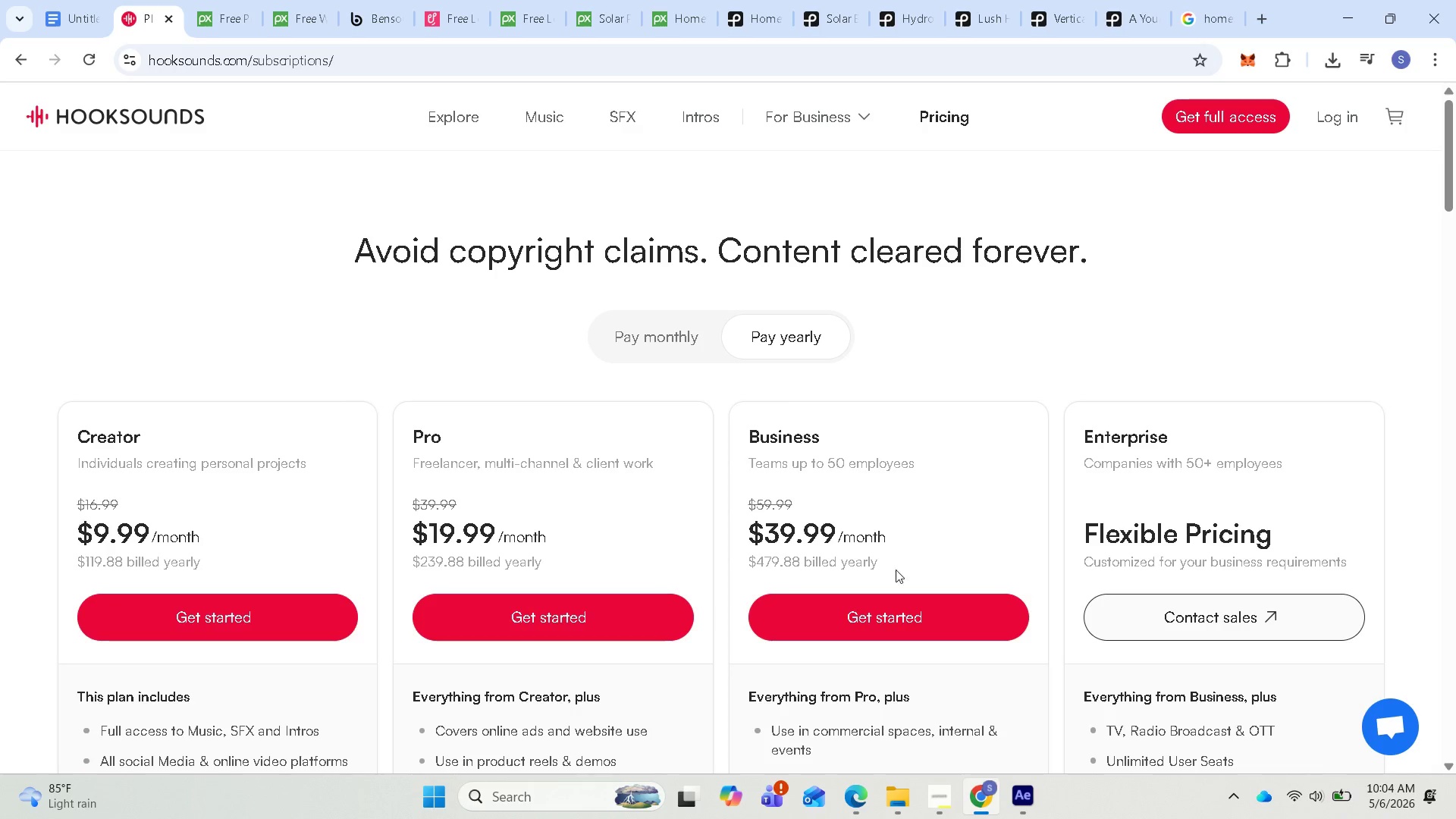 
scroll: coordinate [936, 557], scroll_direction: down, amount: 2.0
 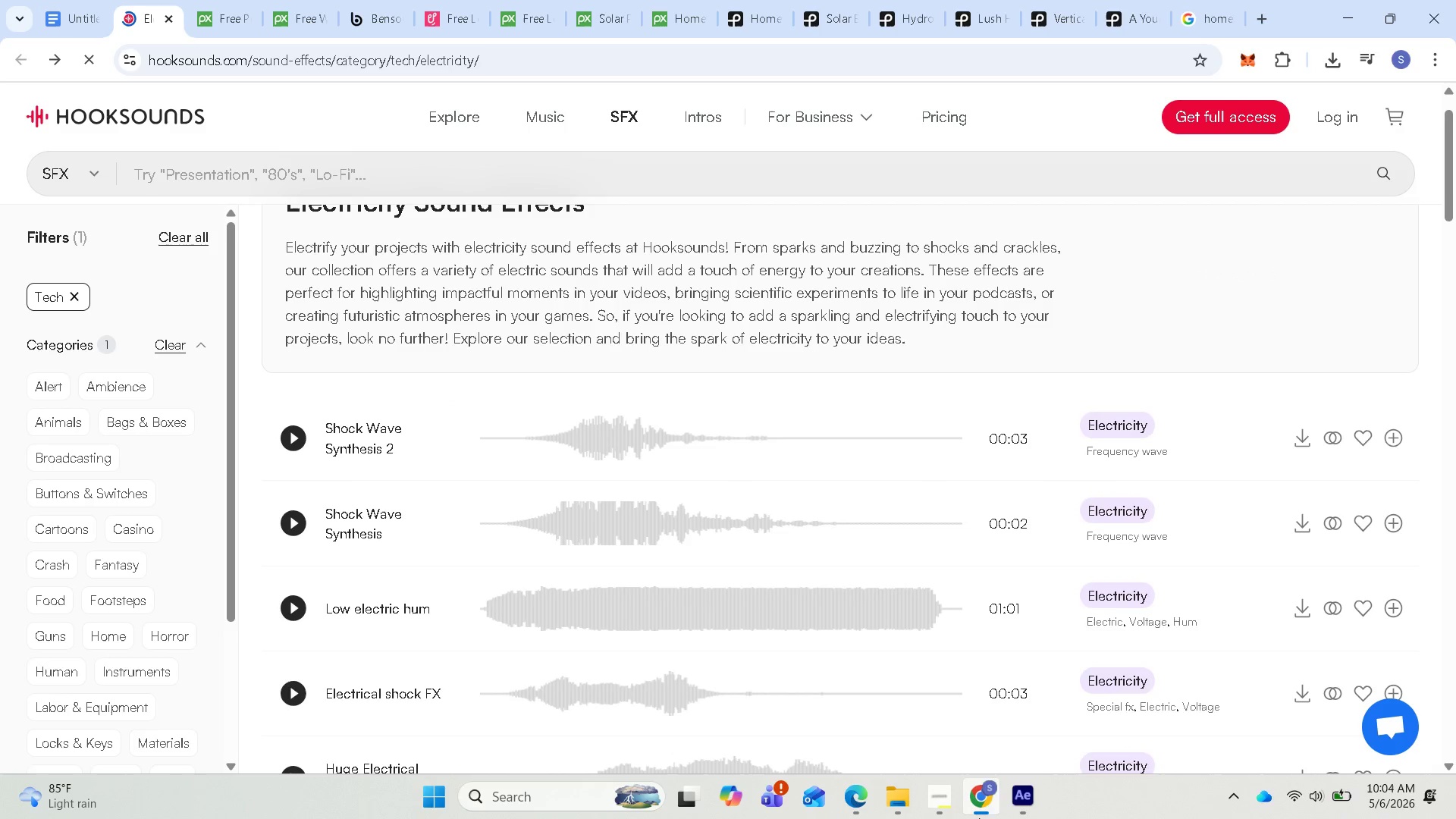 
wait(6.3)
 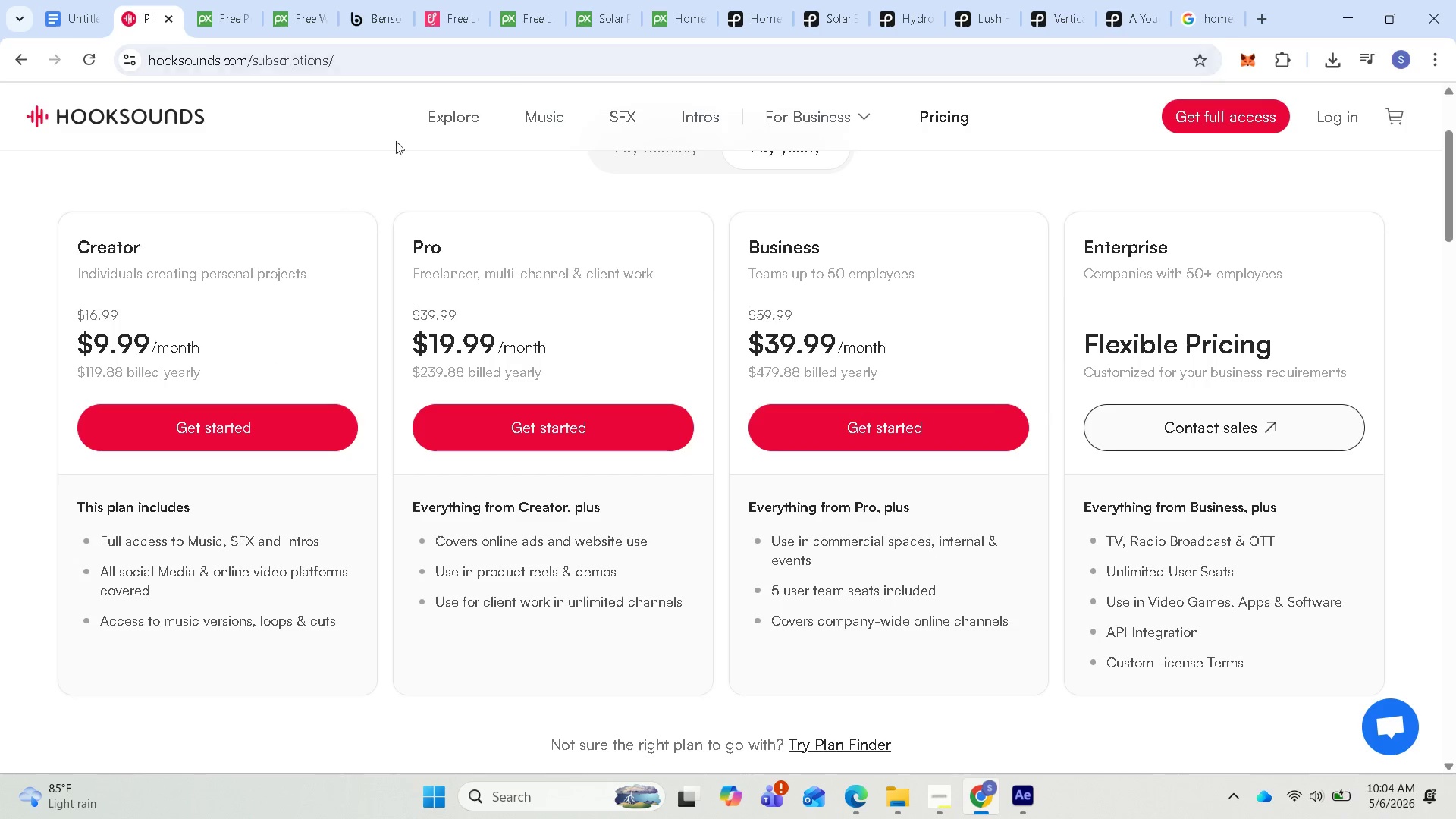 
mouse_move([1029, 793])
 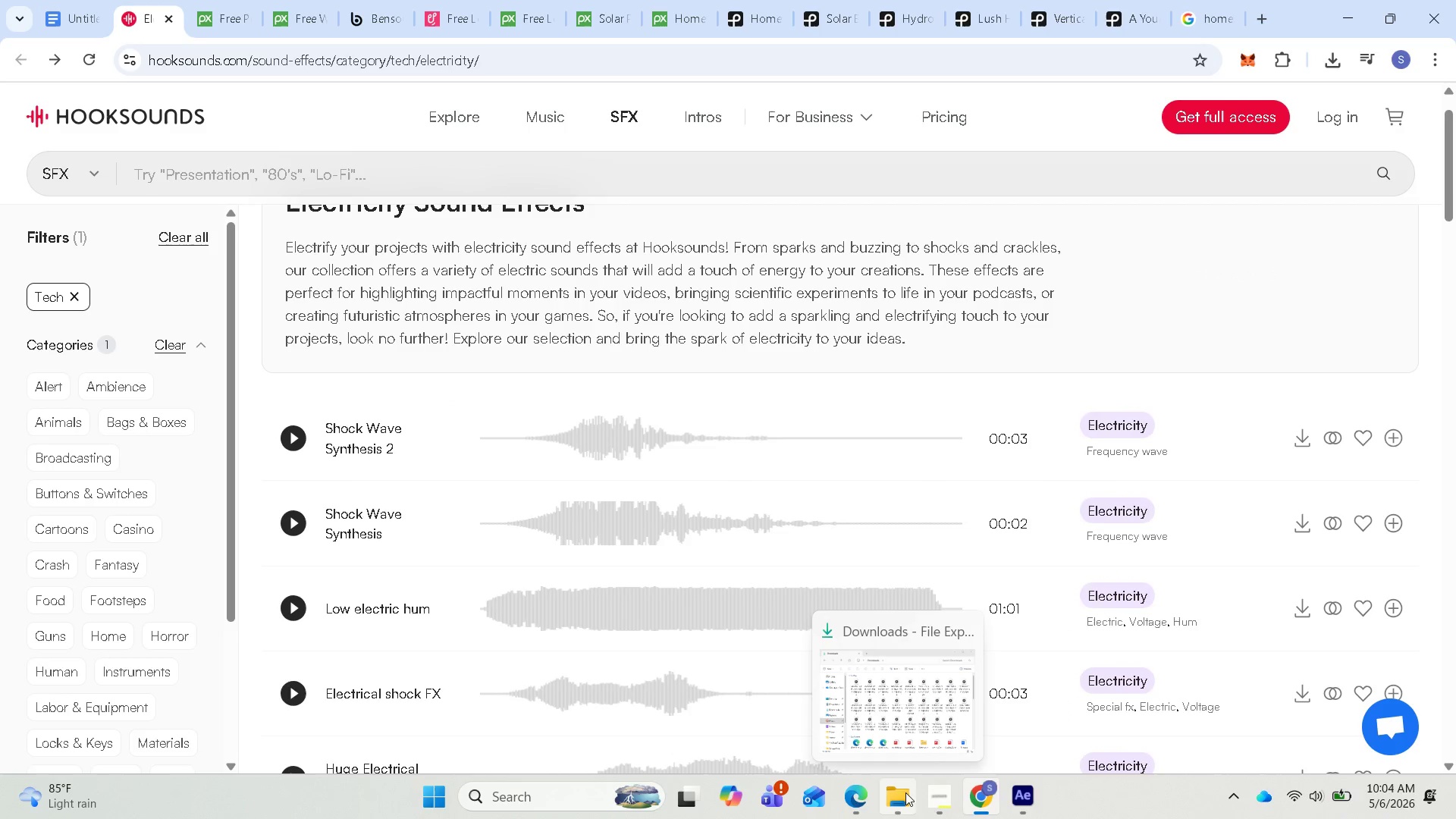 
left_click([919, 727])
 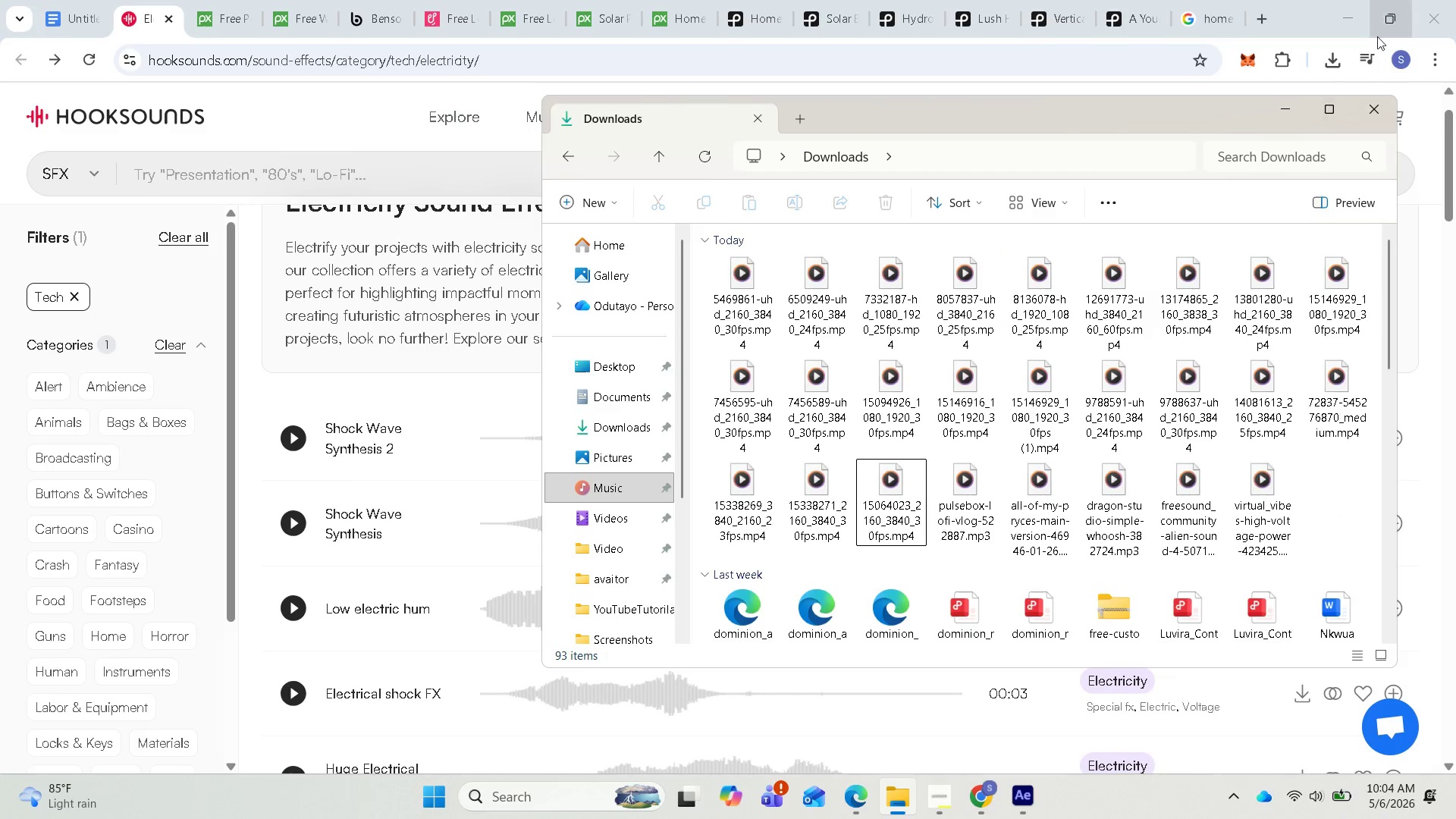 
left_click([1338, 60])
 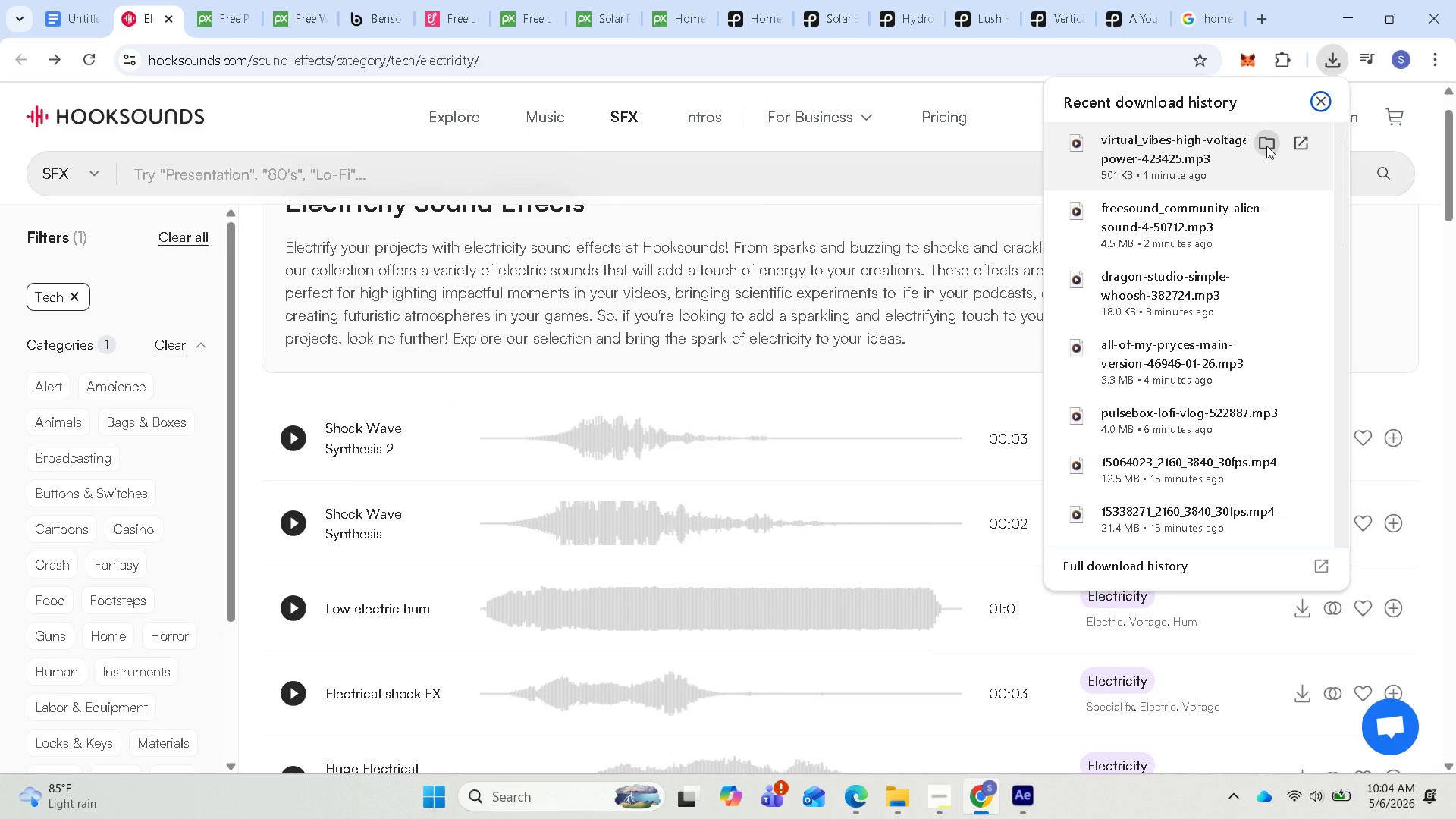 
left_click([1266, 146])
 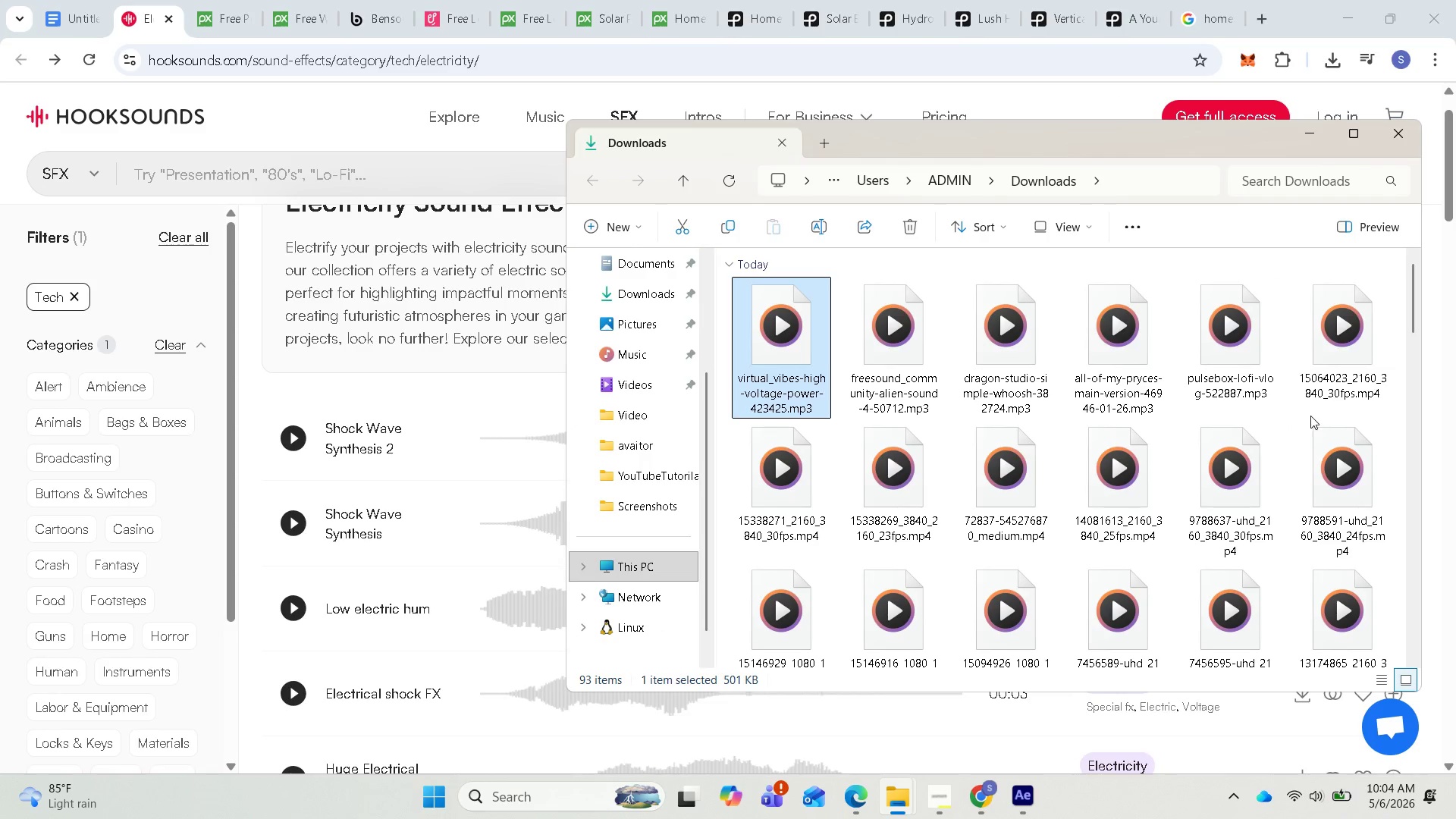 
wait(8.55)
 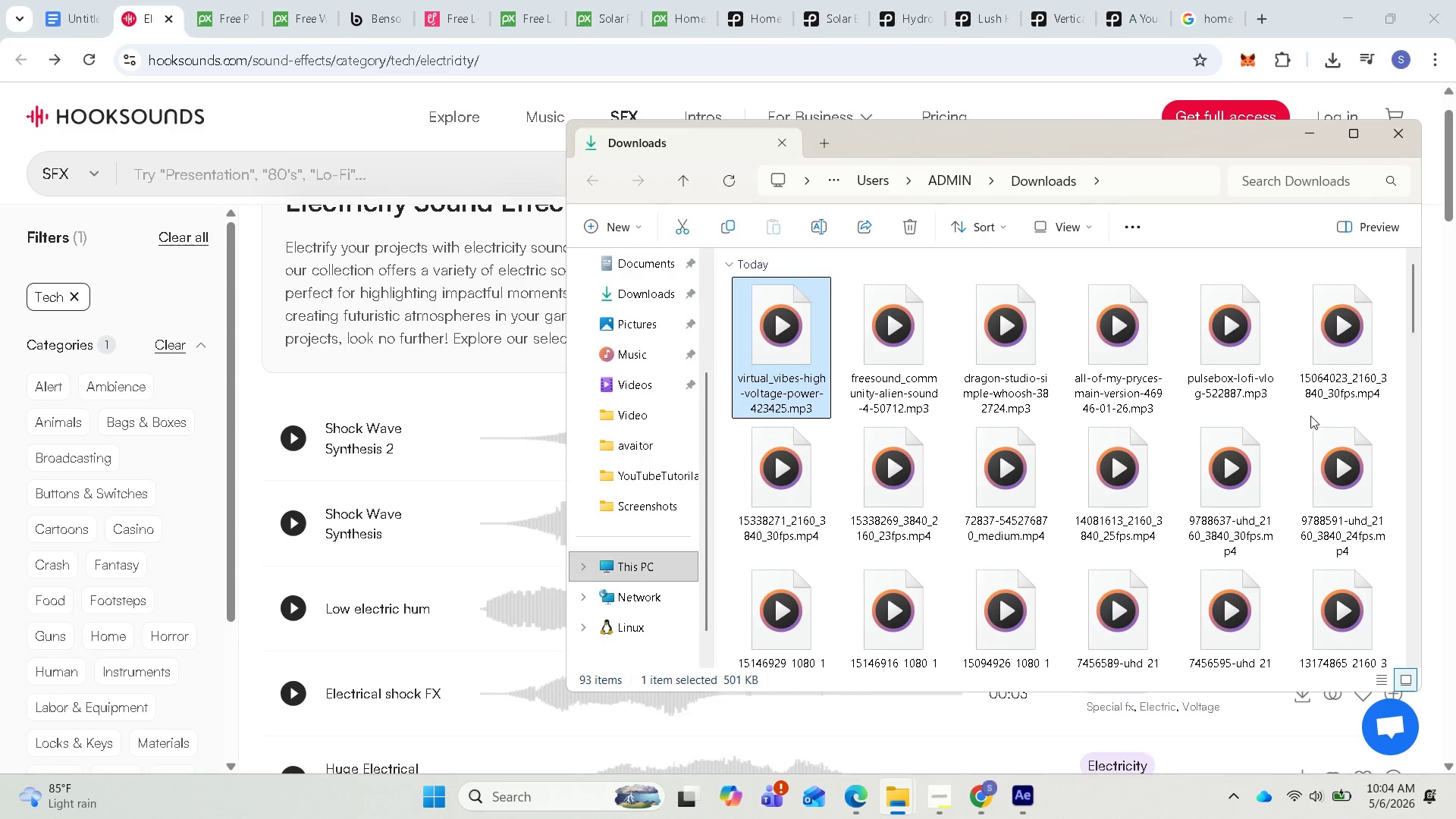 
scroll: coordinate [1290, 451], scroll_direction: down, amount: 3.0
 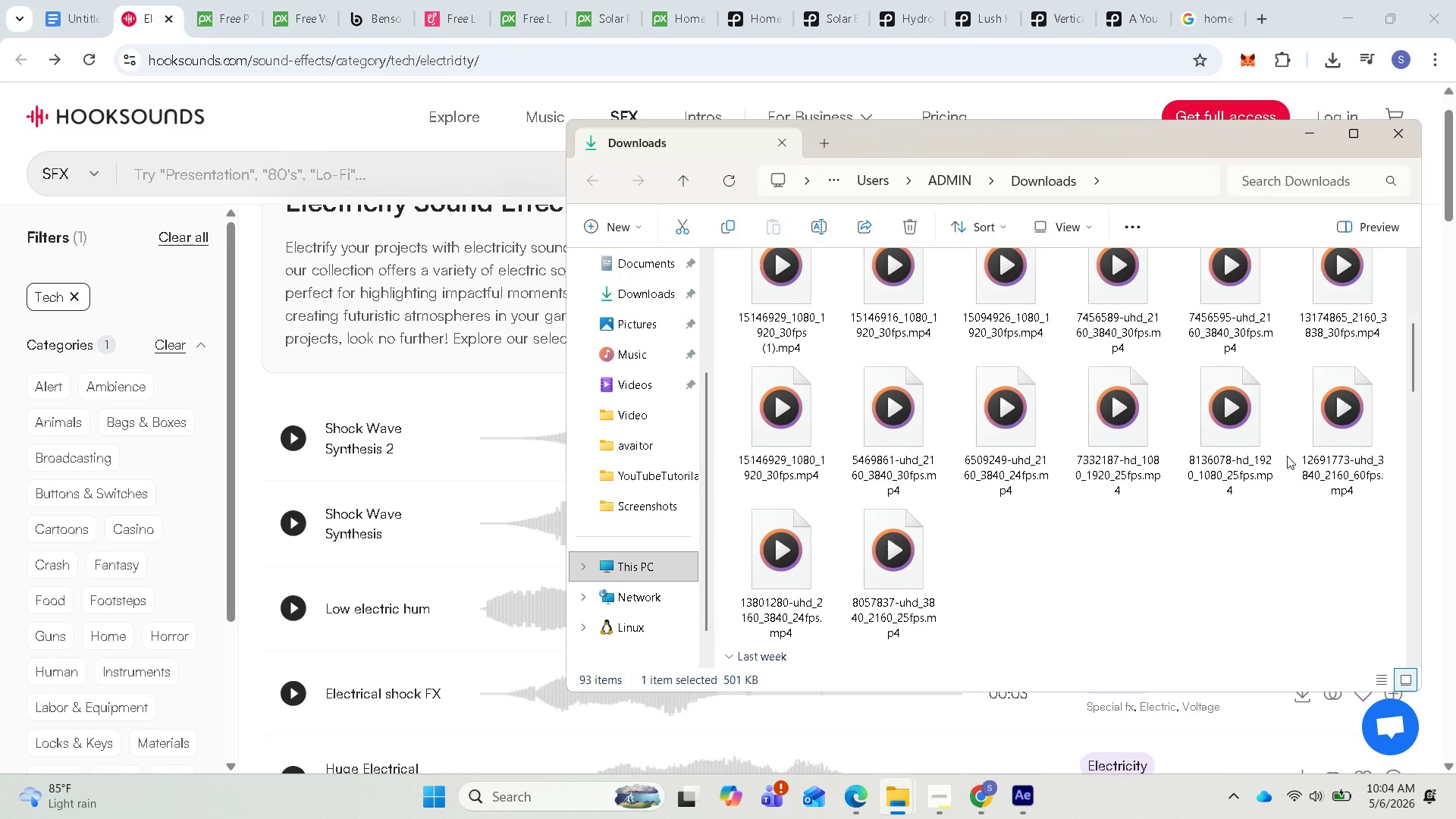 
scroll: coordinate [1313, 441], scroll_direction: up, amount: 5.0
 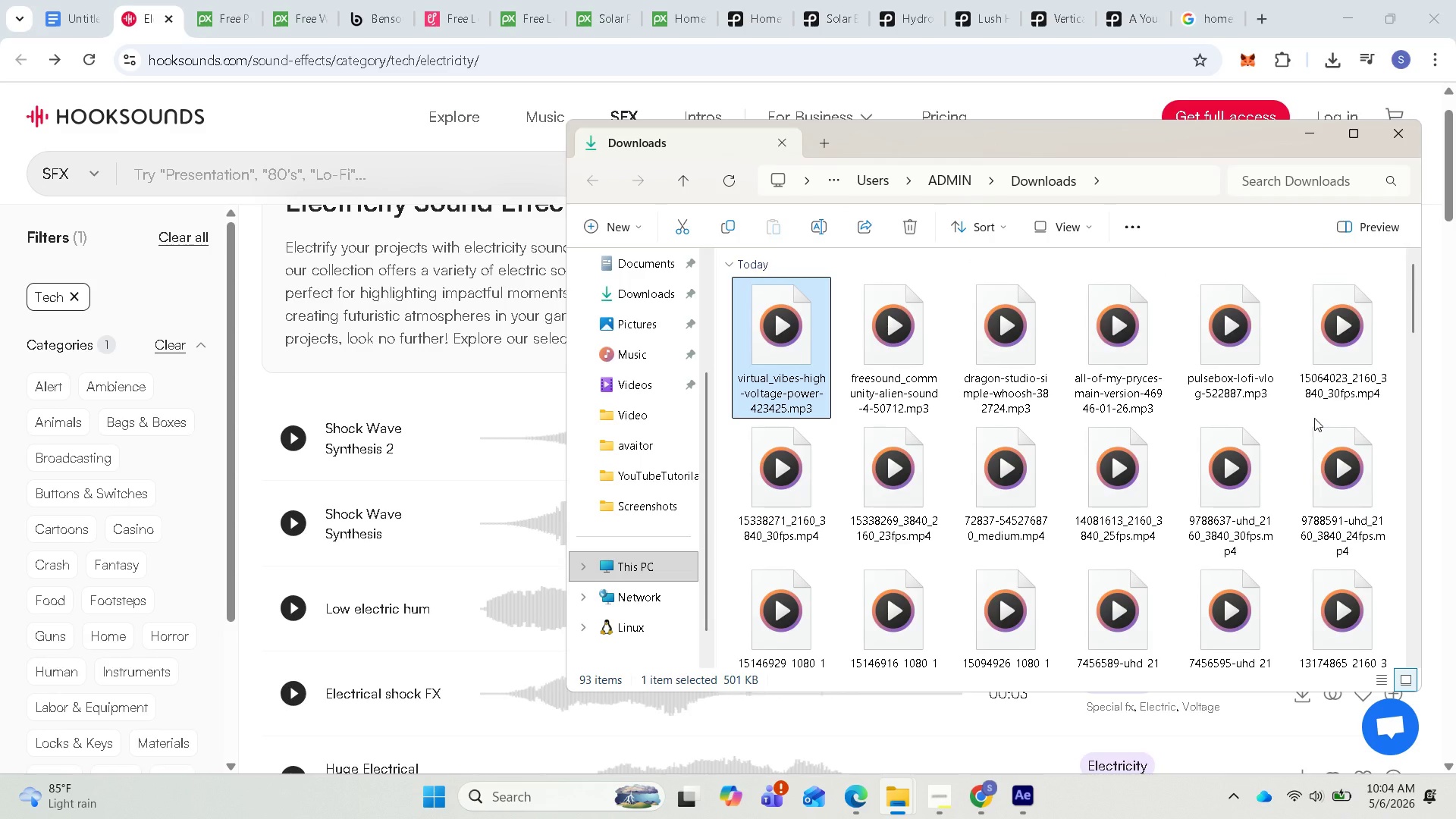 
wait(9.87)
 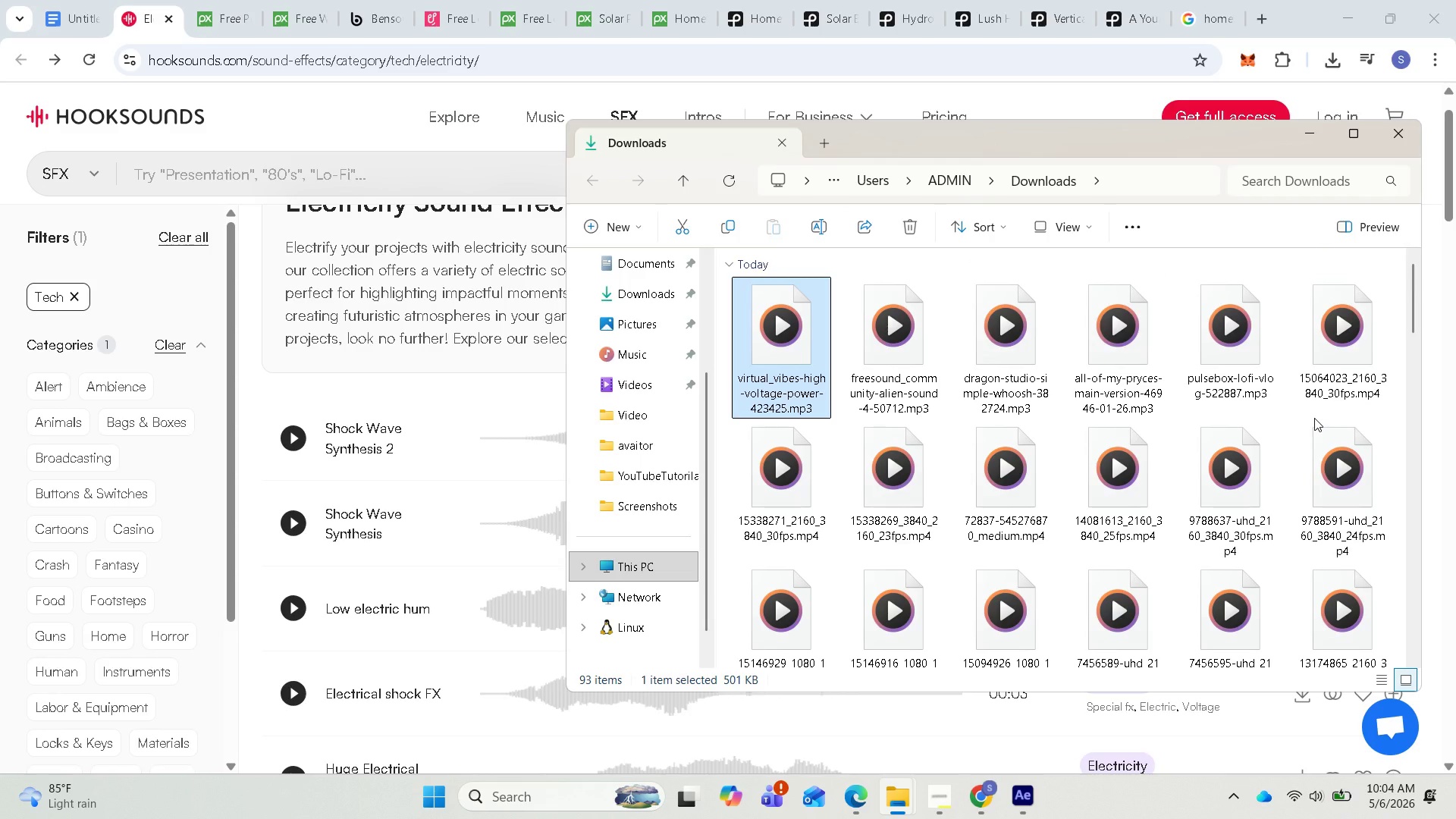 
scroll: coordinate [1191, 533], scroll_direction: down, amount: 1.0
 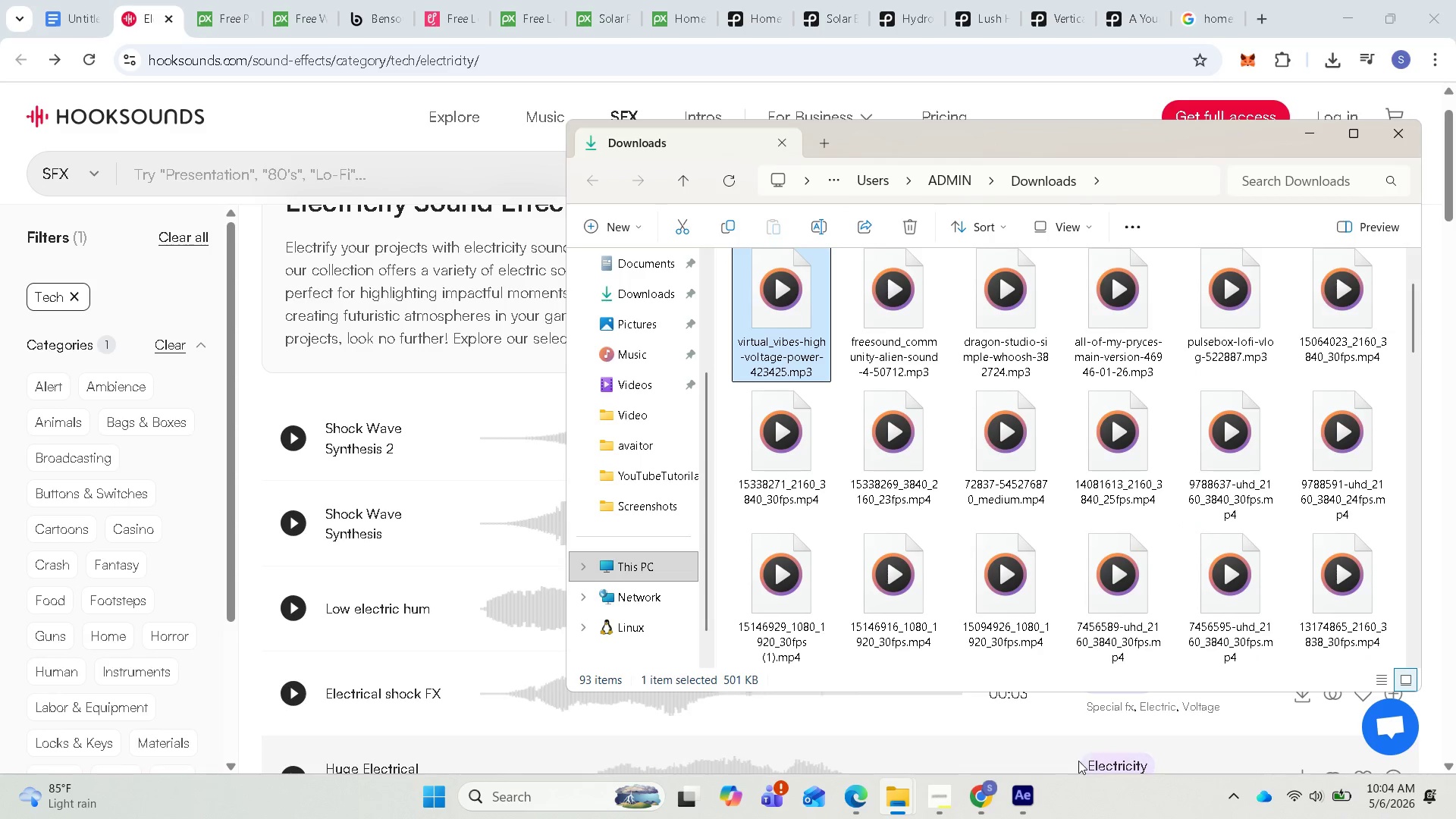 
left_click([1030, 798])
 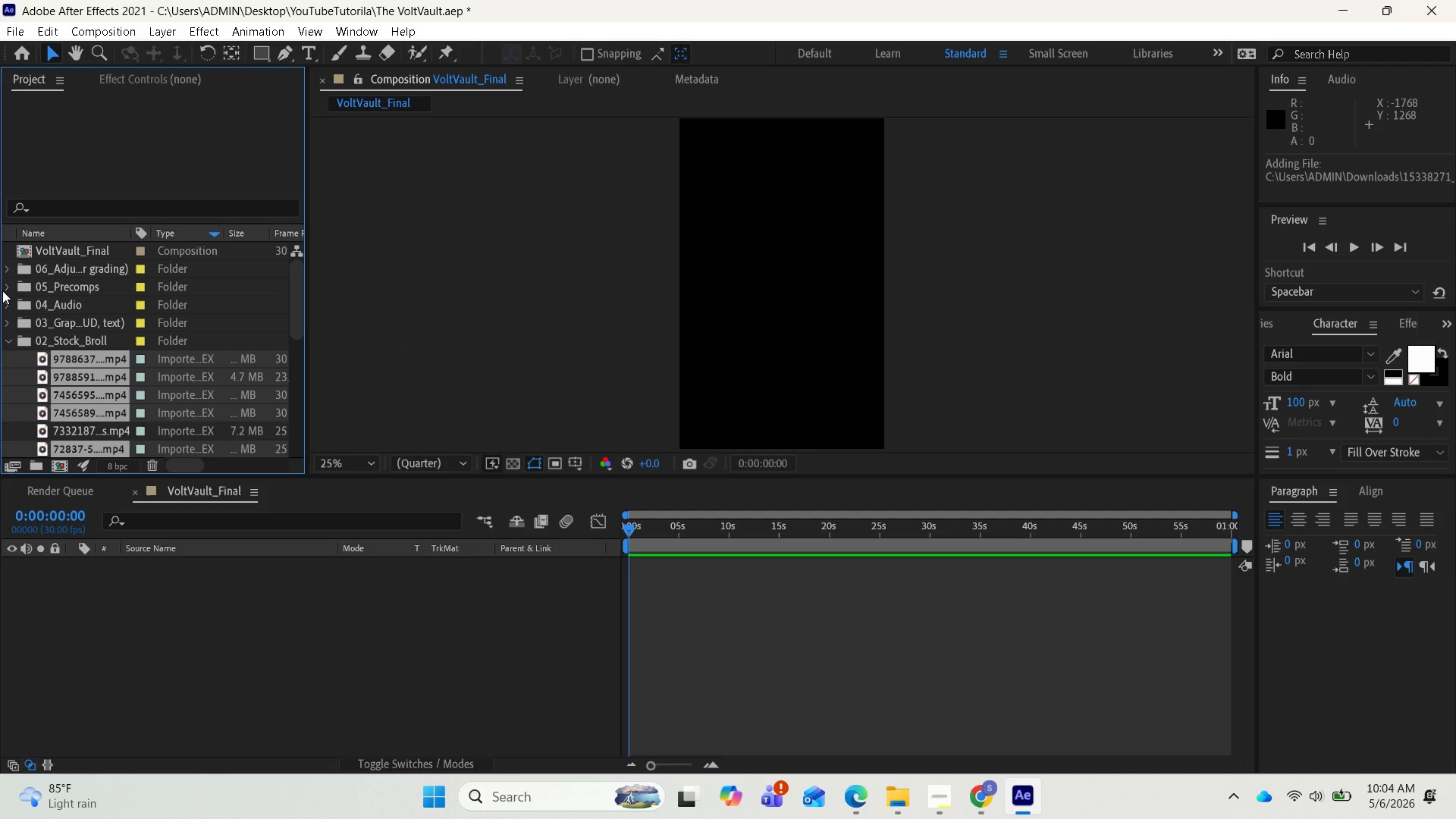 
left_click([8, 304])
 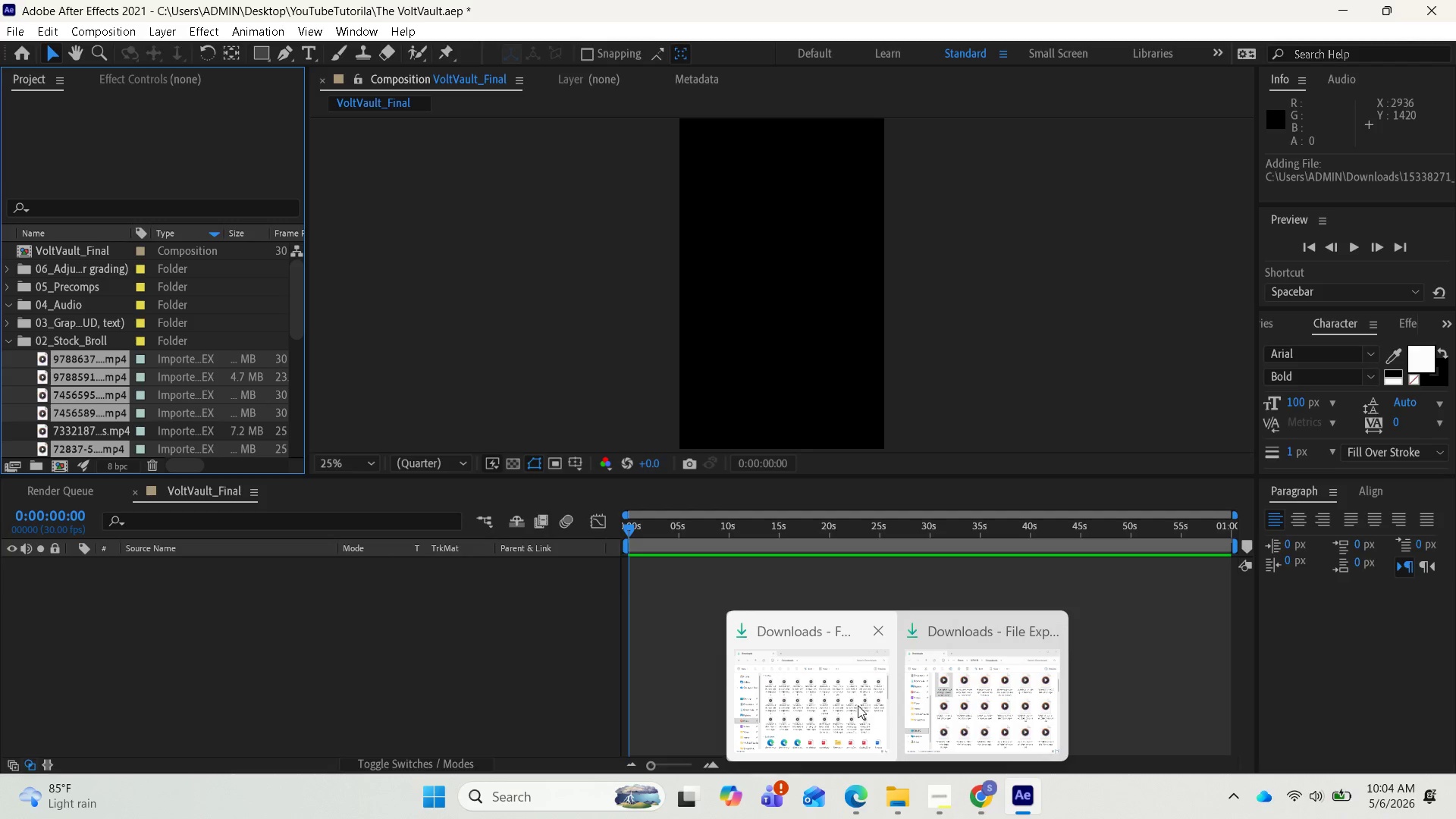 
wait(6.49)
 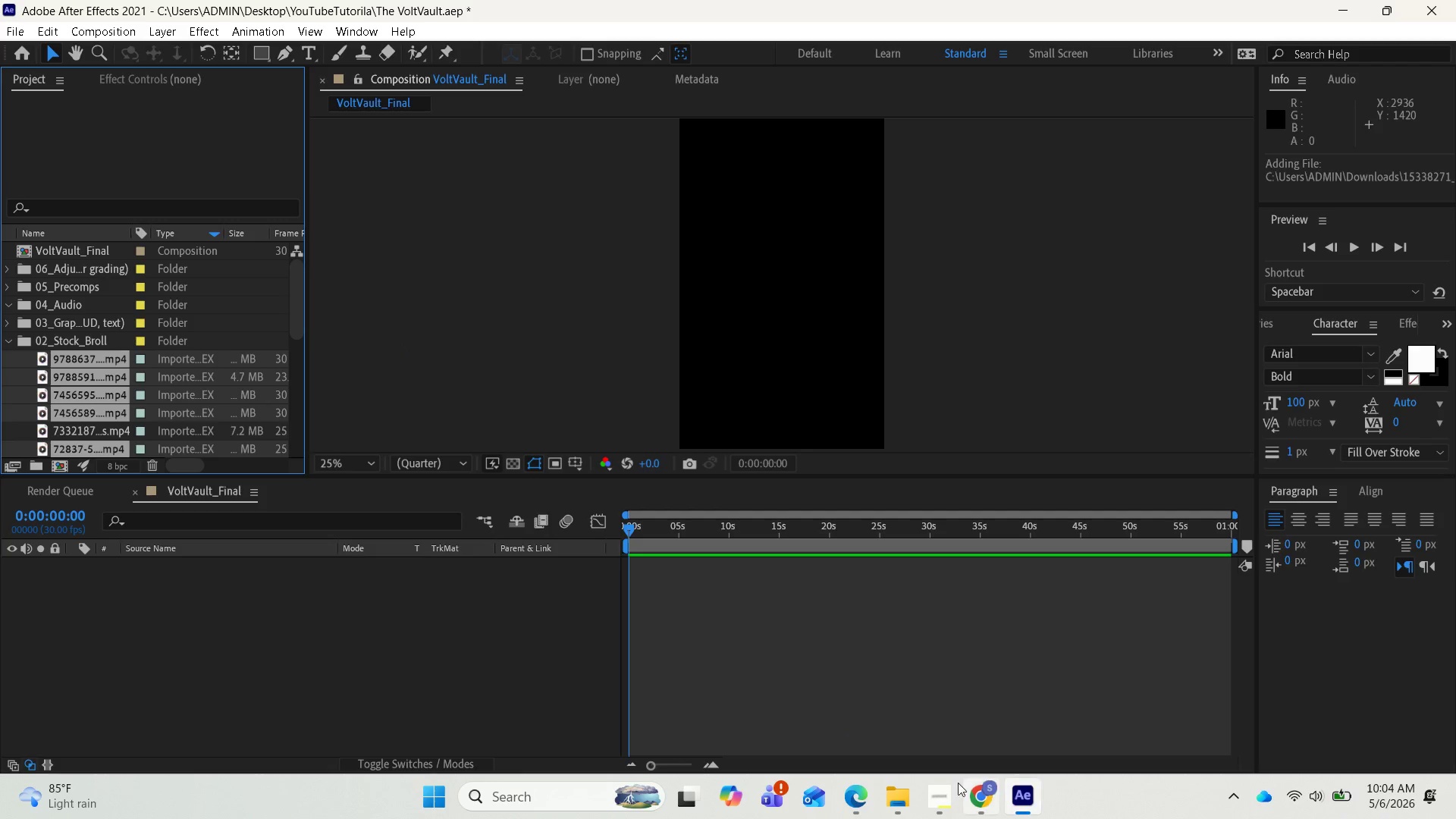 
mouse_move([962, 795])
 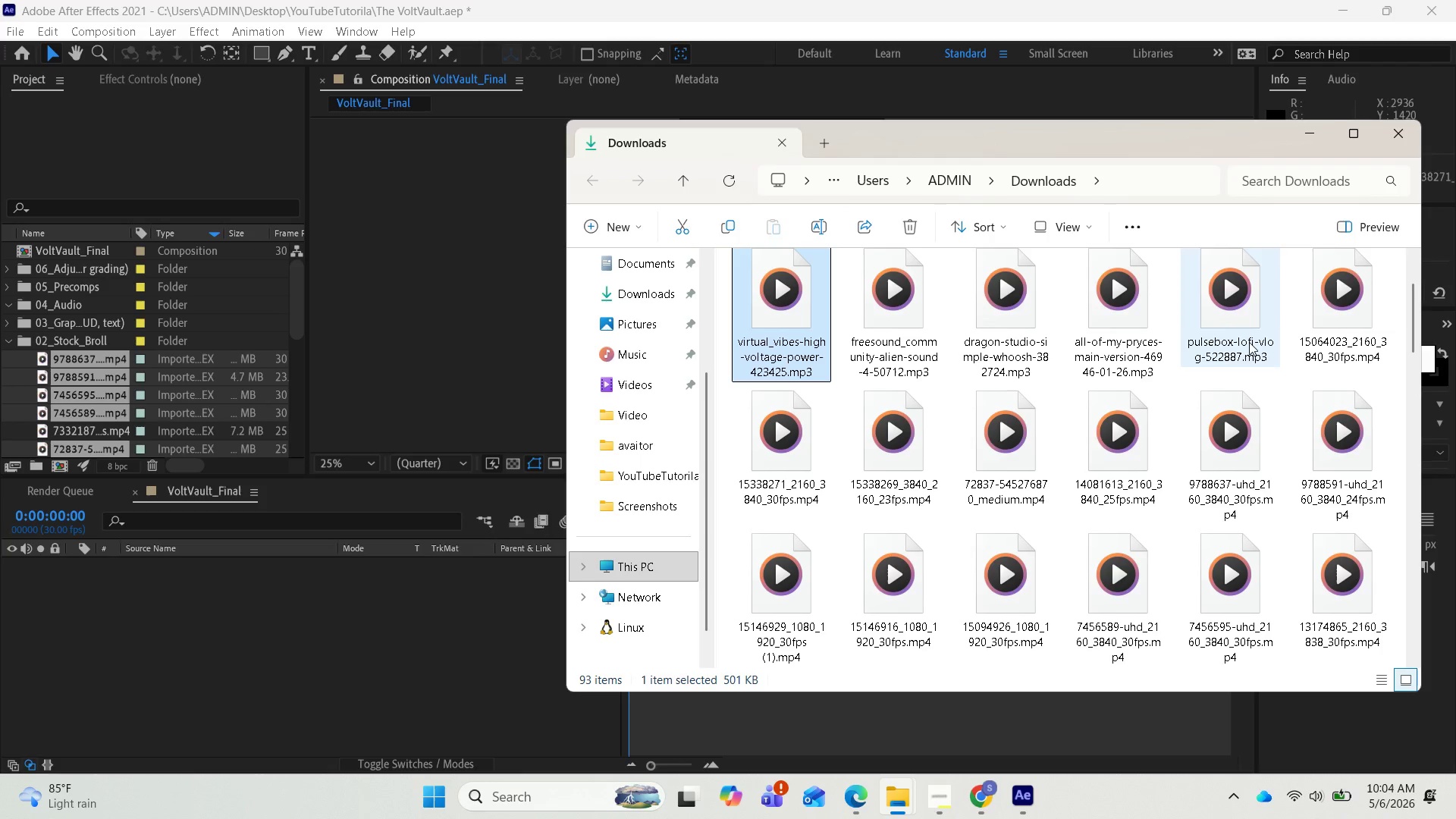 
hold_key(key=ShiftLeft, duration=0.77)
left_click_drag(start_coordinate=[1249, 340], to_coordinate=[141, 312])
 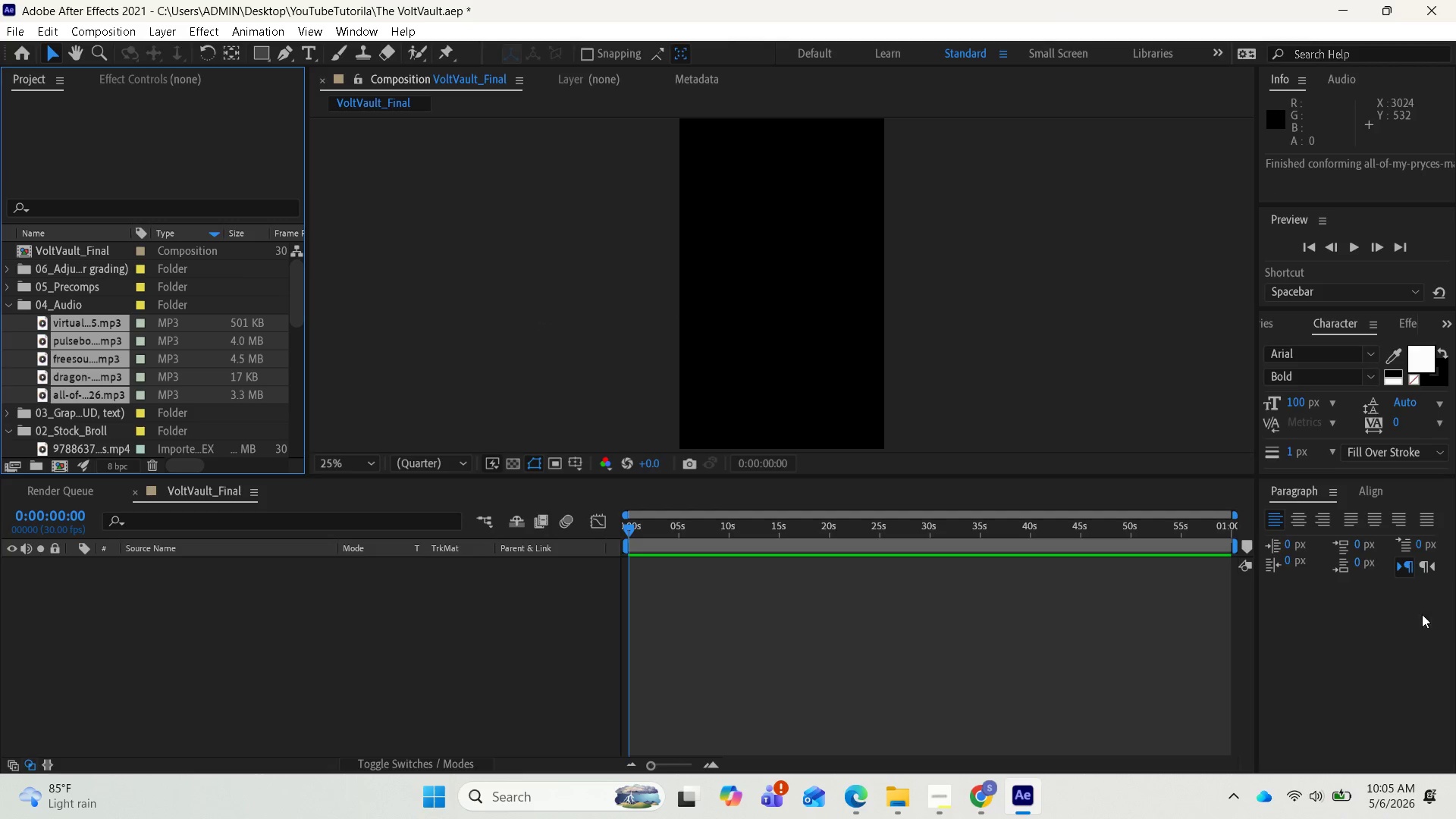 
wait(6.55)
 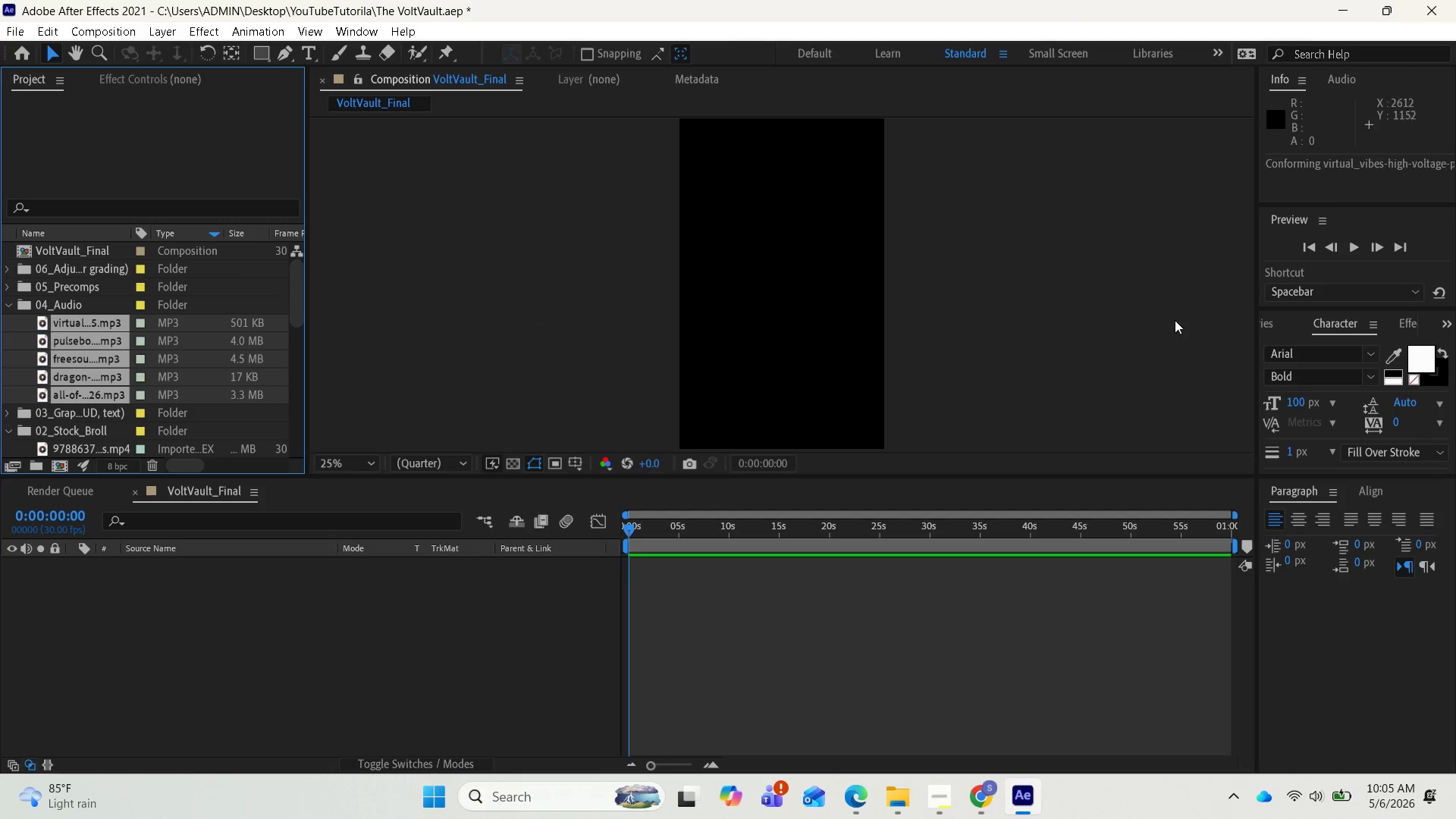 
scroll: coordinate [85, 402], scroll_direction: down, amount: 2.0
 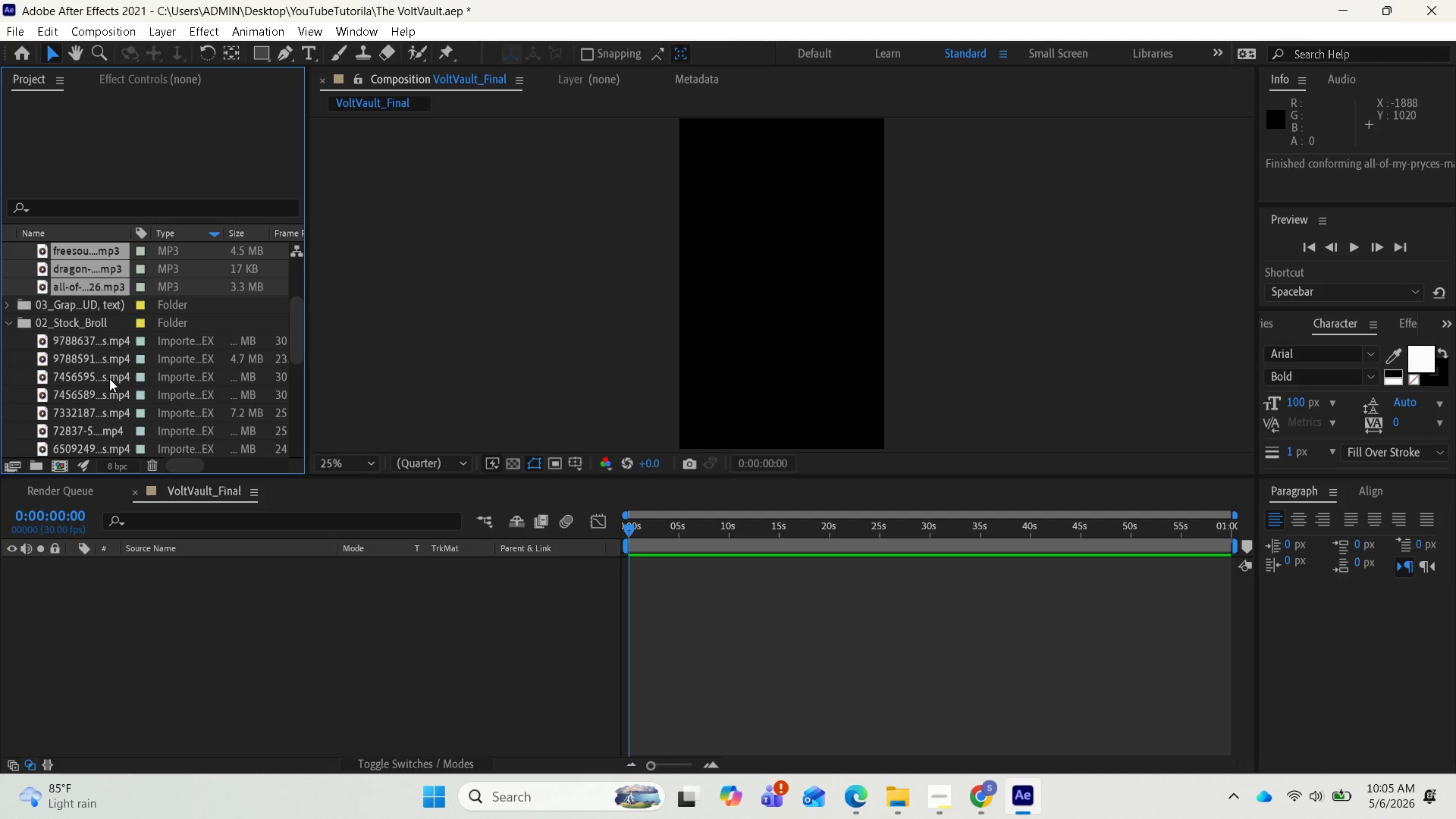 
scroll: coordinate [115, 374], scroll_direction: up, amount: 1.0
 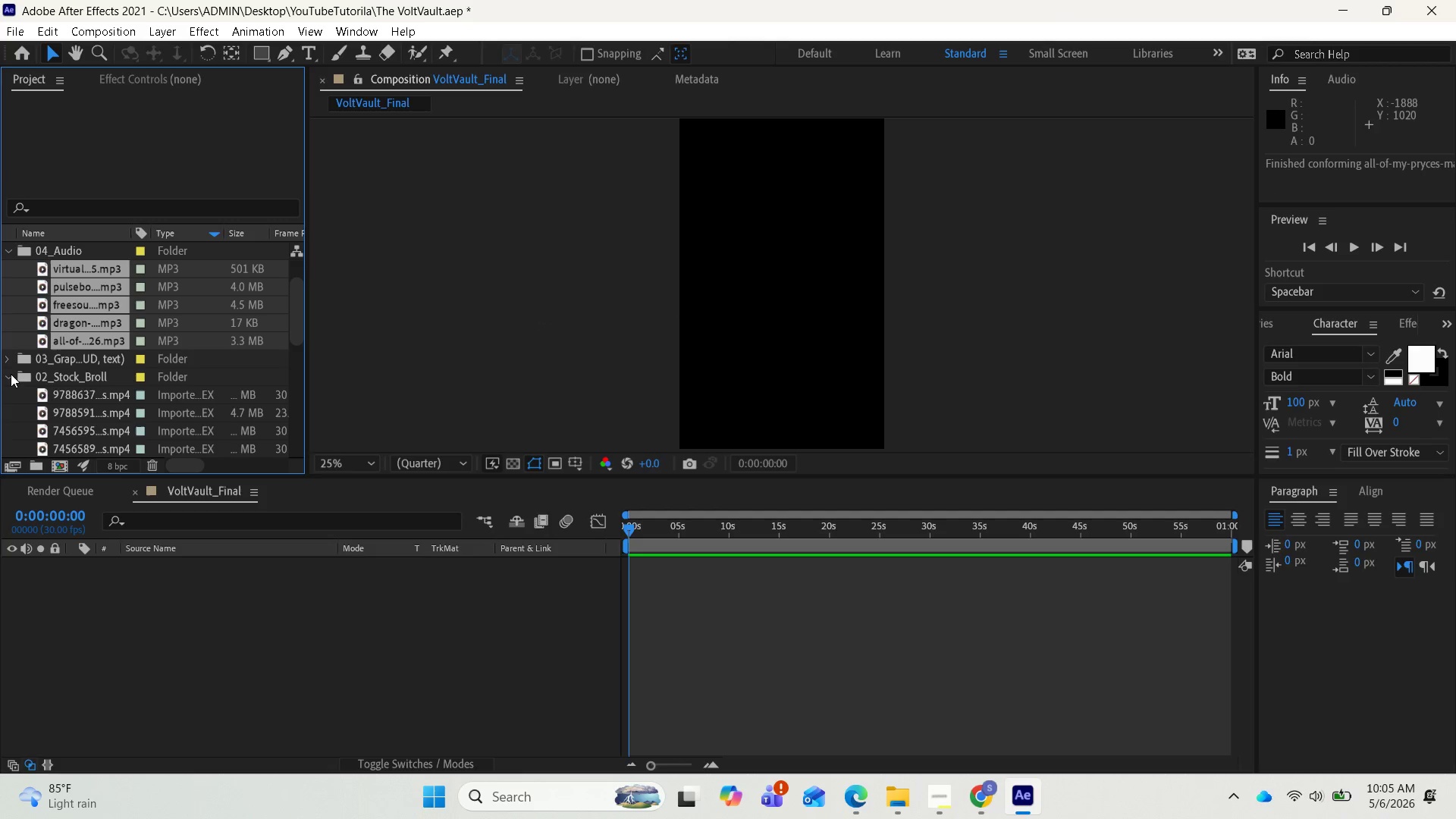 
left_click([8, 378])
 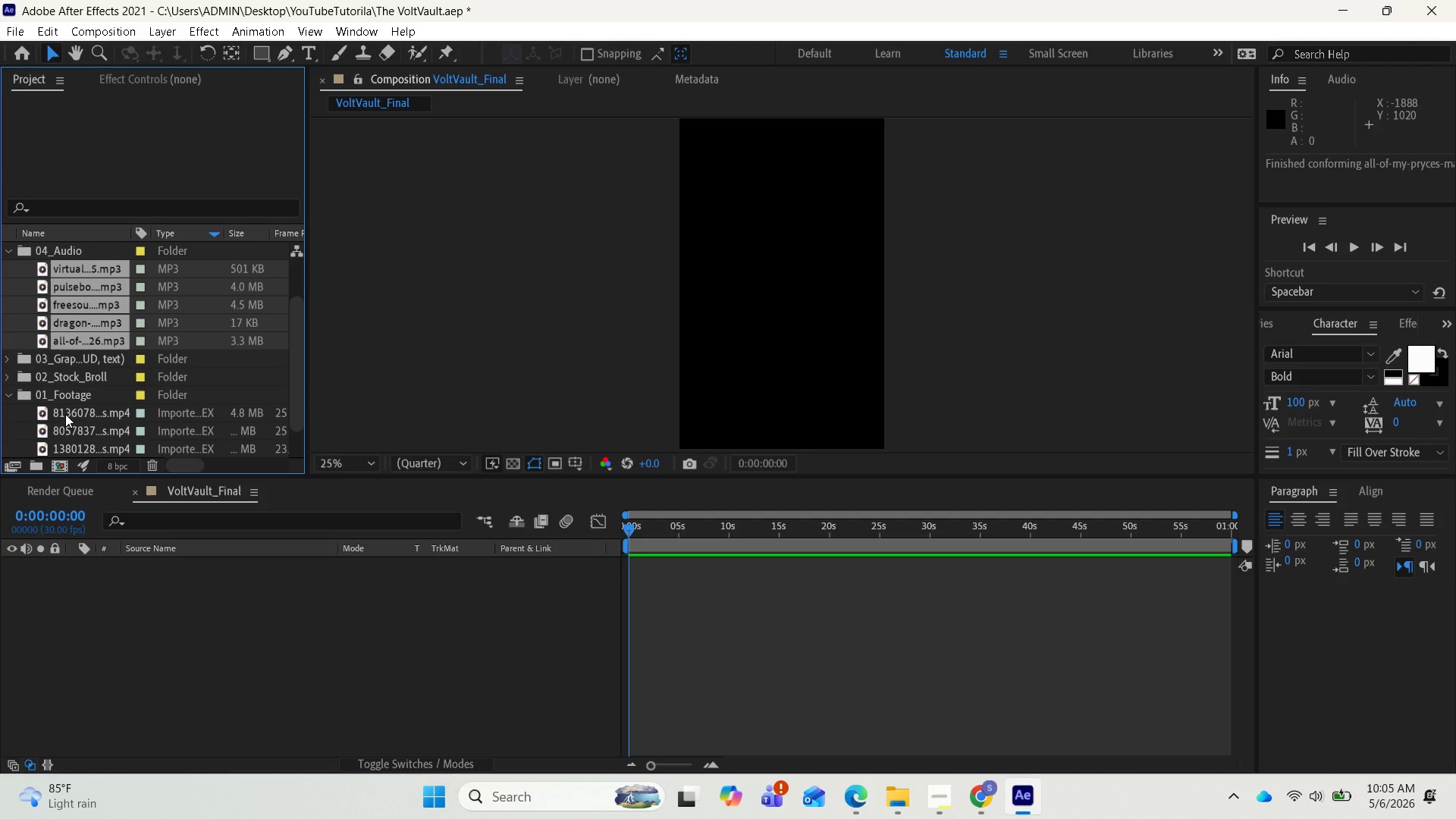 
left_click_drag(start_coordinate=[67, 416], to_coordinate=[70, 624])
 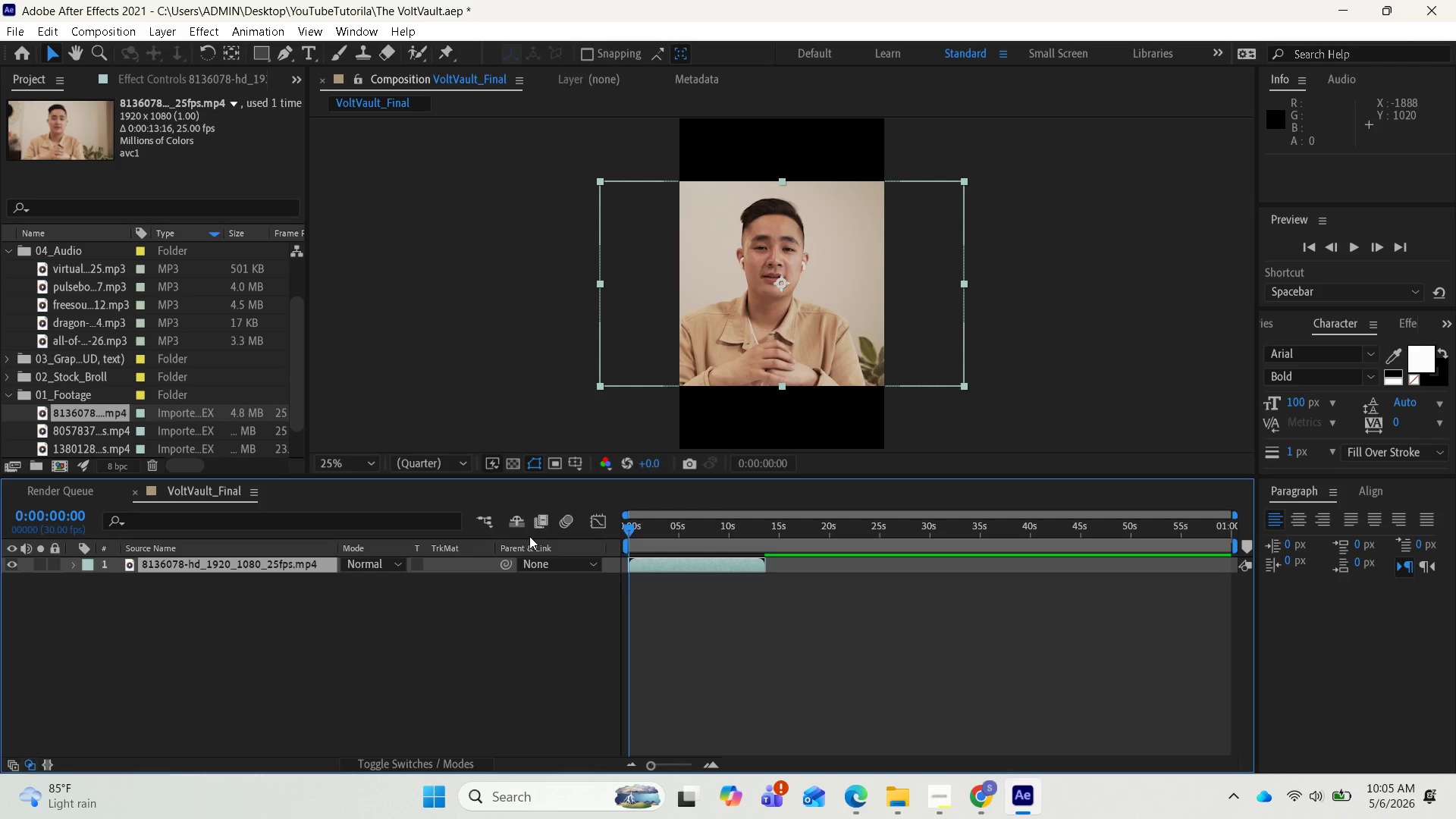 
wait(5.55)
 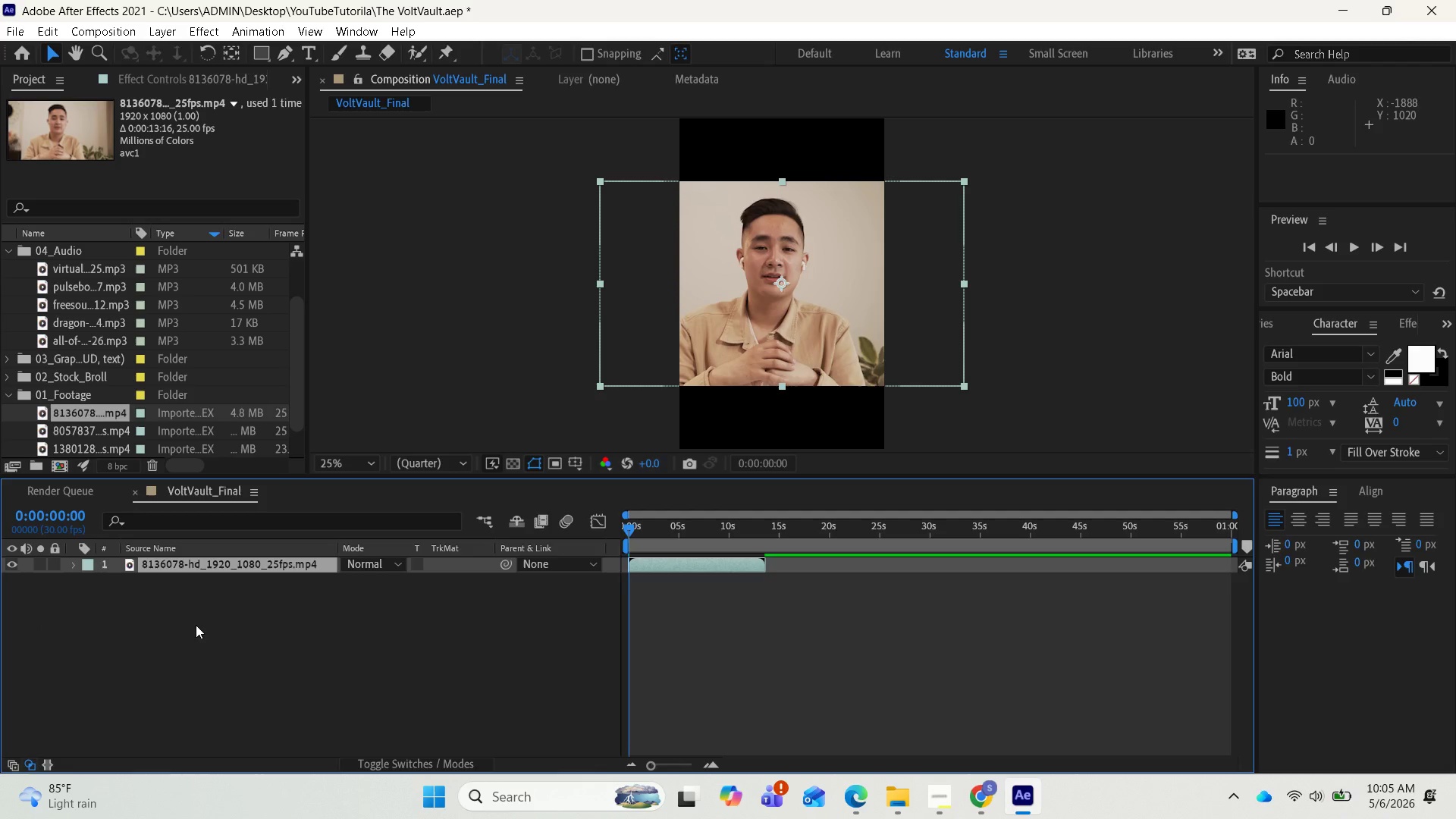 
mouse_move([667, 549])
 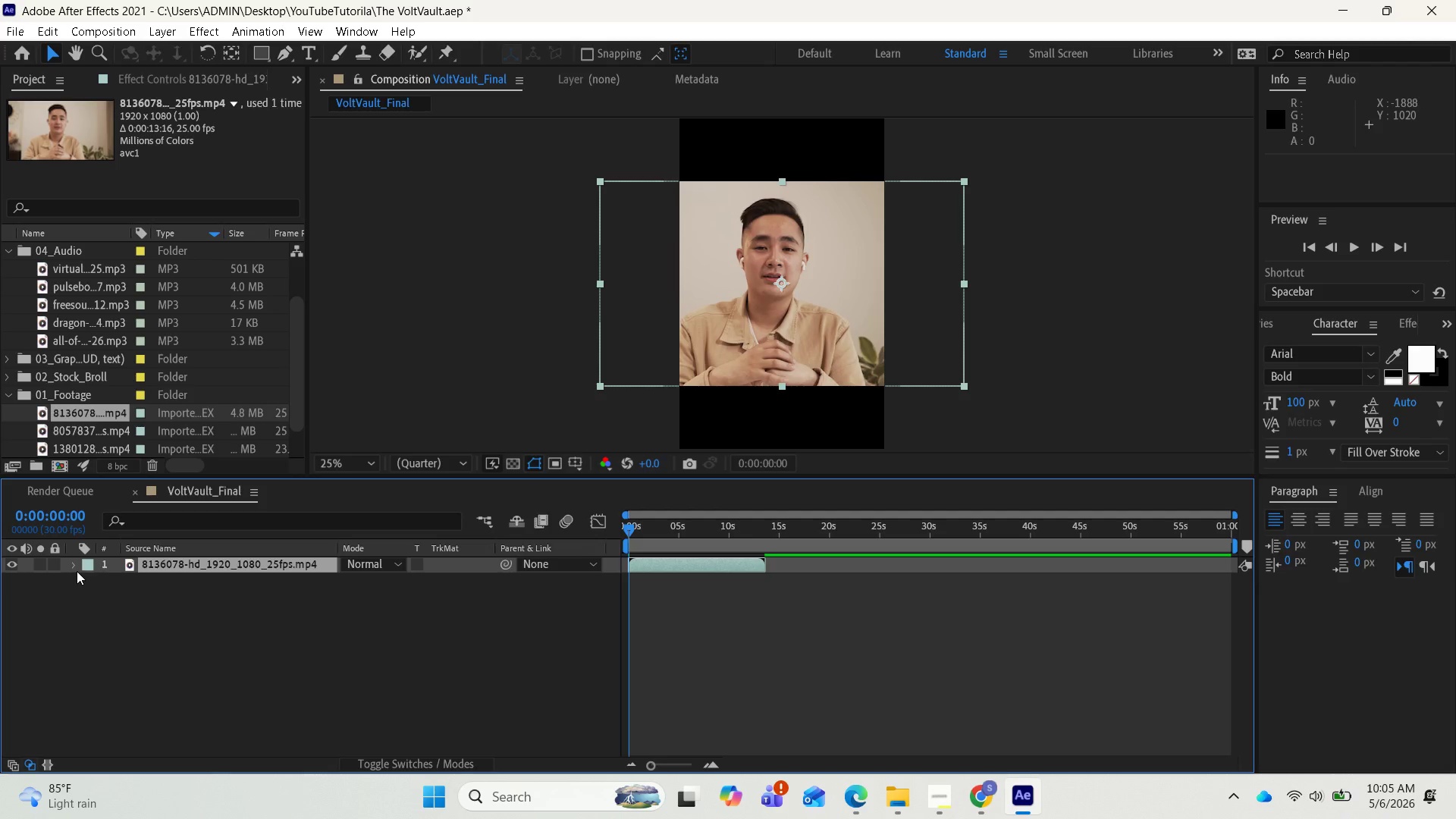 
left_click([74, 569])
 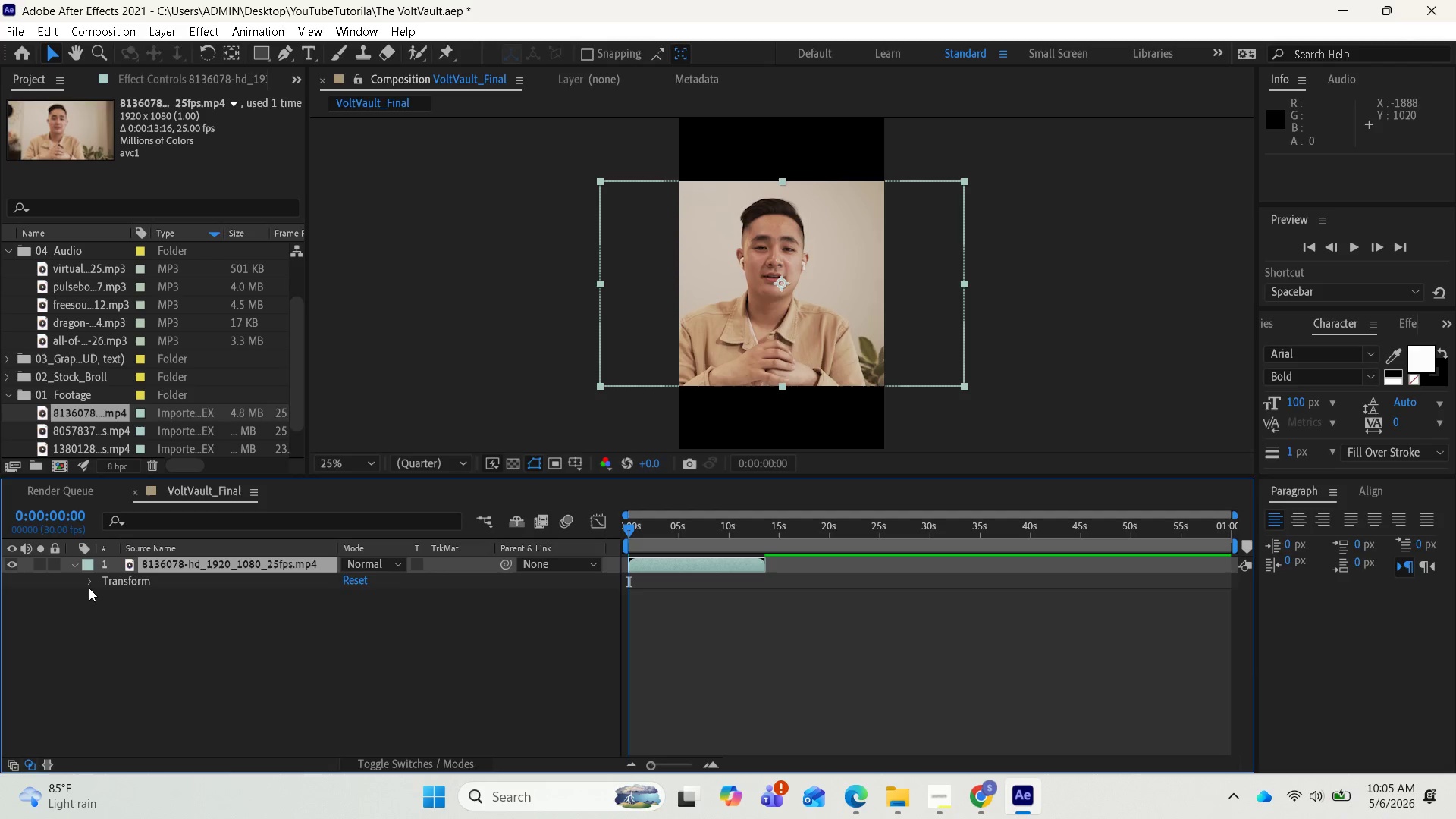 
left_click([87, 585])
 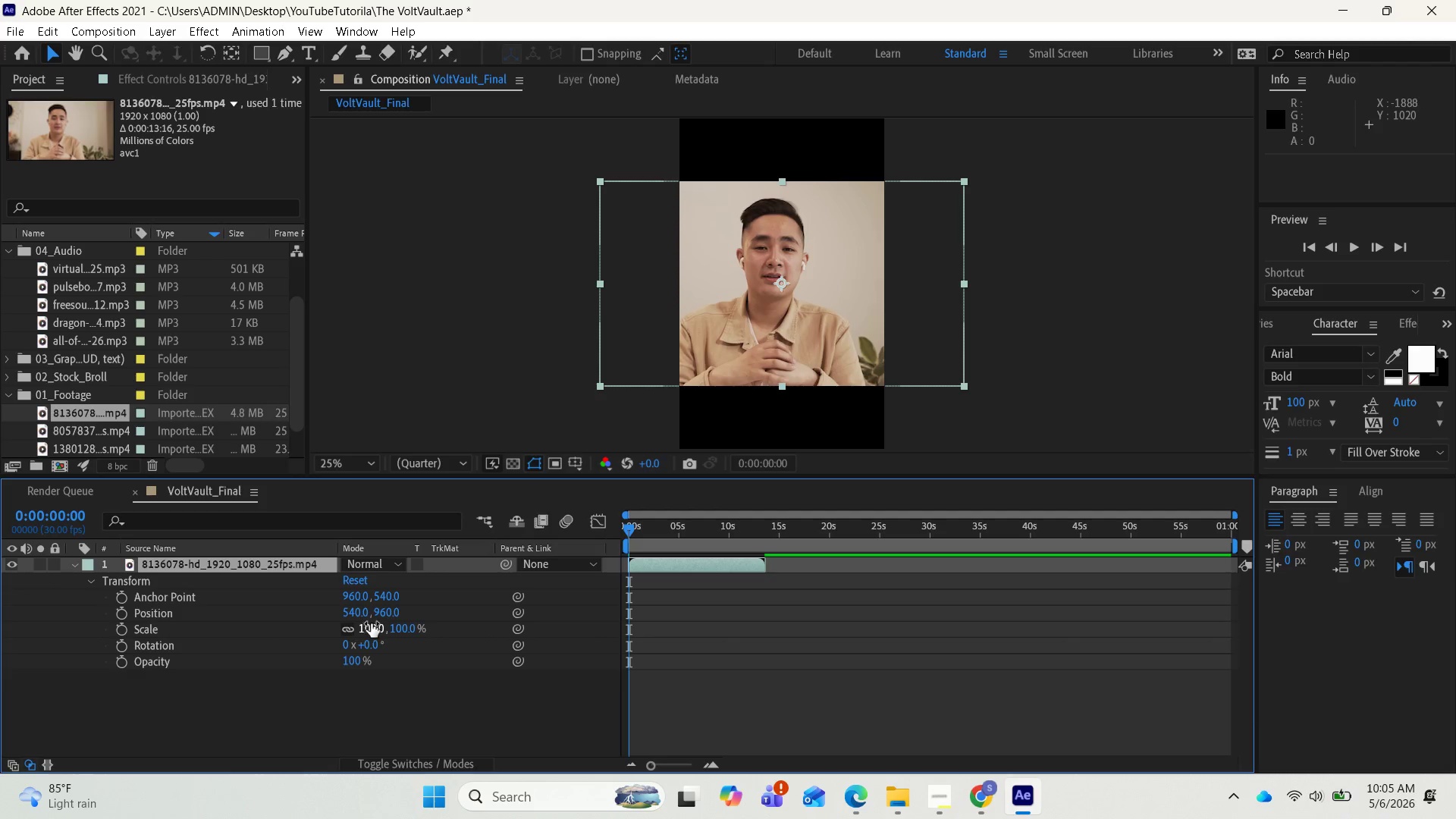 
left_click_drag(start_coordinate=[373, 625], to_coordinate=[447, 641])
 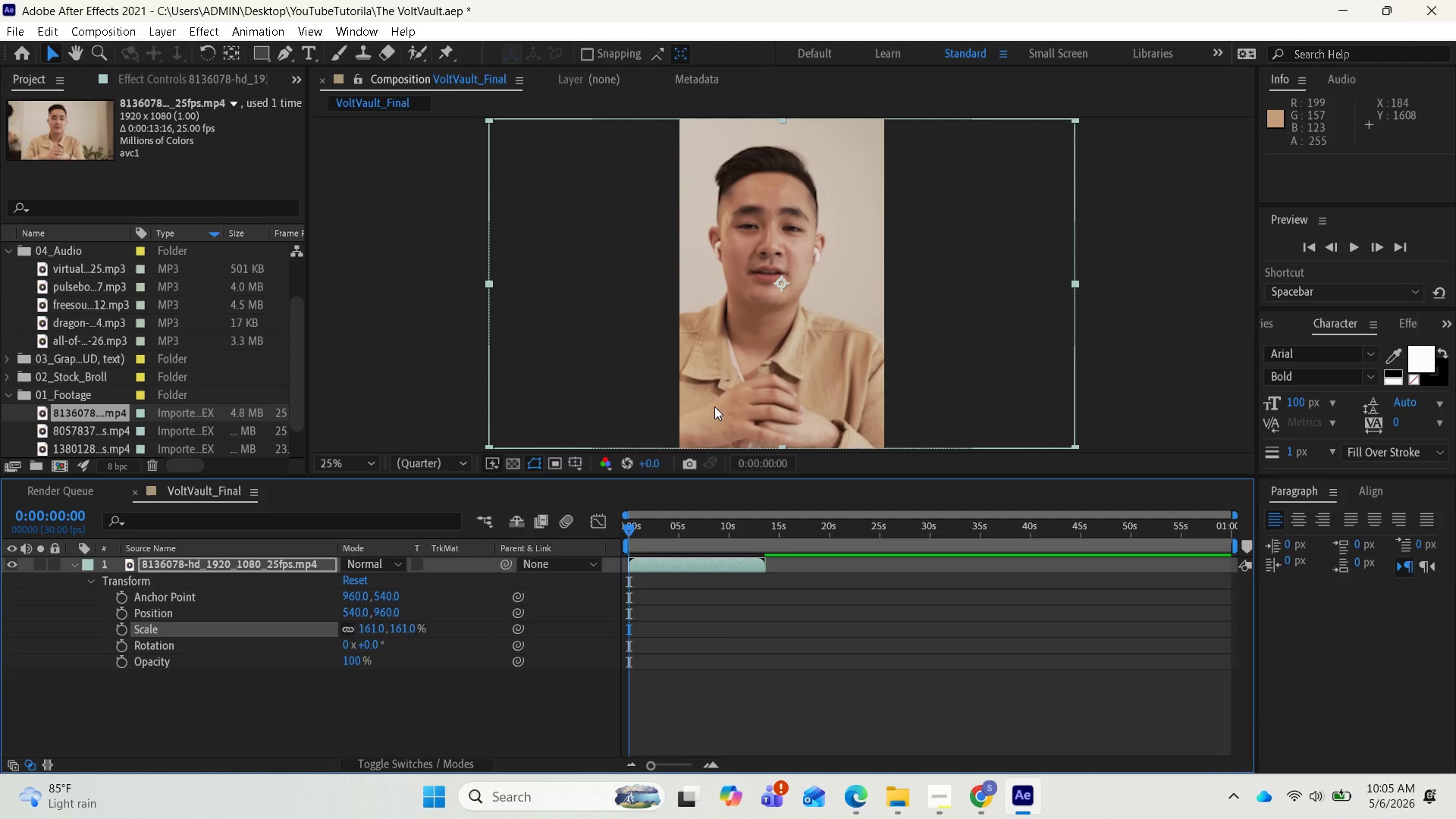 
scroll: coordinate [714, 409], scroll_direction: down, amount: 1.0
 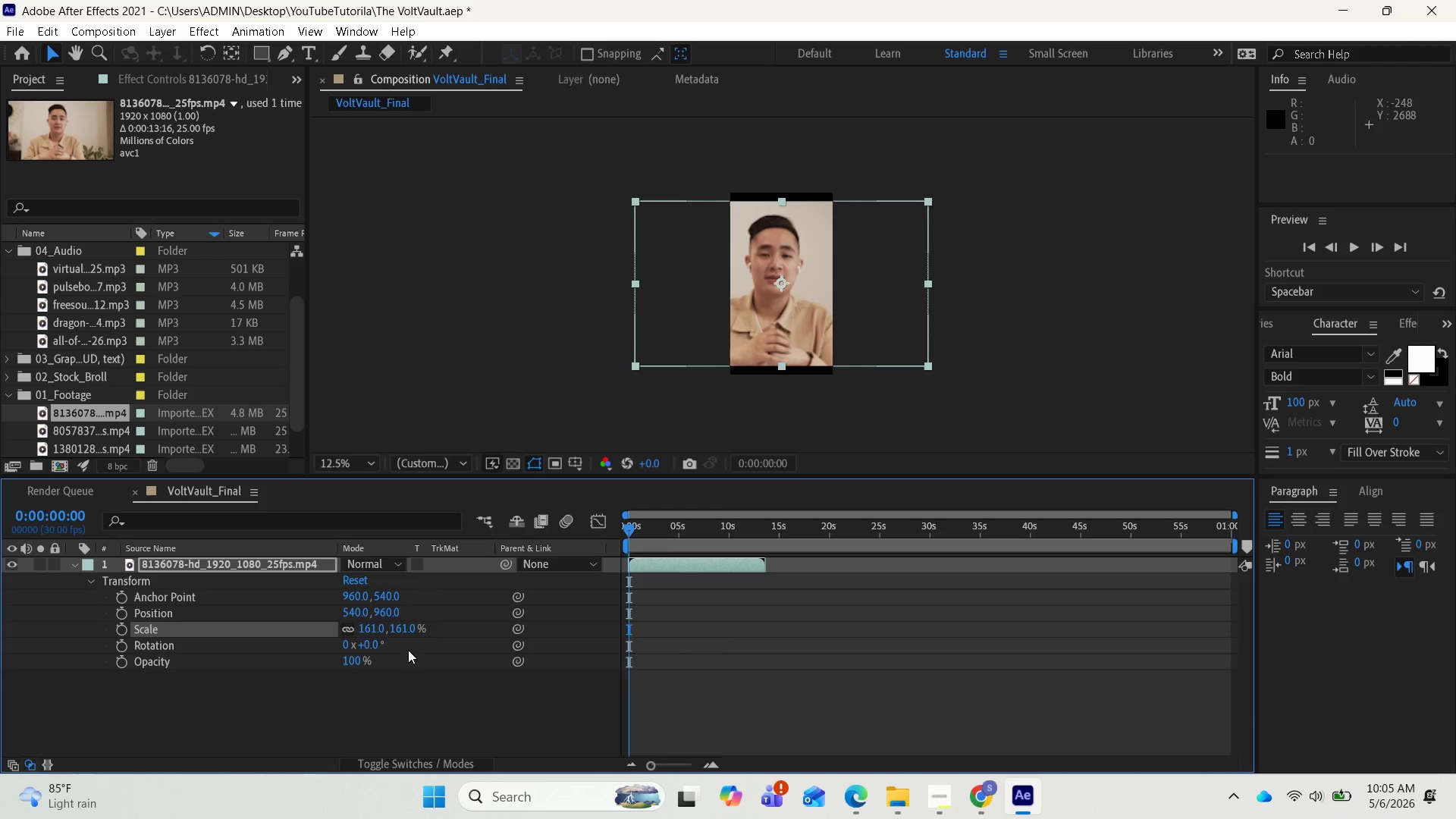 
scroll: coordinate [730, 441], scroll_direction: up, amount: 1.0
 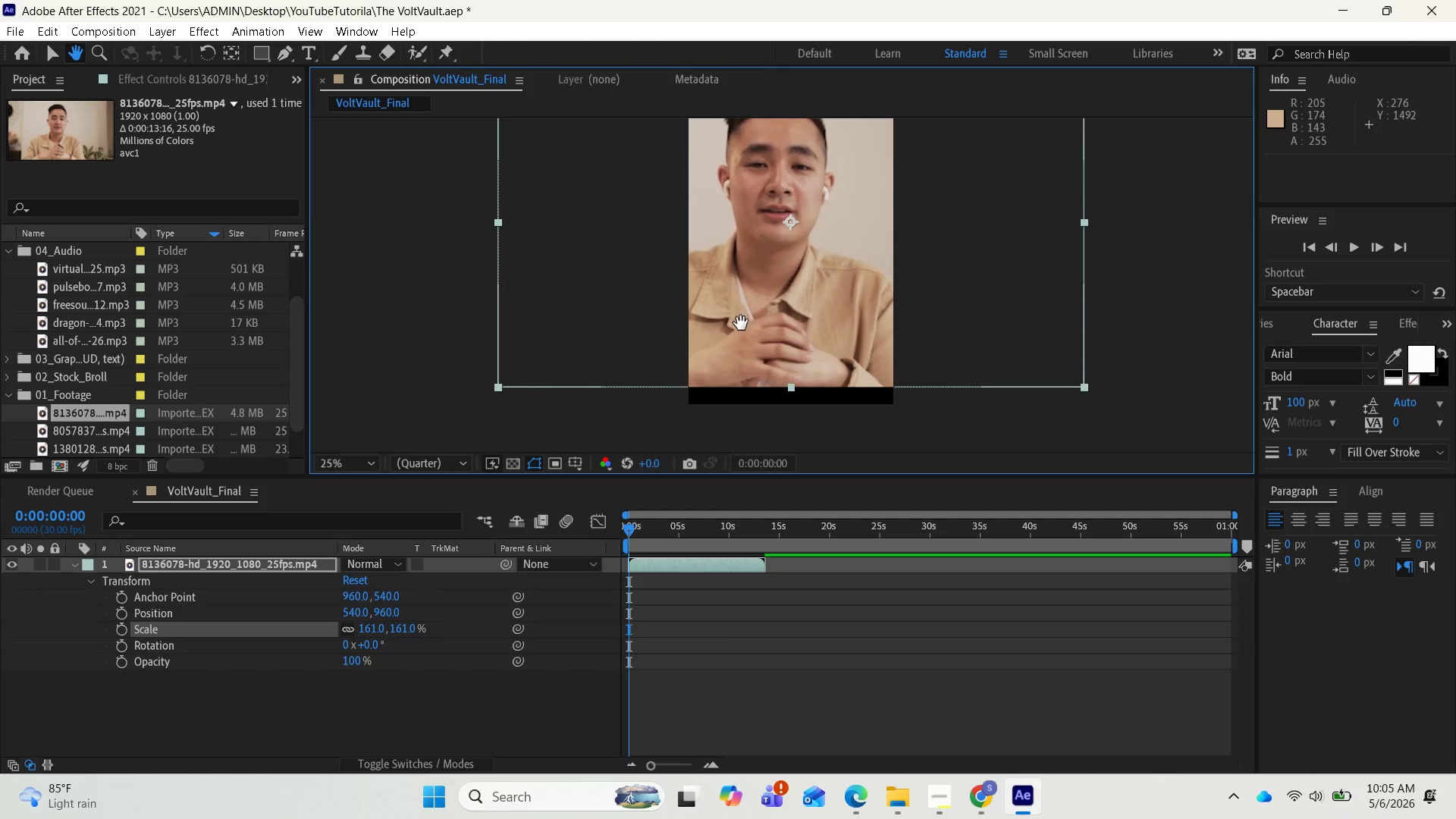 
scroll: coordinate [713, 373], scroll_direction: down, amount: 1.0
 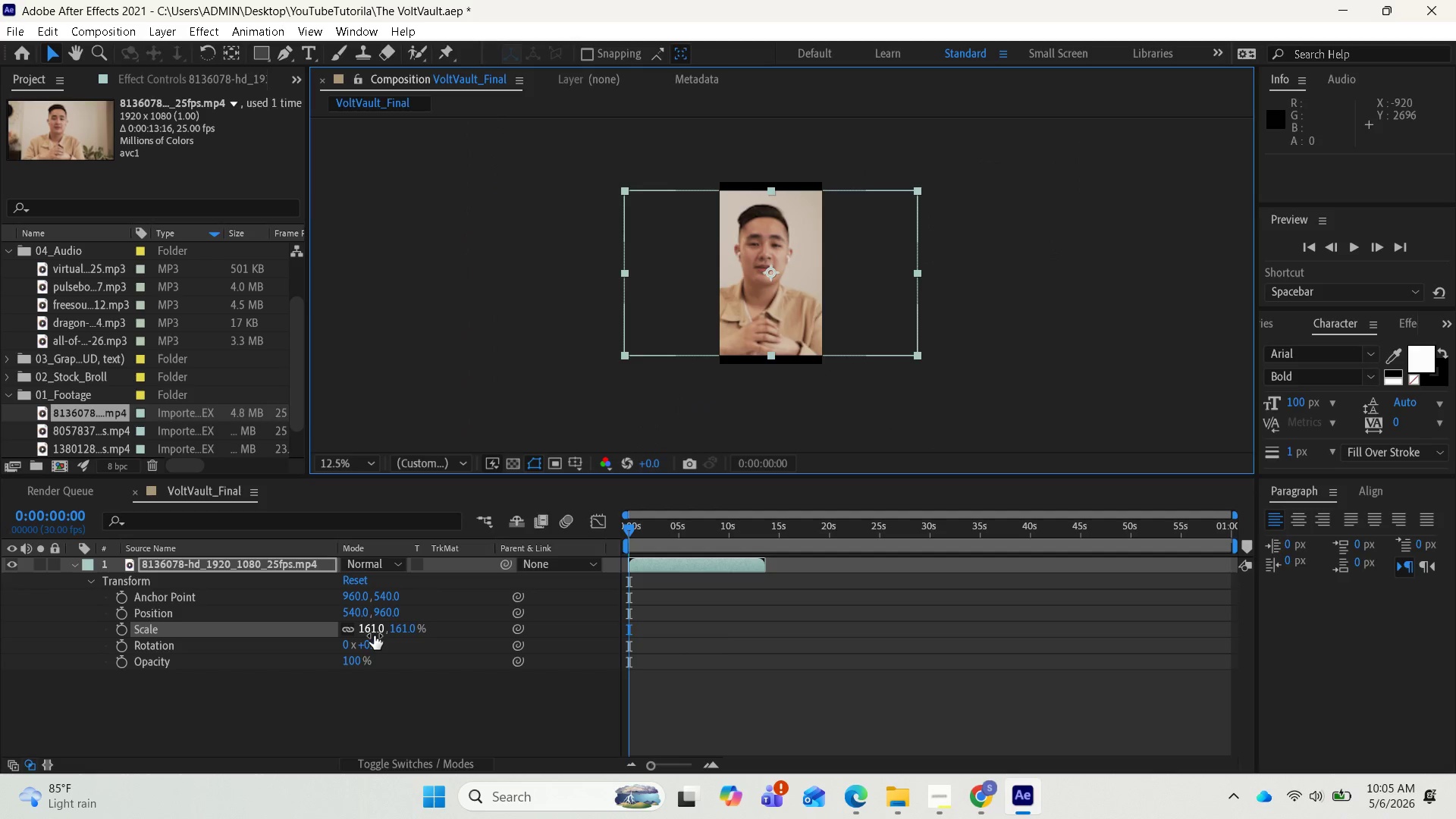 
left_click_drag(start_coordinate=[374, 635], to_coordinate=[388, 633])
 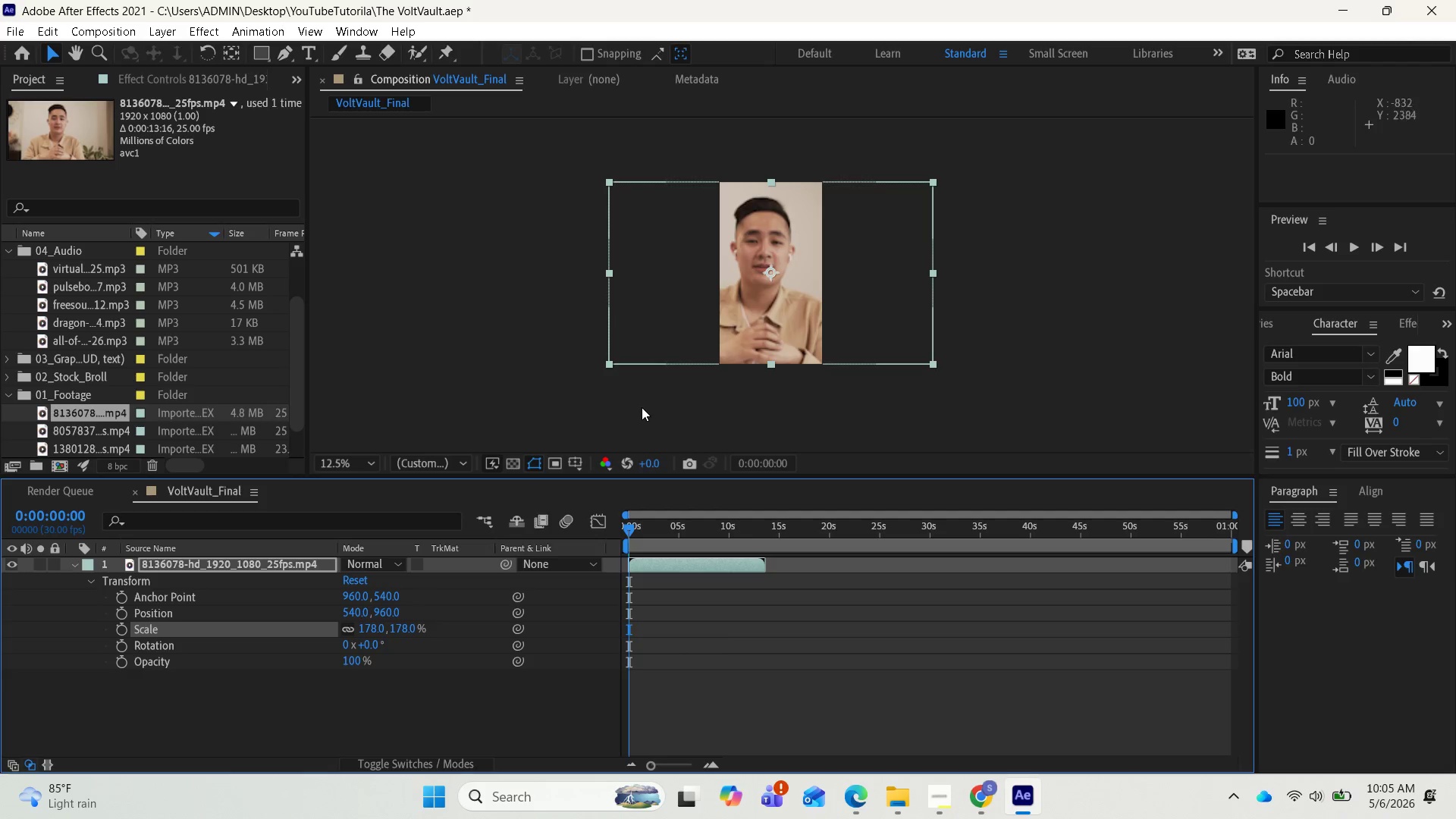 
scroll: coordinate [649, 384], scroll_direction: up, amount: 2.0
 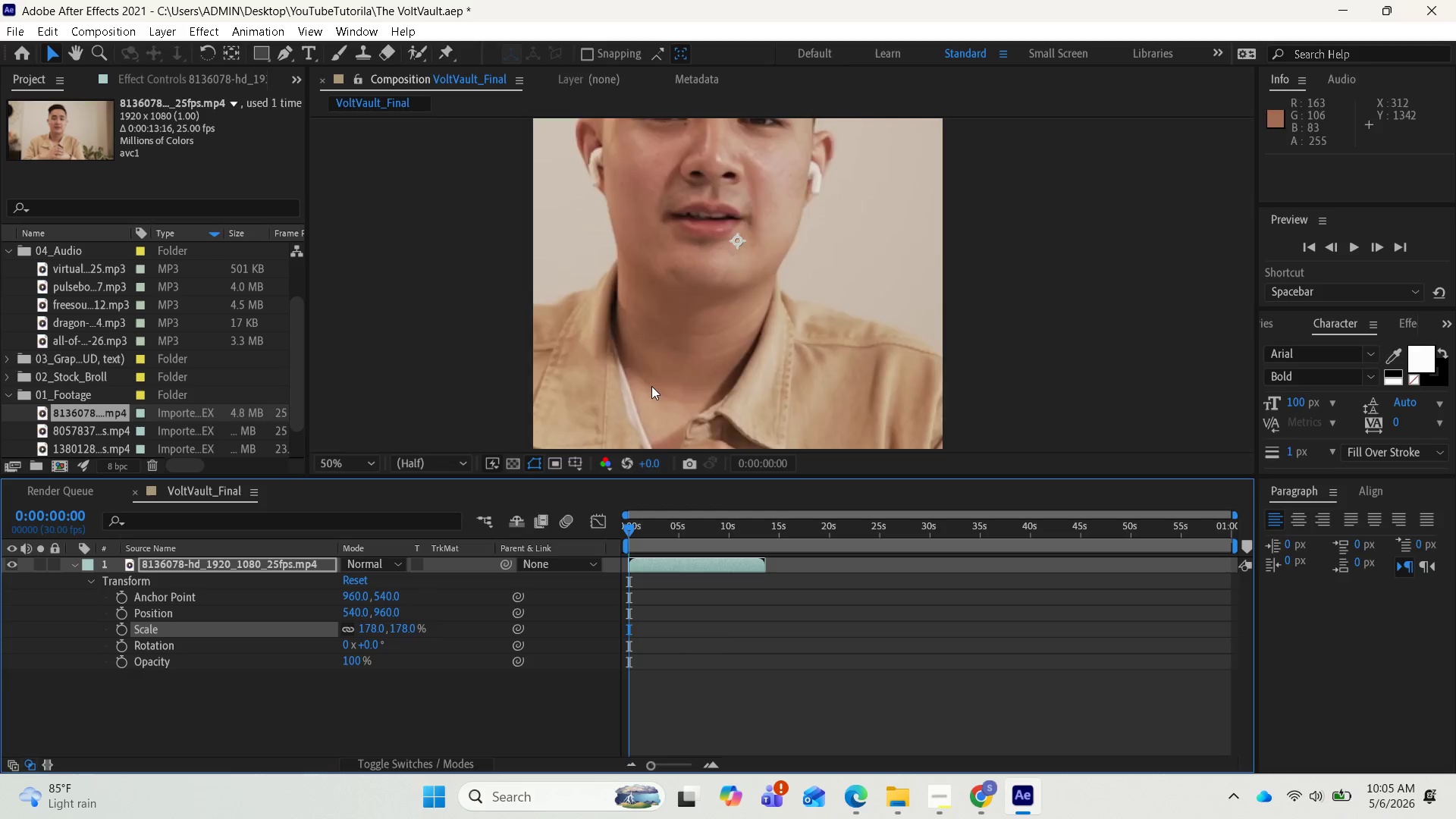 
scroll: coordinate [651, 386], scroll_direction: down, amount: 1.0
 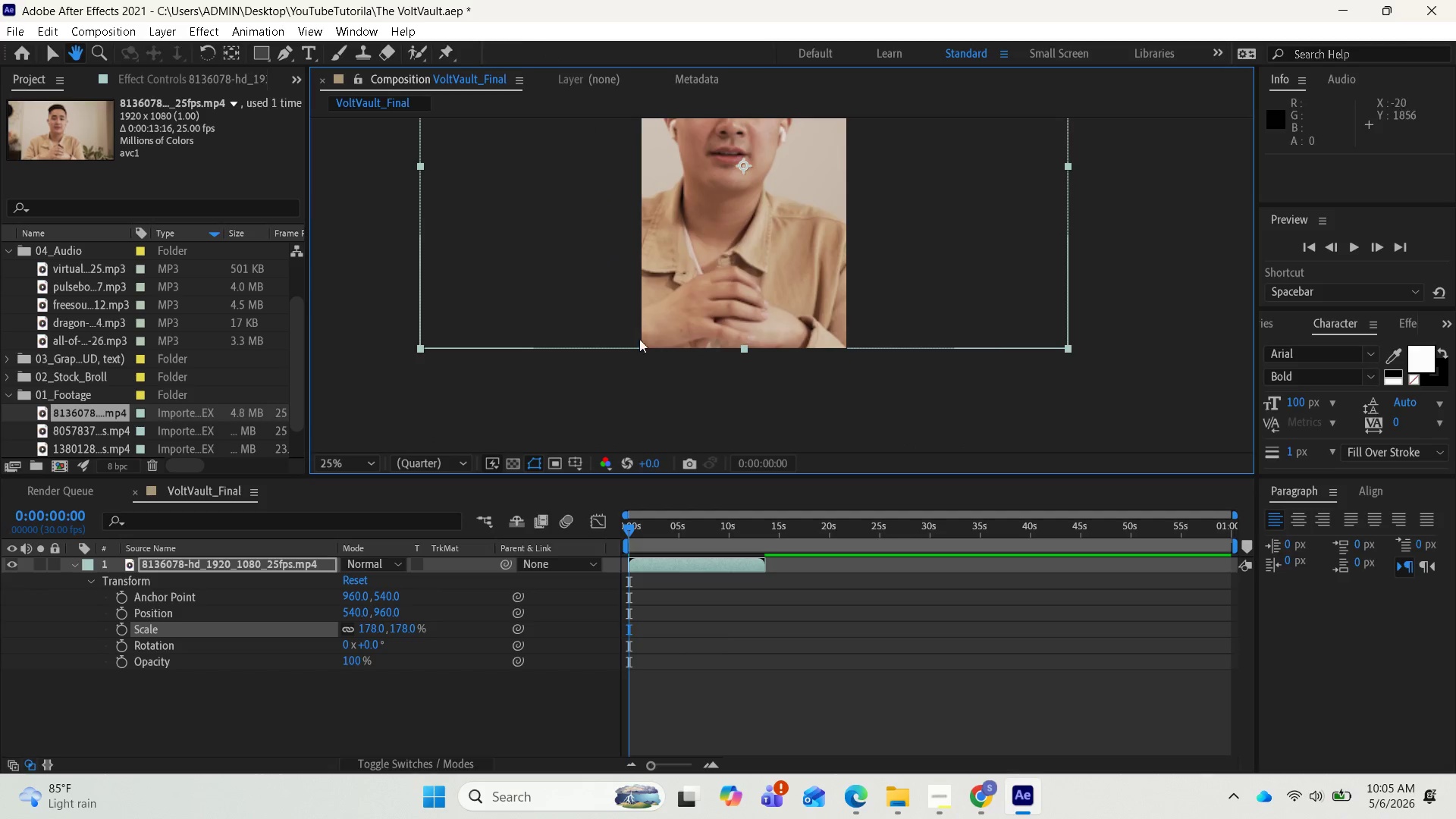 
scroll: coordinate [657, 391], scroll_direction: up, amount: 1.0
 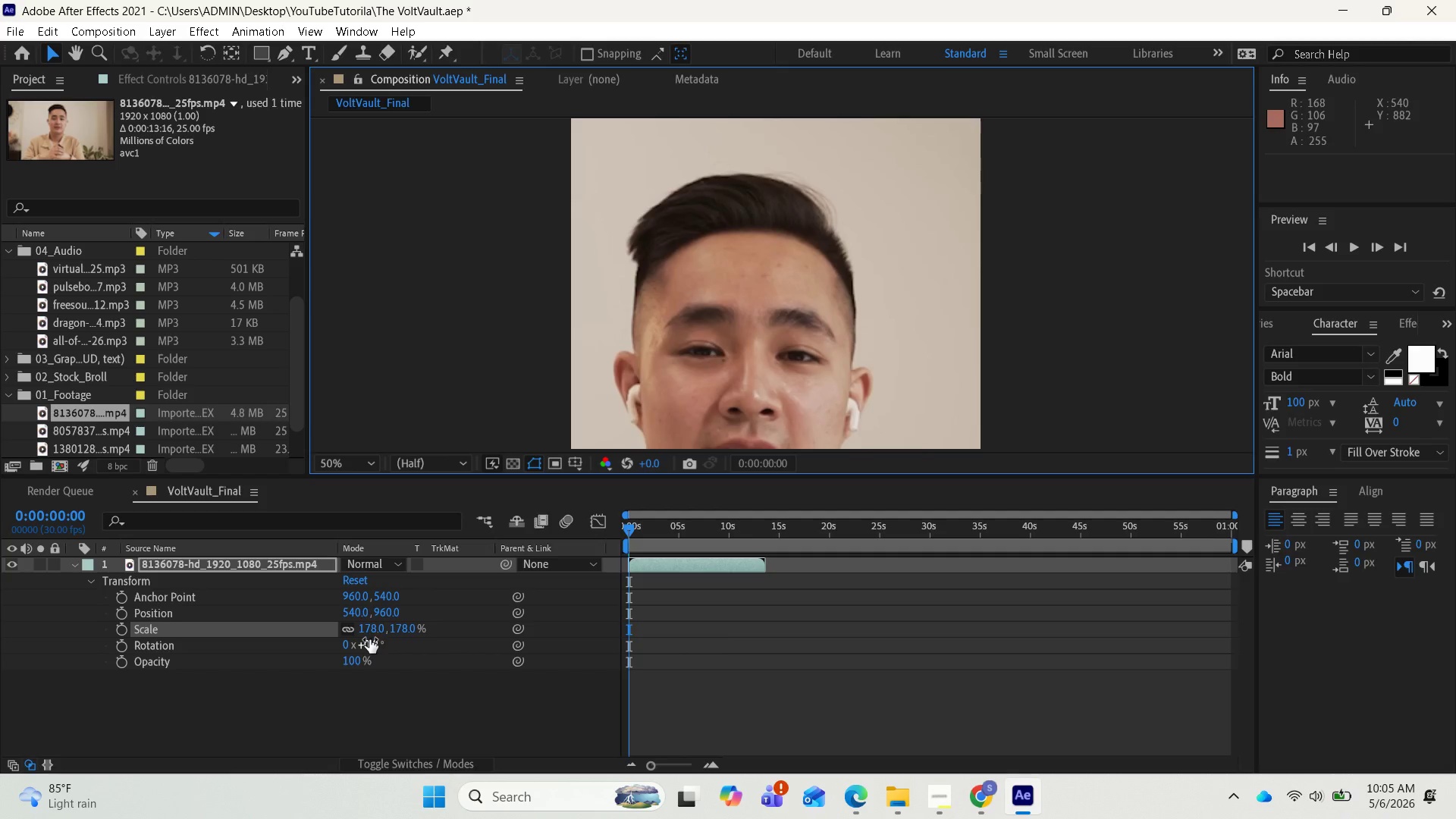 
wait(12.68)
 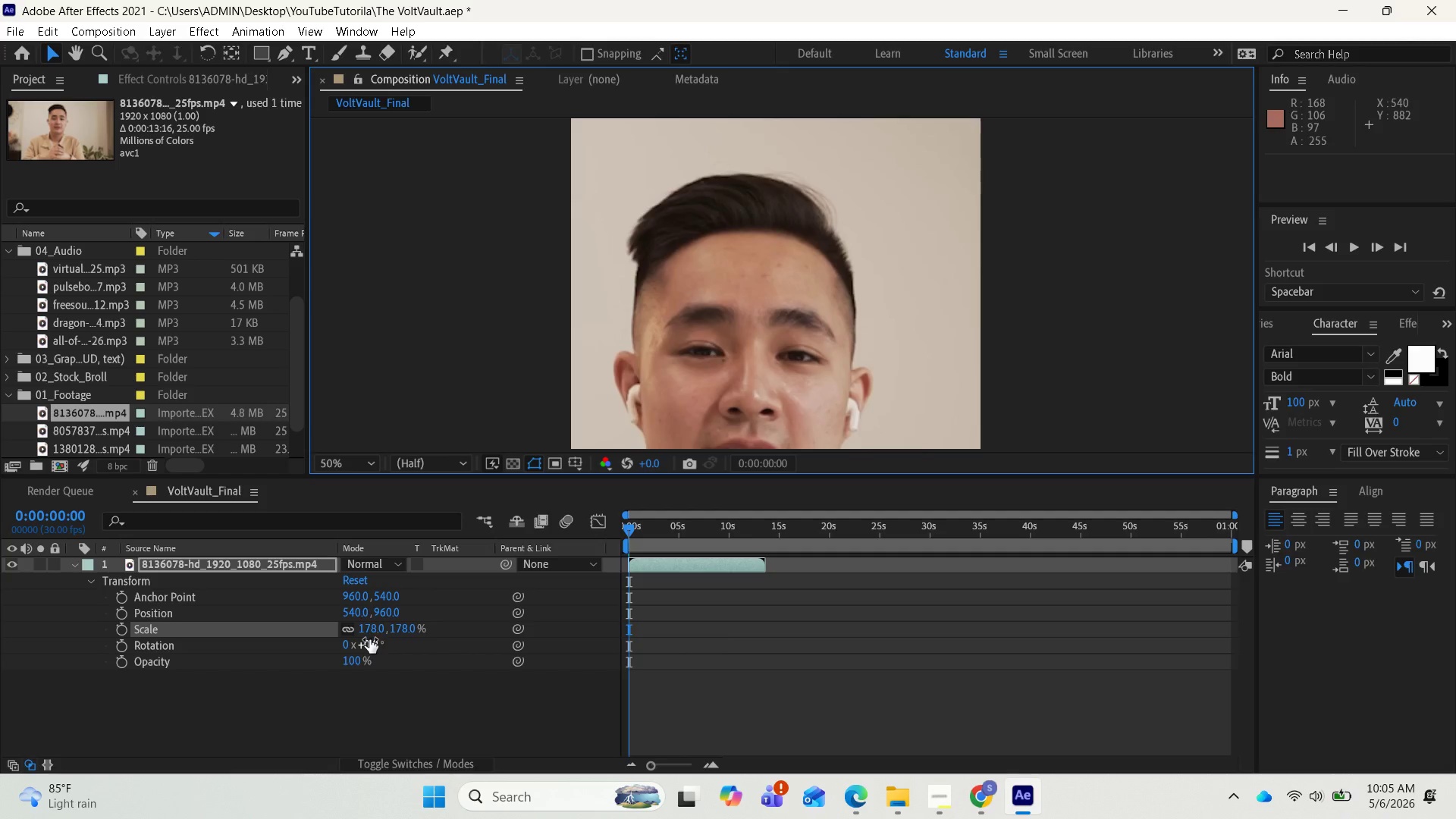 
left_click_drag(start_coordinate=[632, 539], to_coordinate=[665, 539])
 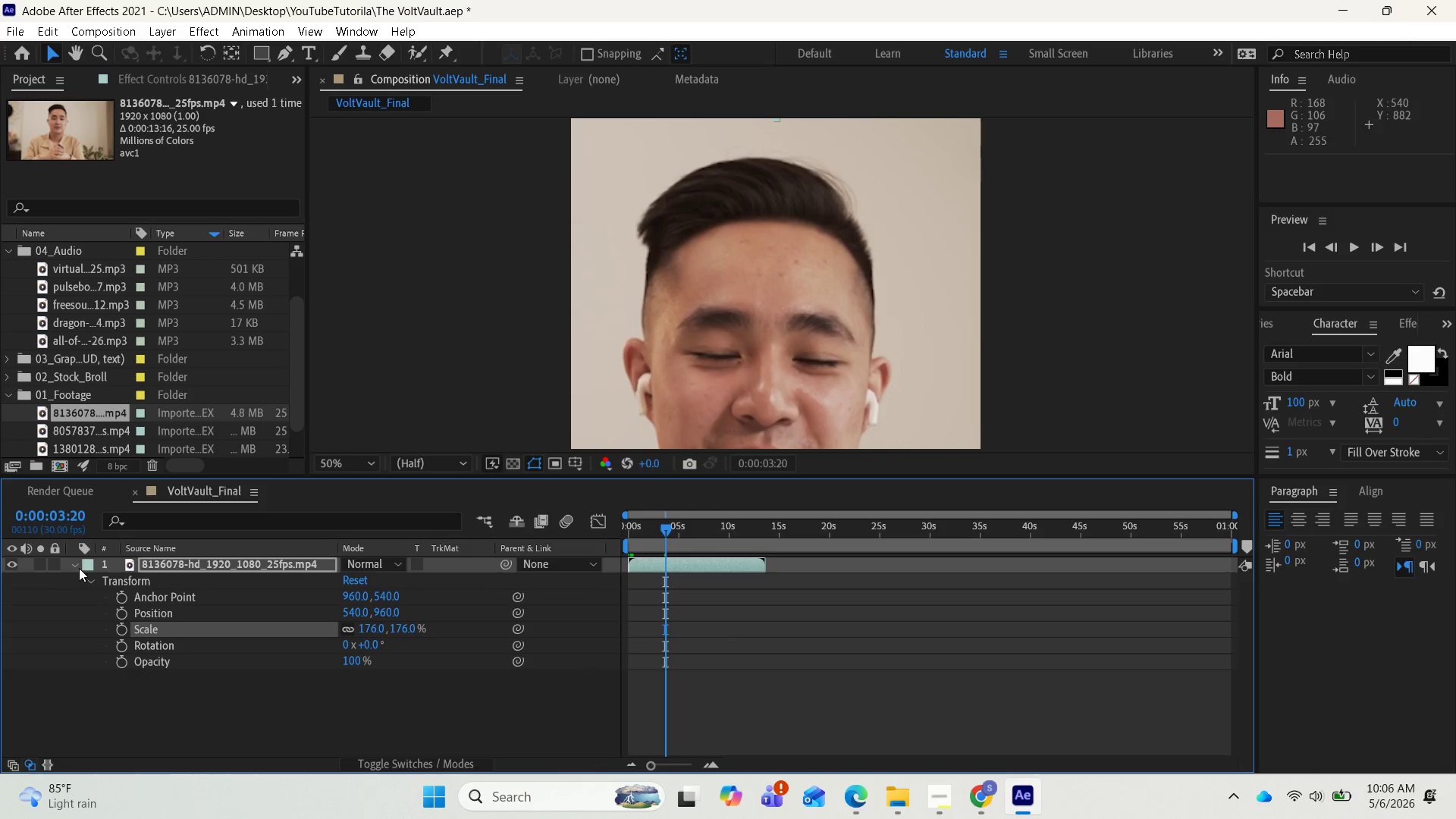 
left_click([75, 566])
 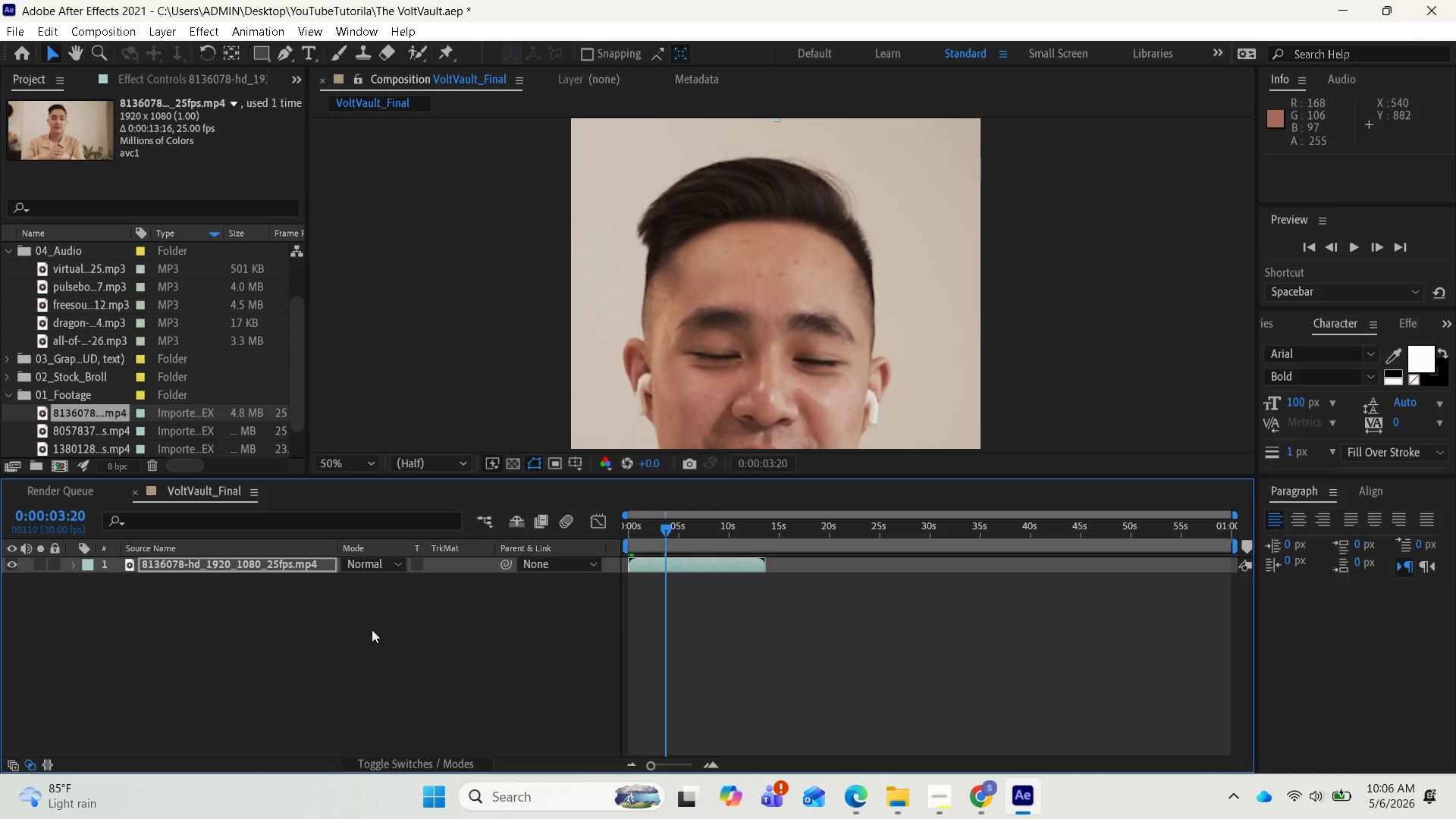 
scroll: coordinate [100, 427], scroll_direction: down, amount: 1.0
 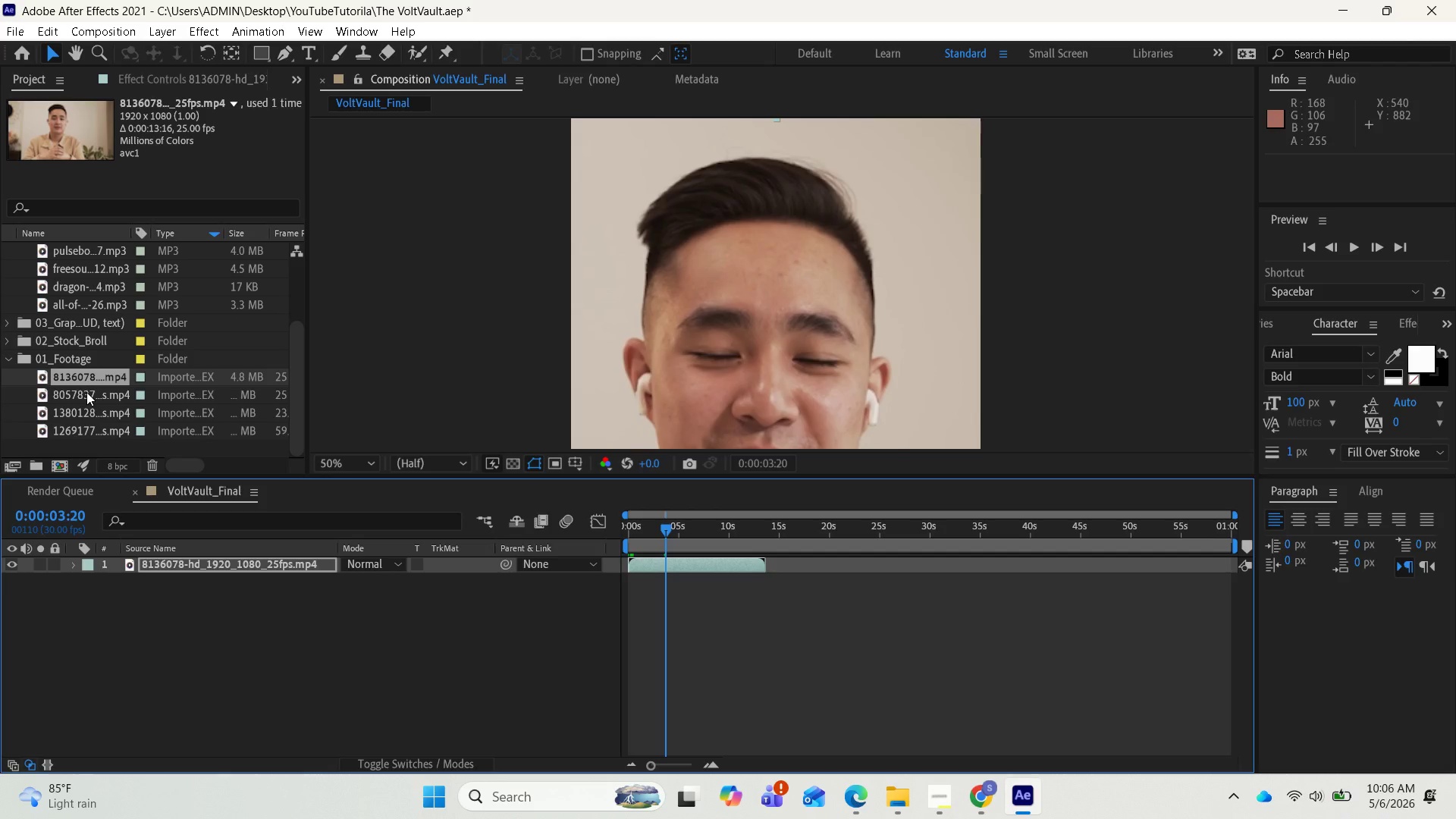 
left_click_drag(start_coordinate=[86, 392], to_coordinate=[71, 614])
 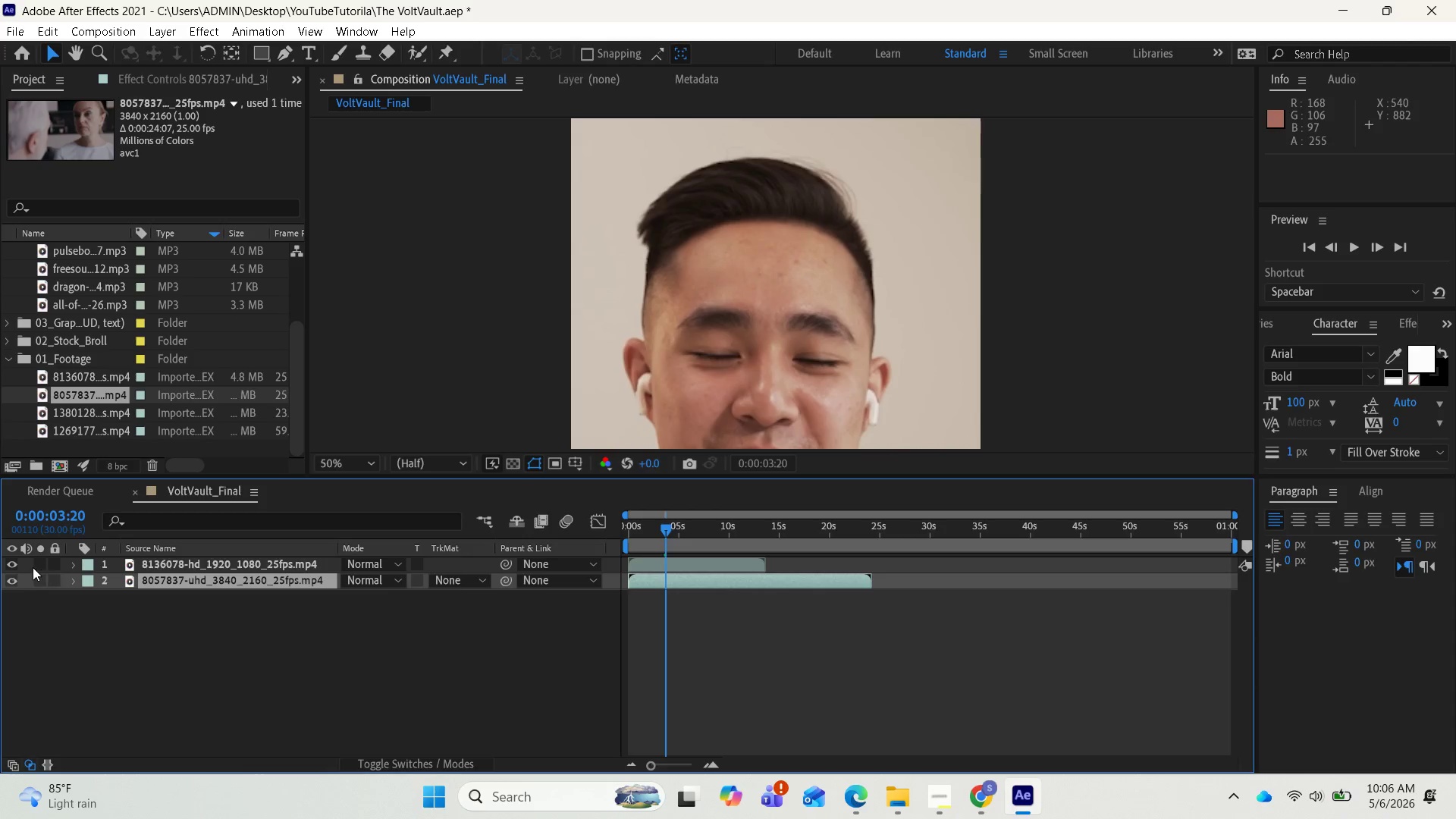 
left_click([12, 567])
 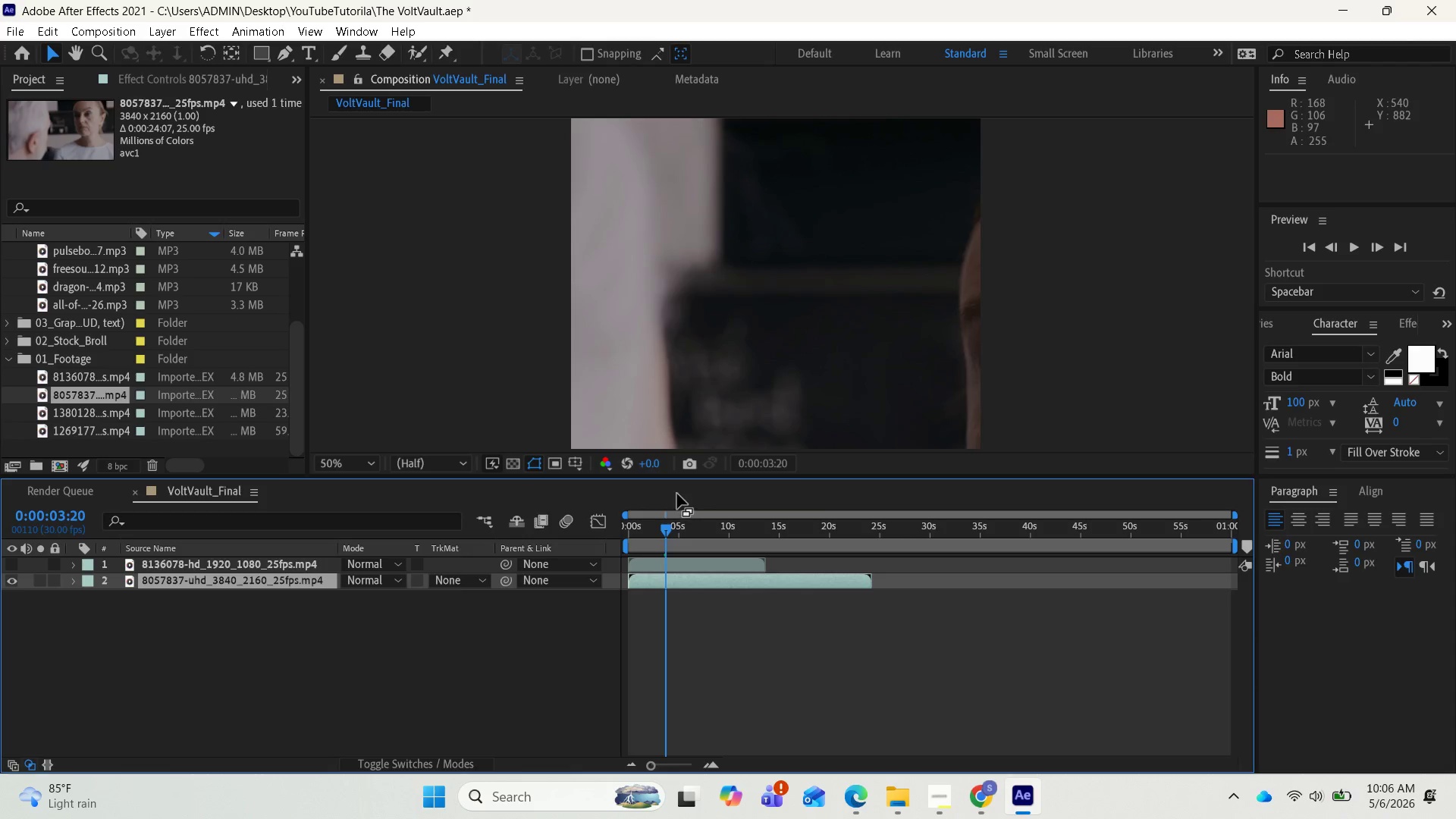 
left_click_drag(start_coordinate=[667, 529], to_coordinate=[783, 538])
 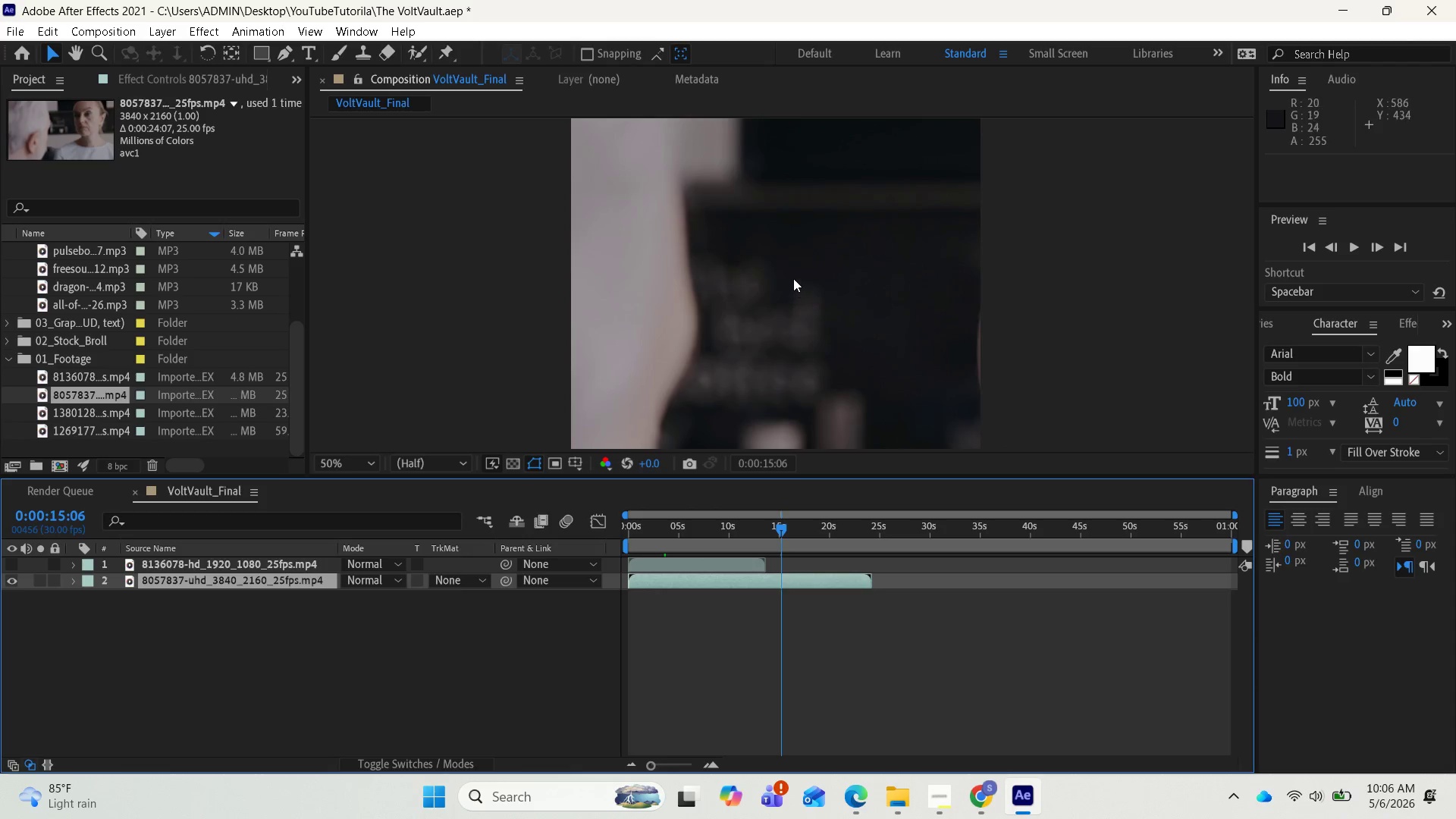 
scroll: coordinate [793, 278], scroll_direction: down, amount: 2.0
 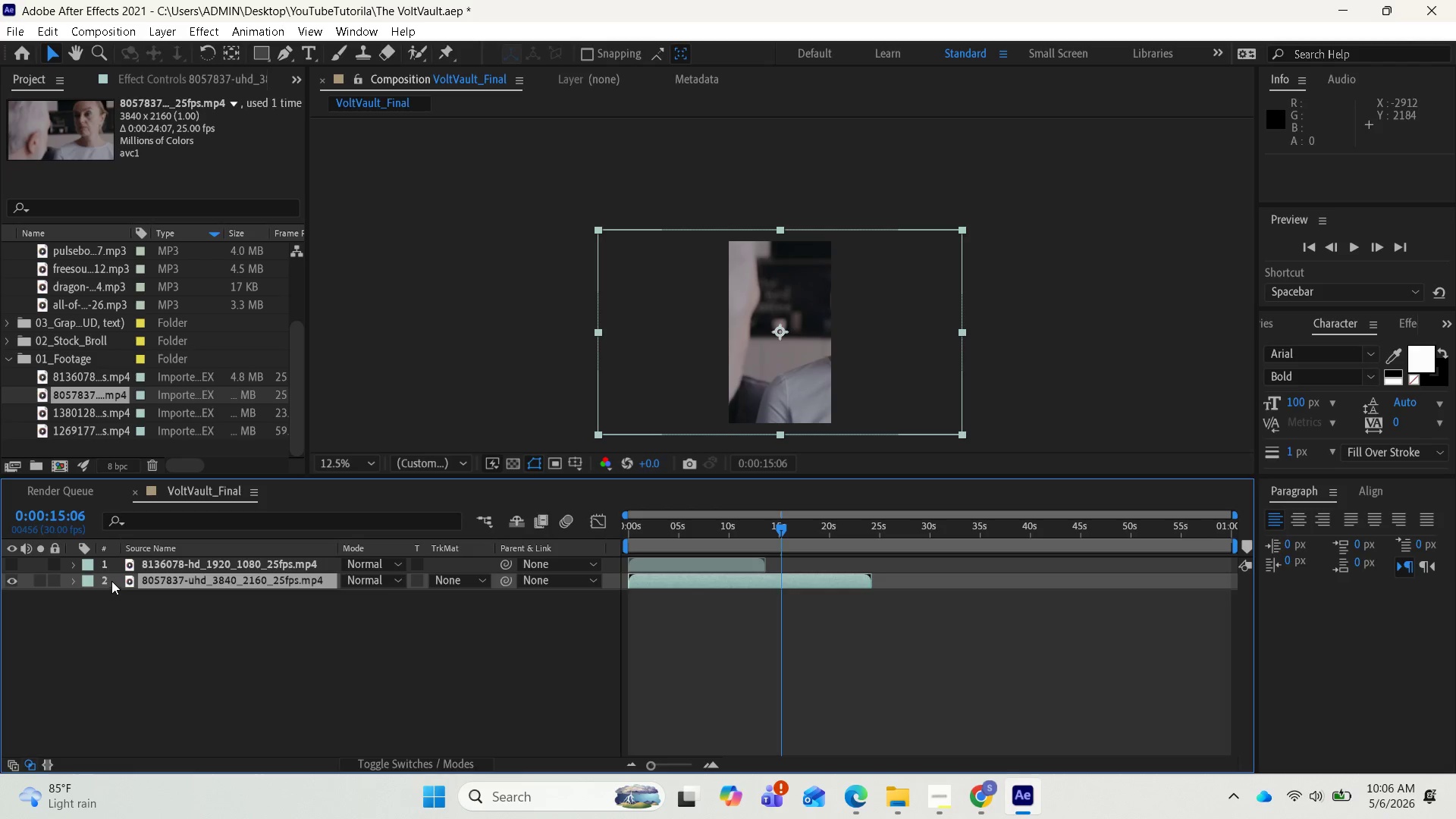 
wait(6.44)
 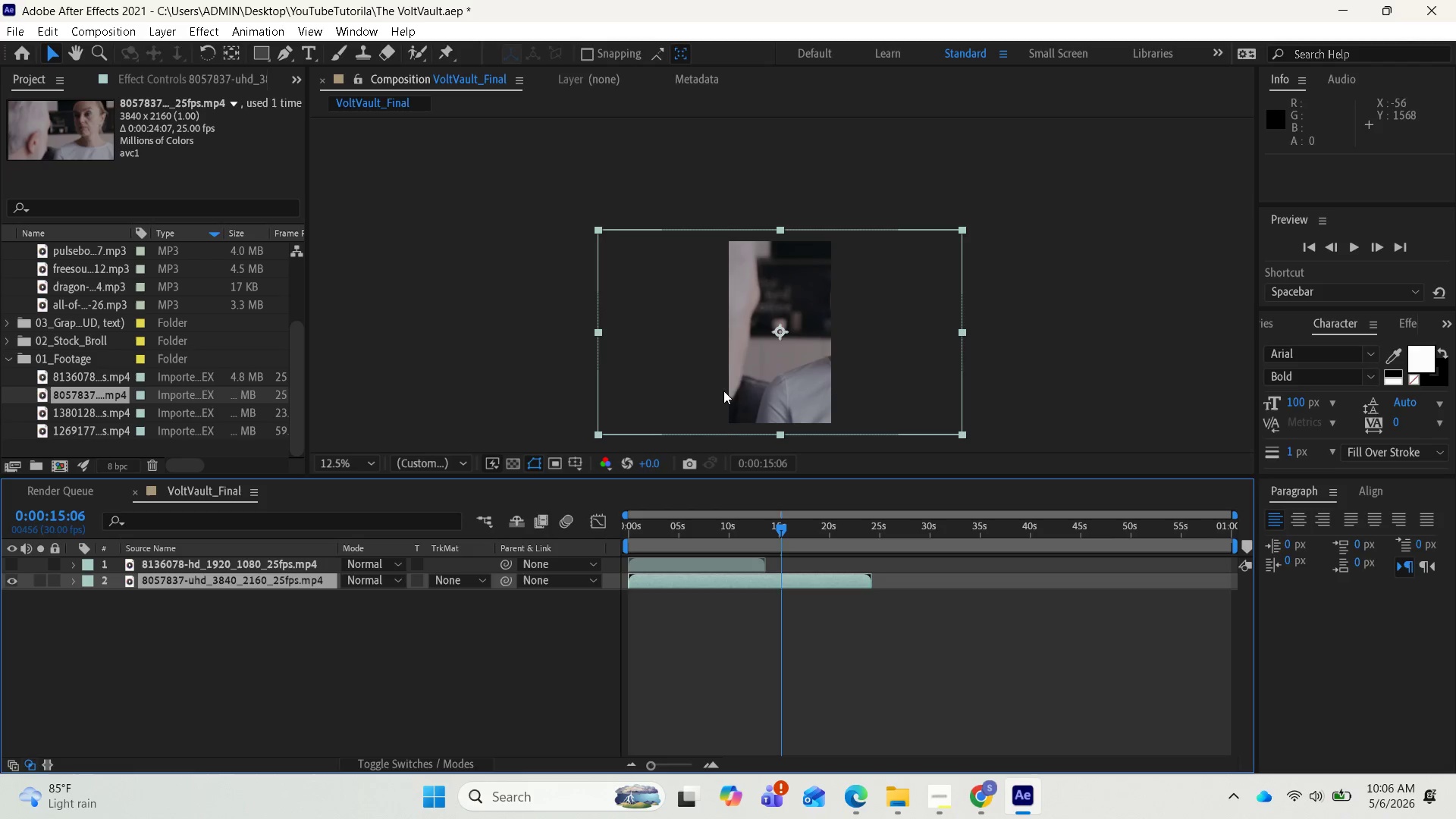 
left_click([73, 576])
 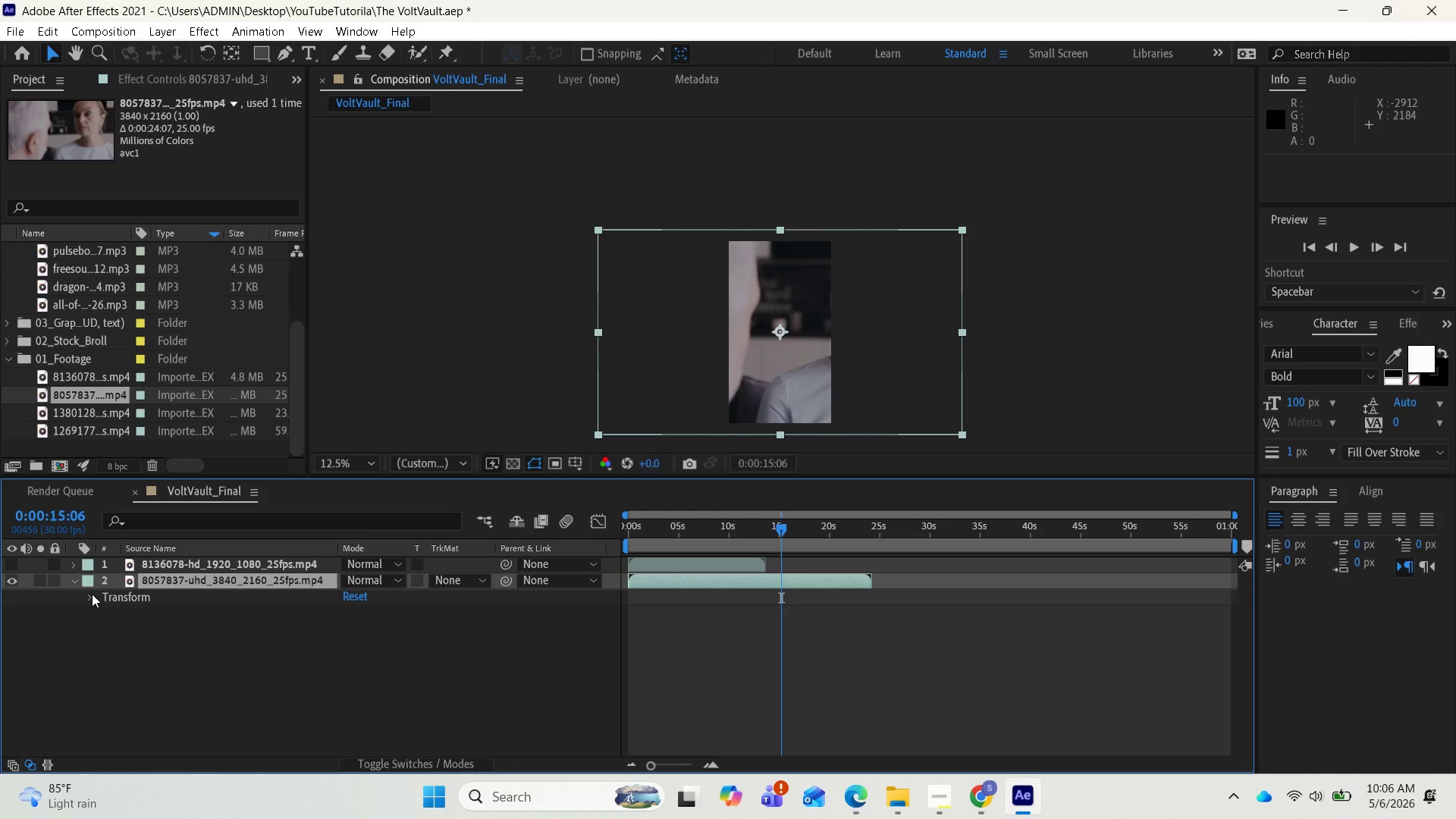 
left_click([92, 594])
 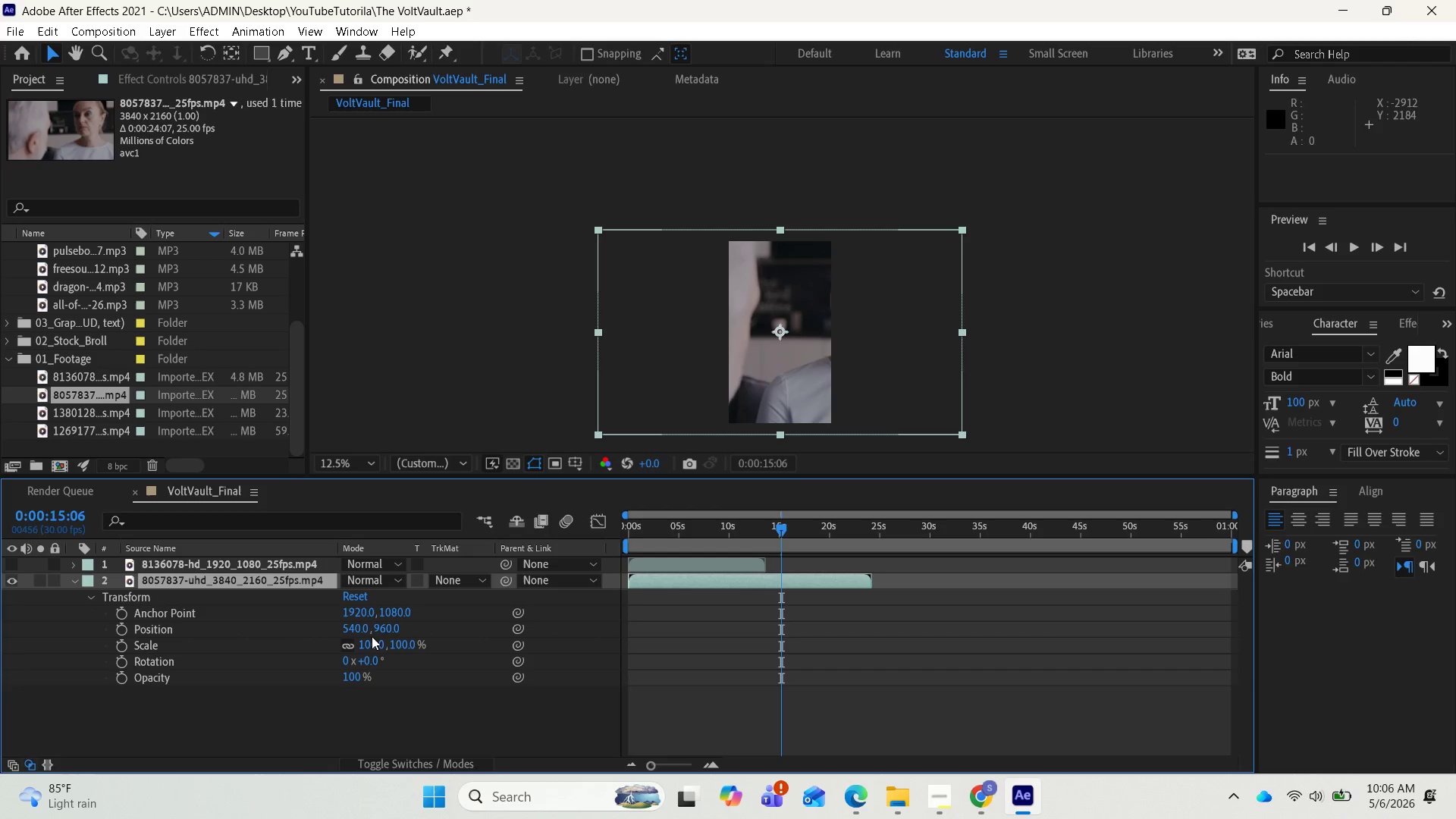 
left_click_drag(start_coordinate=[382, 629], to_coordinate=[352, 638])
 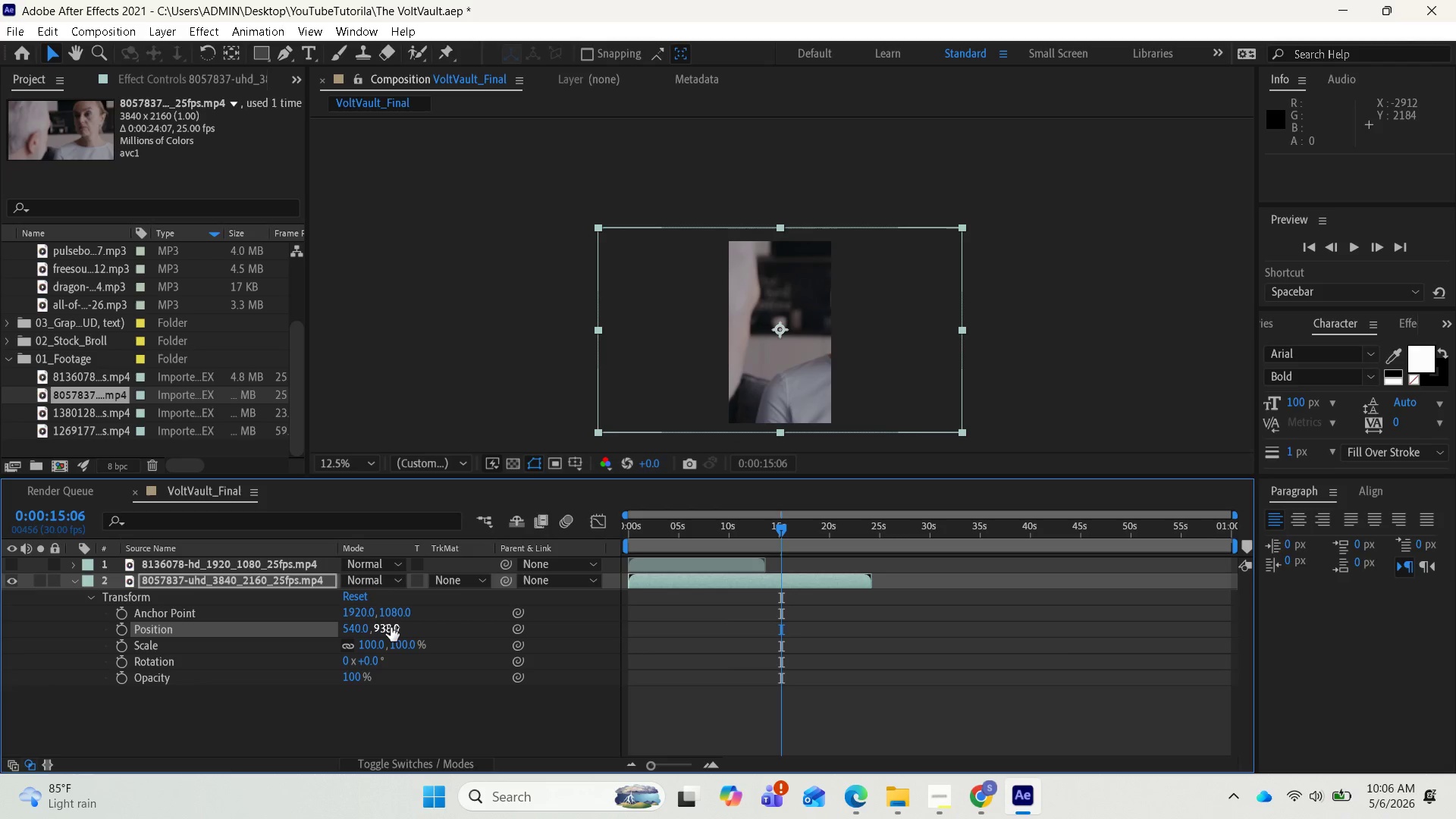 
key(Control+Z)
 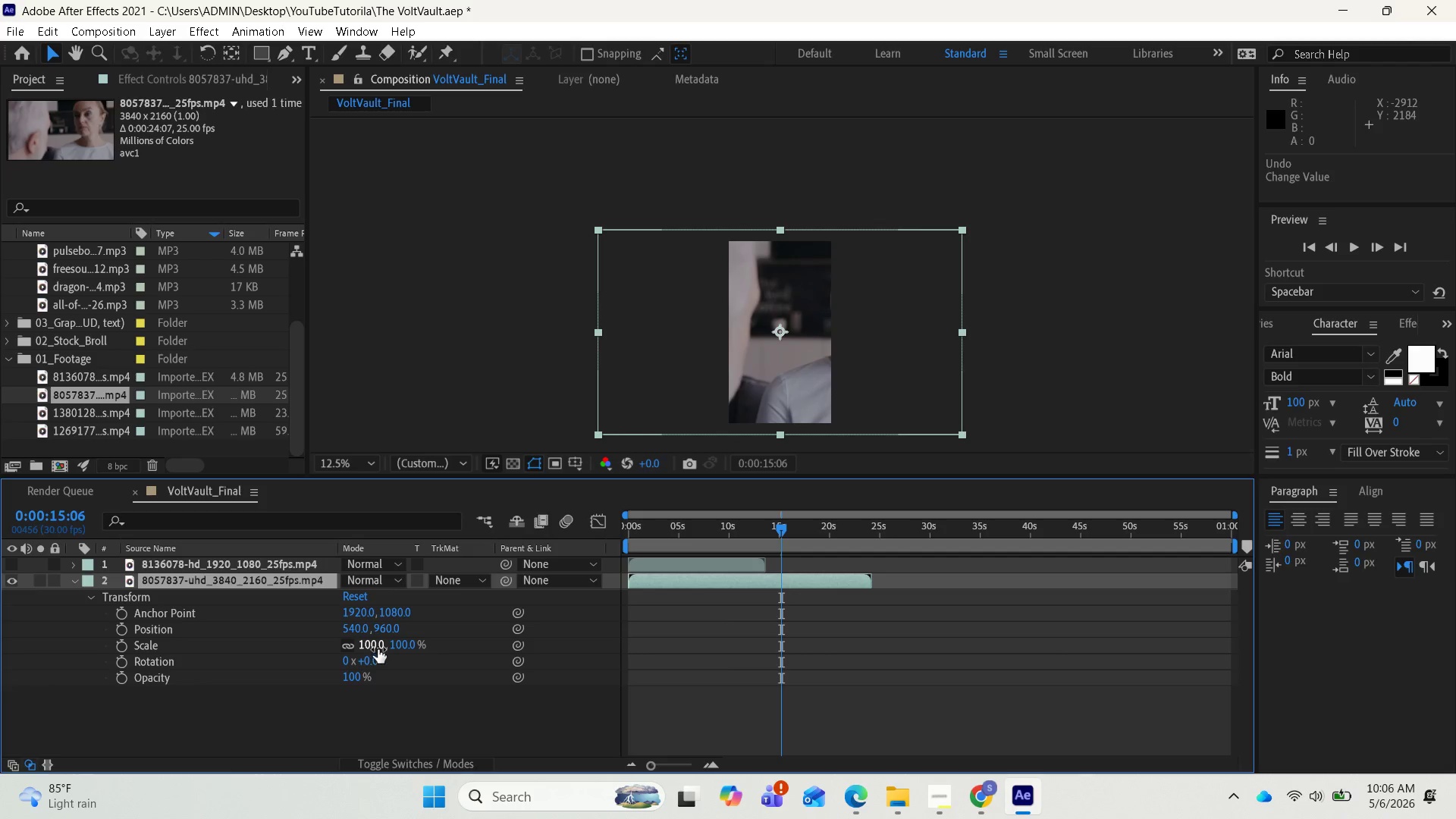 
left_click_drag(start_coordinate=[378, 646], to_coordinate=[367, 645])
 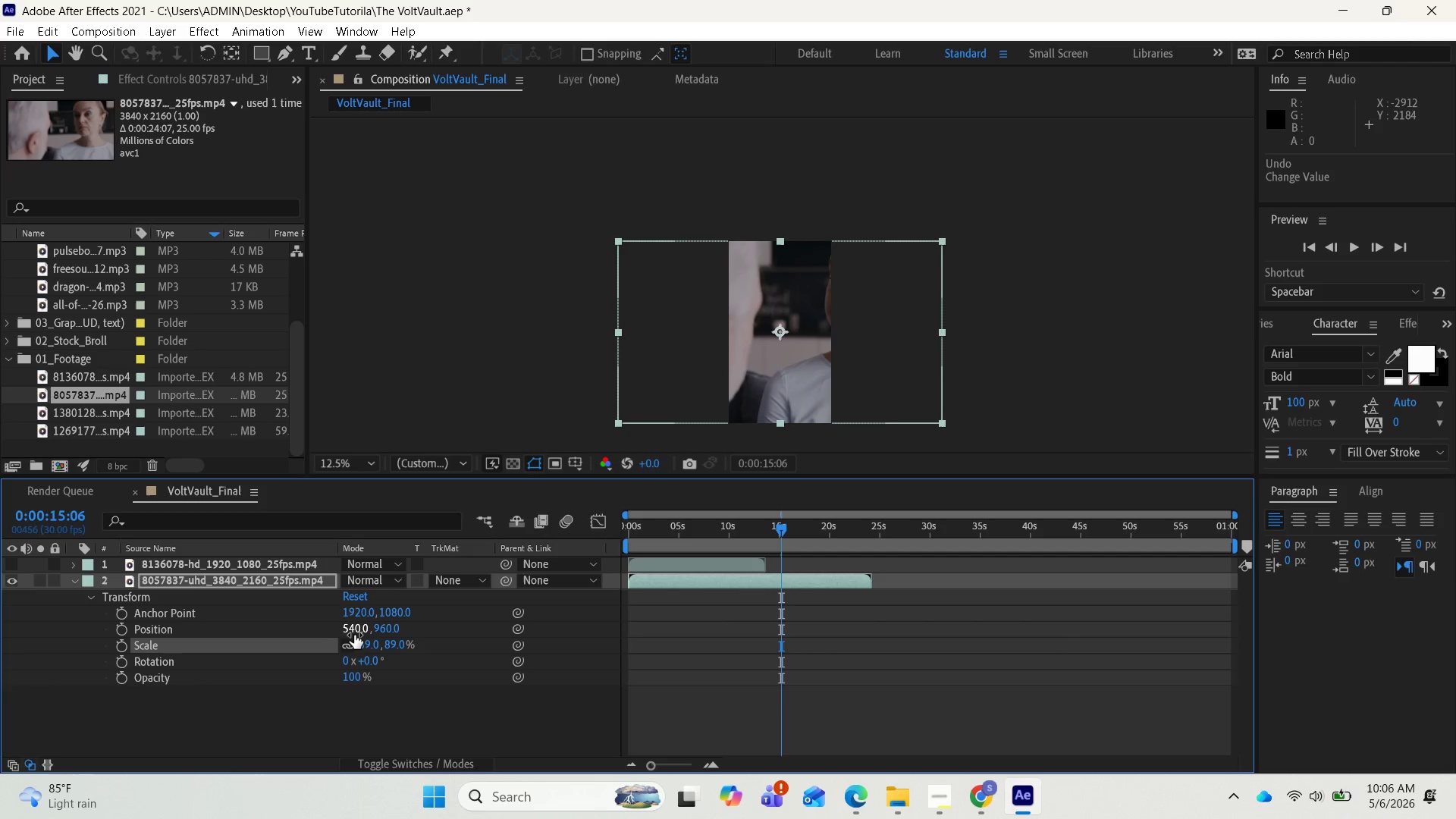 
left_click_drag(start_coordinate=[354, 631], to_coordinate=[0, 593])
 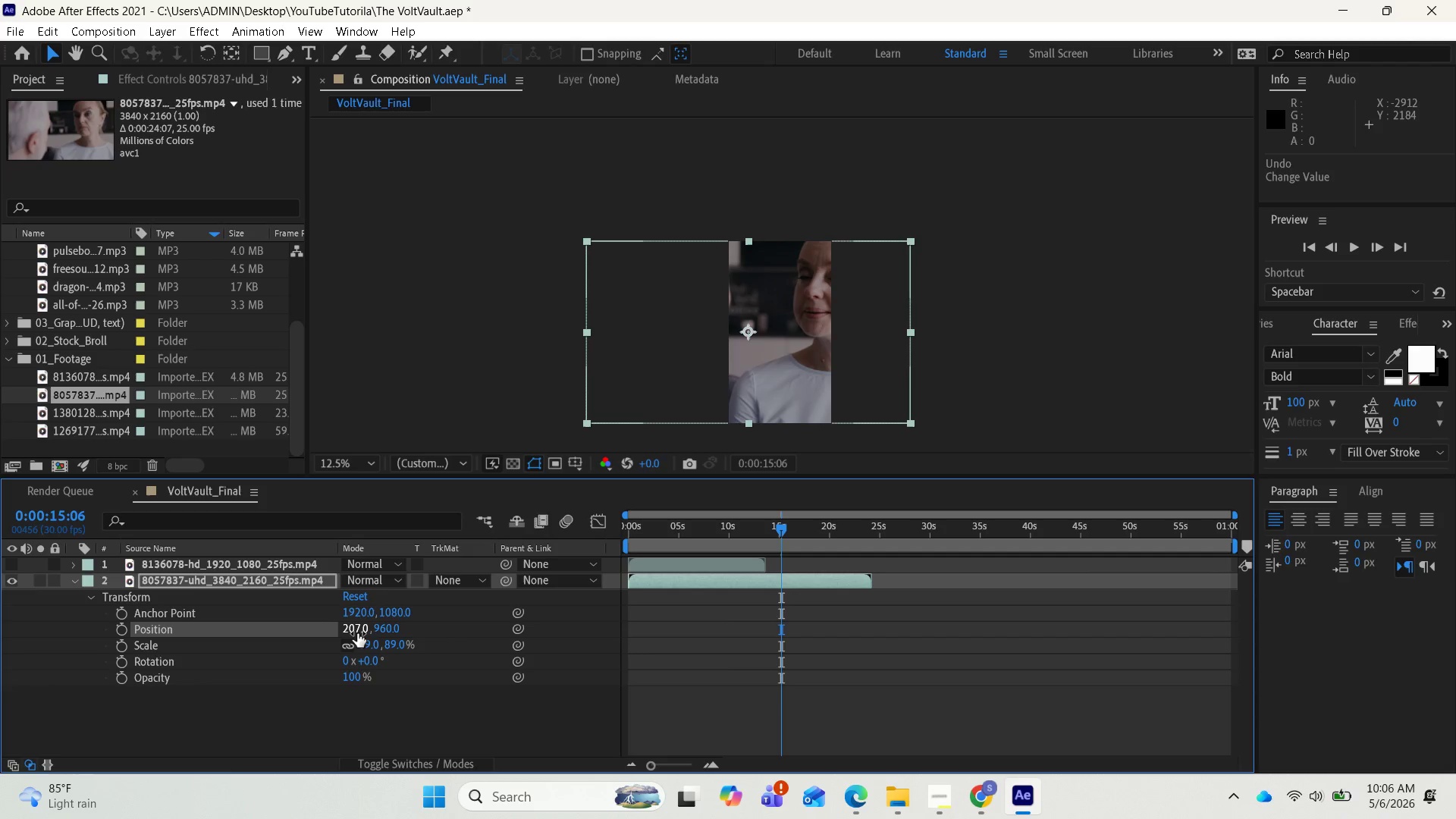 
left_click_drag(start_coordinate=[357, 632], to_coordinate=[0, 620])
 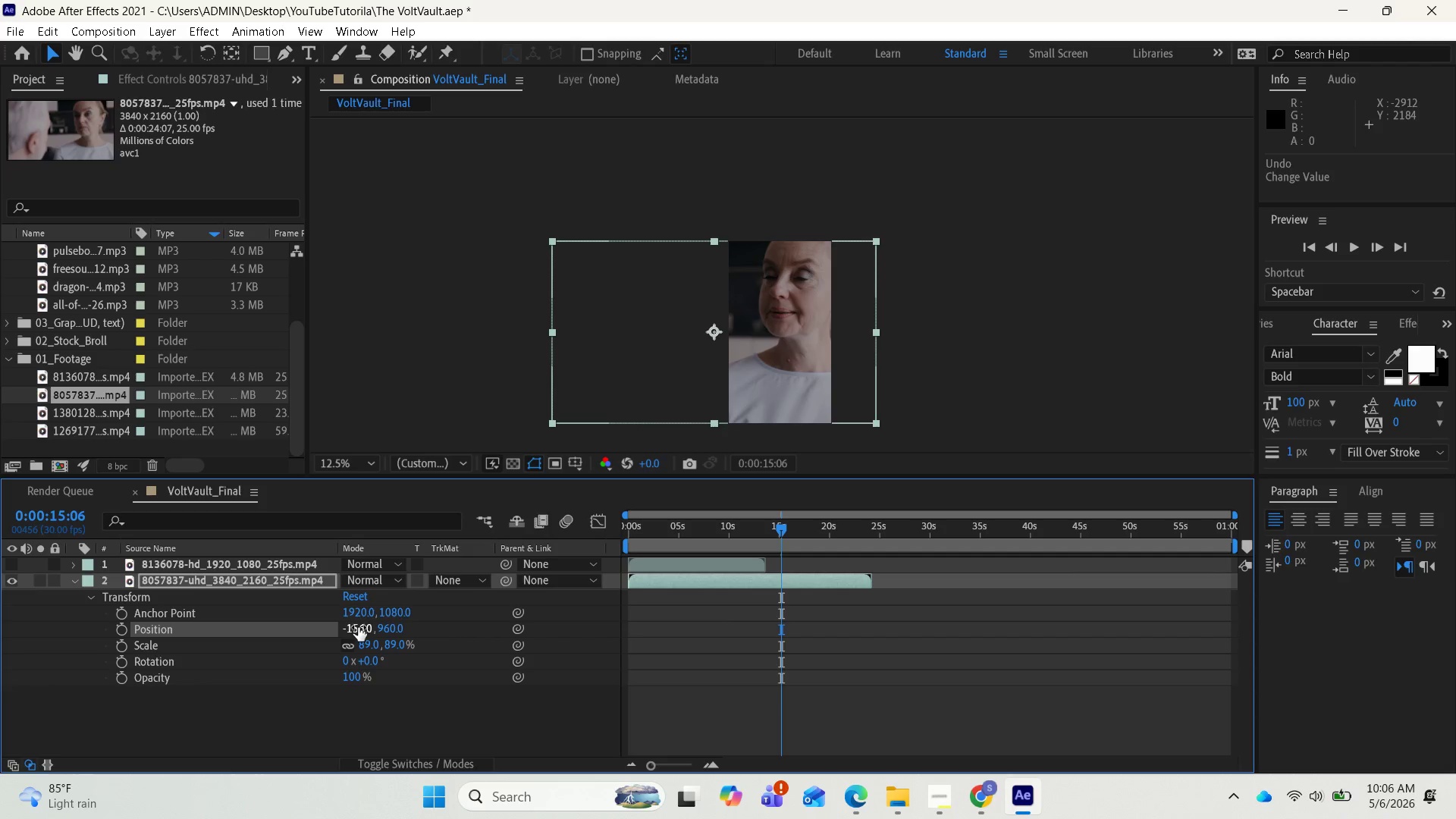 
left_click_drag(start_coordinate=[358, 628], to_coordinate=[222, 642])
 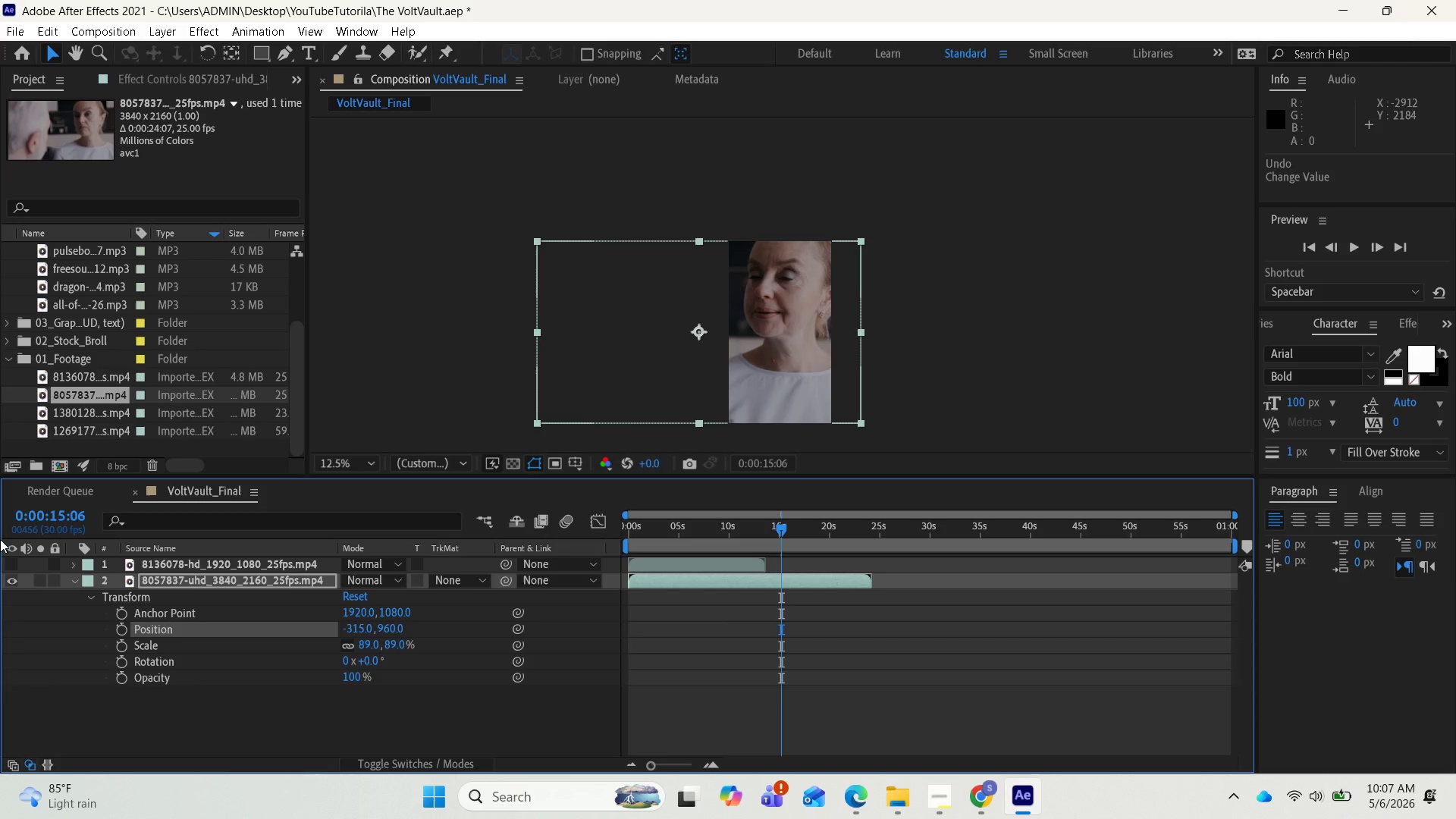 
wait(5.53)
 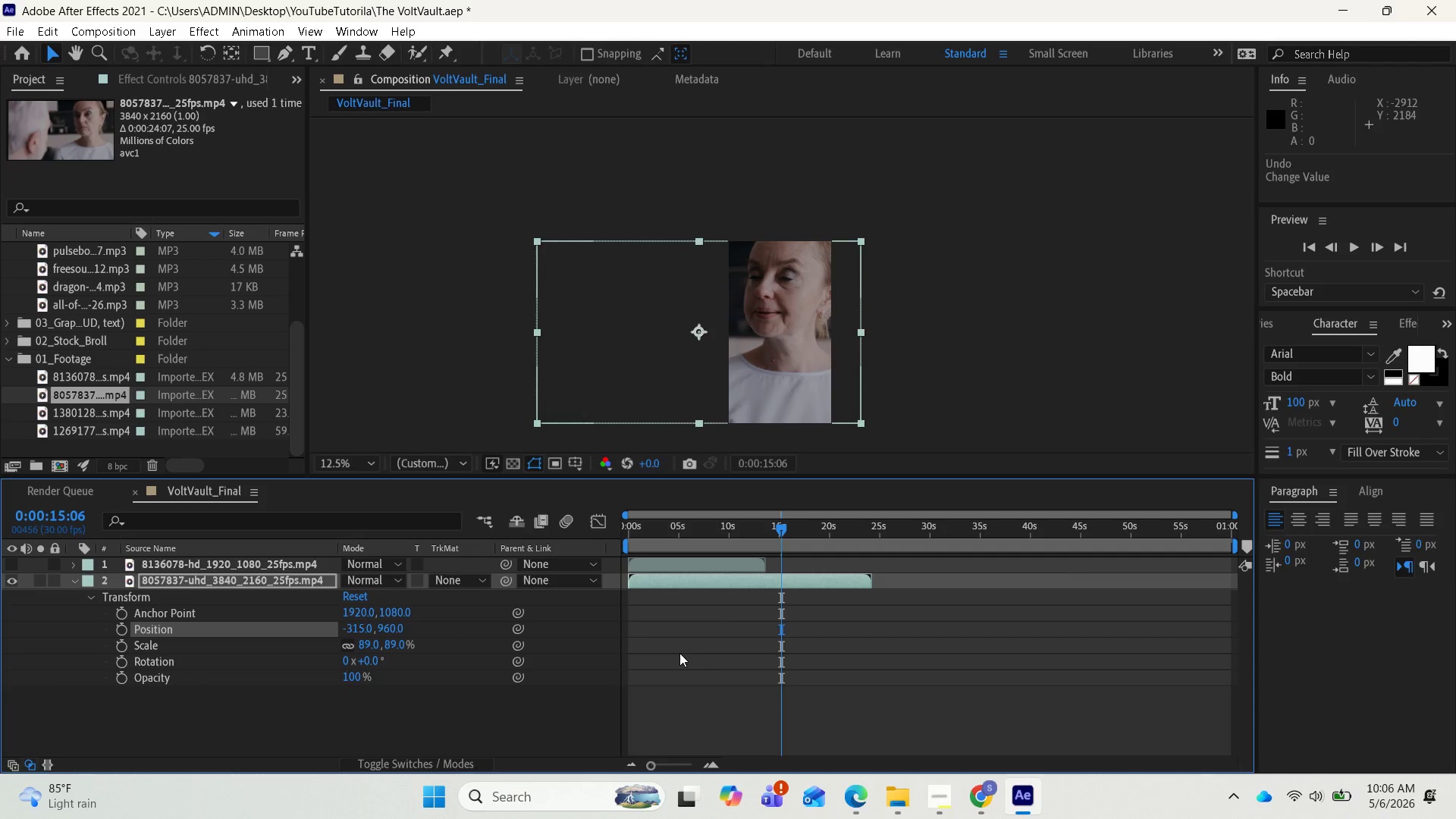 
left_click([78, 582])
 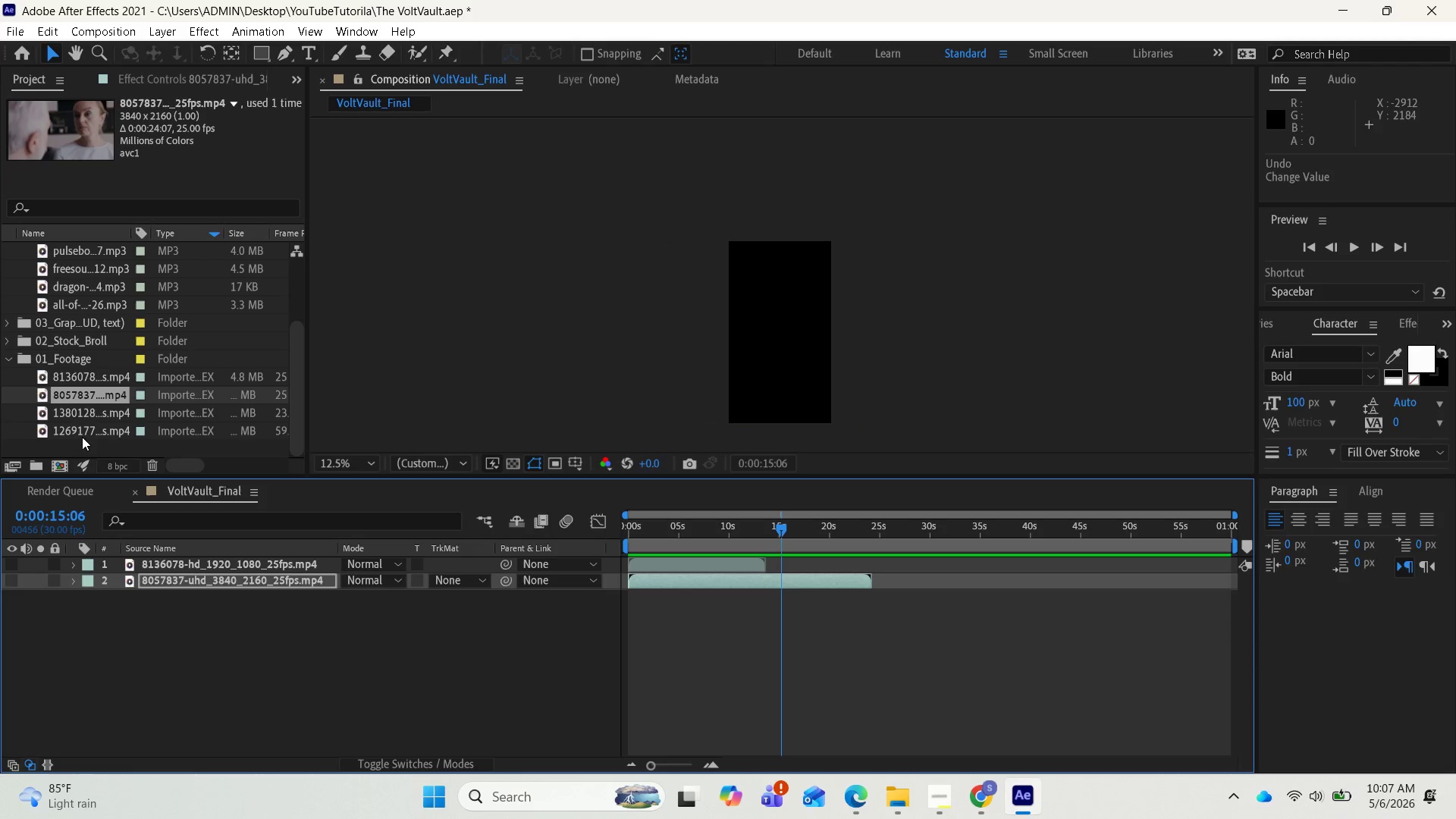 
left_click_drag(start_coordinate=[85, 415], to_coordinate=[111, 635])
 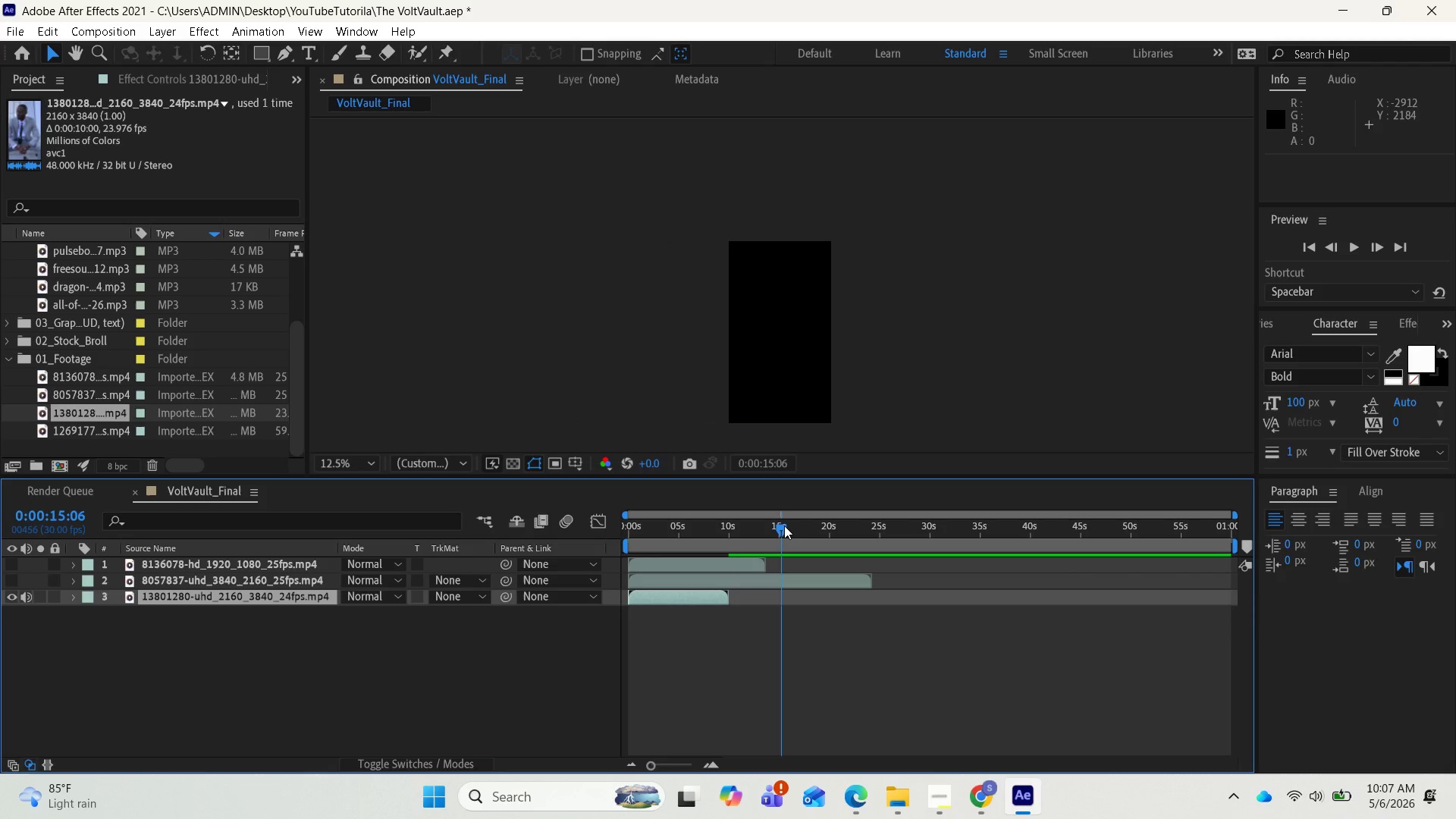 
left_click_drag(start_coordinate=[785, 525], to_coordinate=[679, 513])
 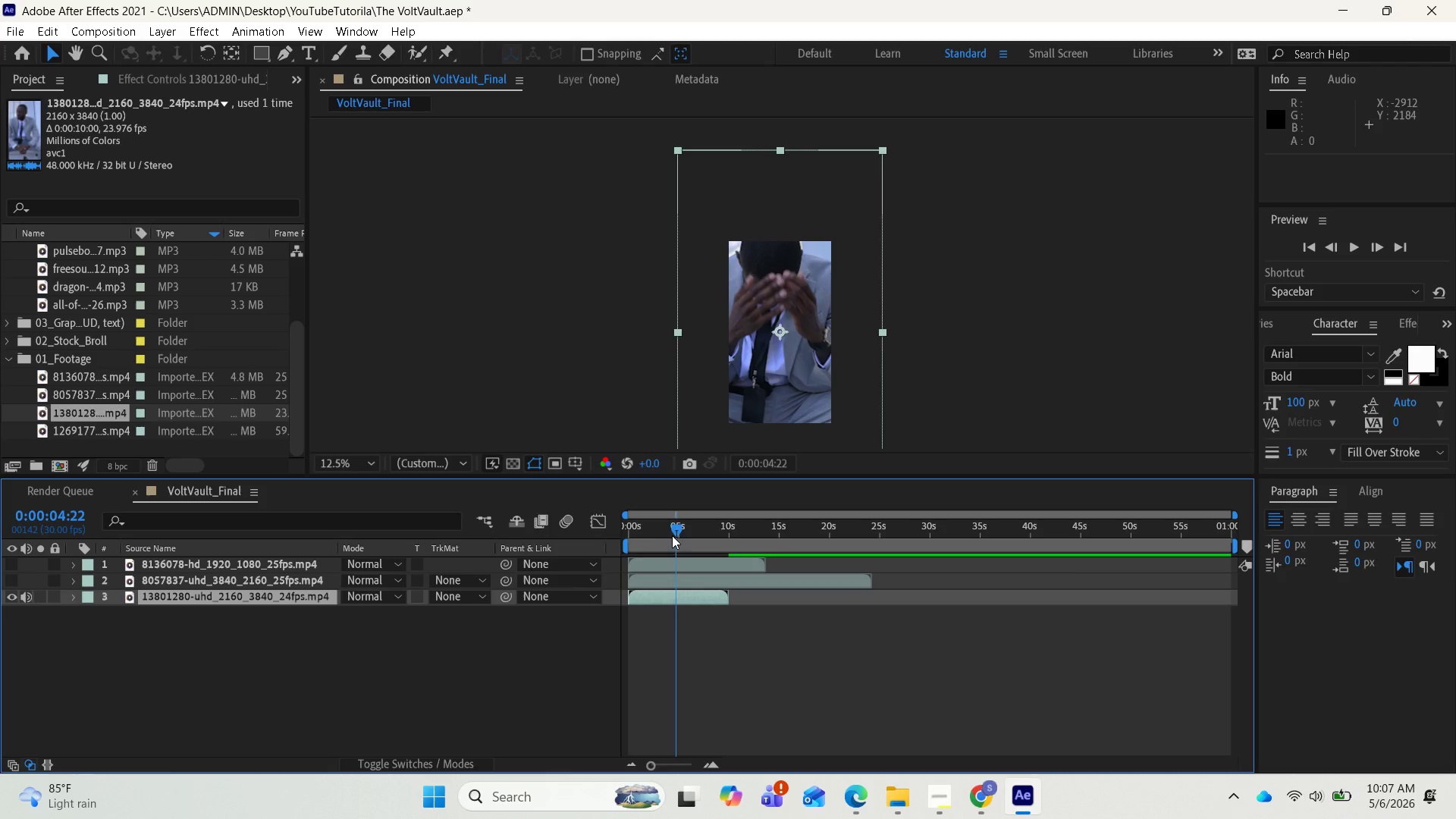 
left_click_drag(start_coordinate=[677, 526], to_coordinate=[625, 519])
 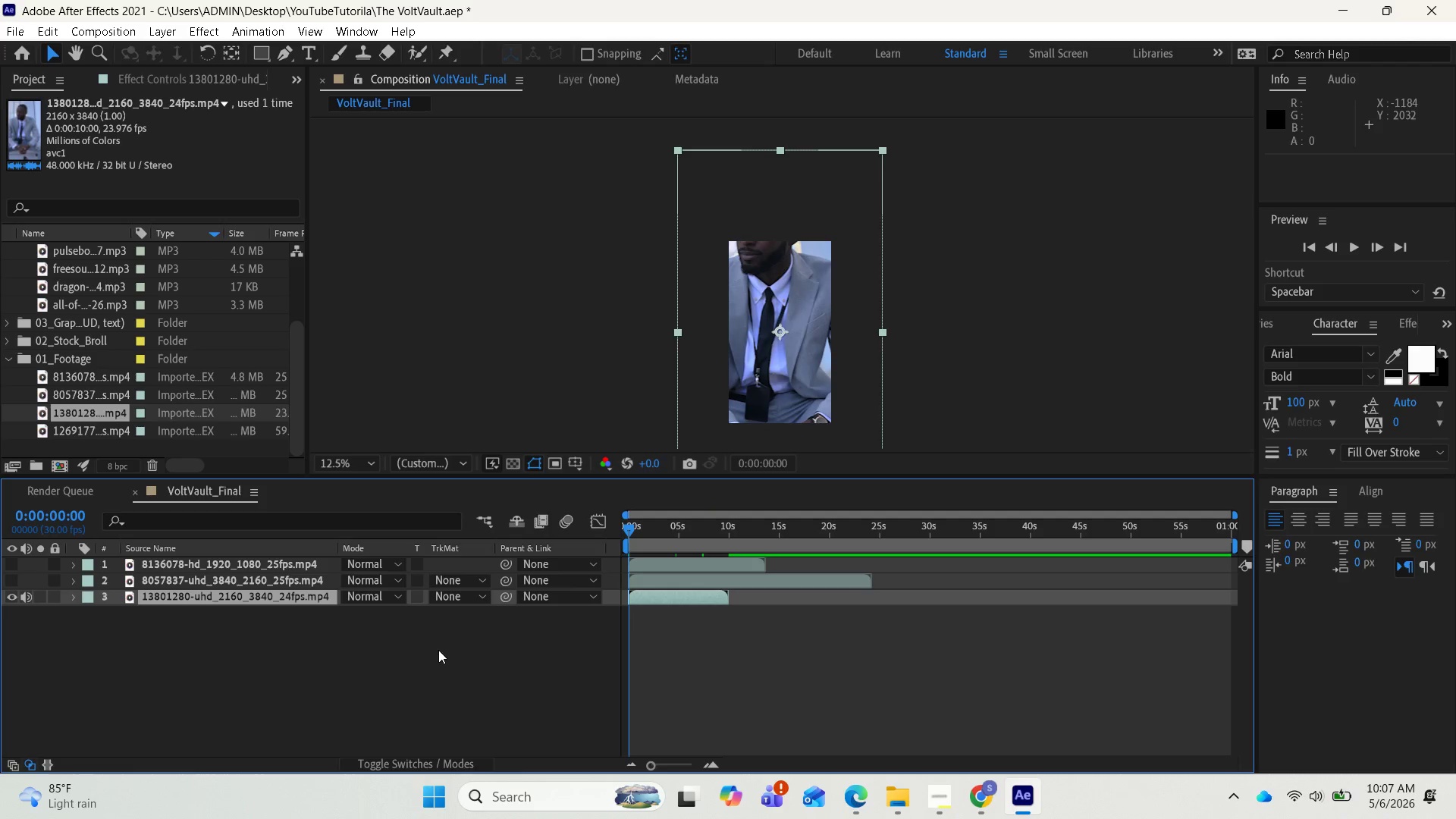 
key(S)
 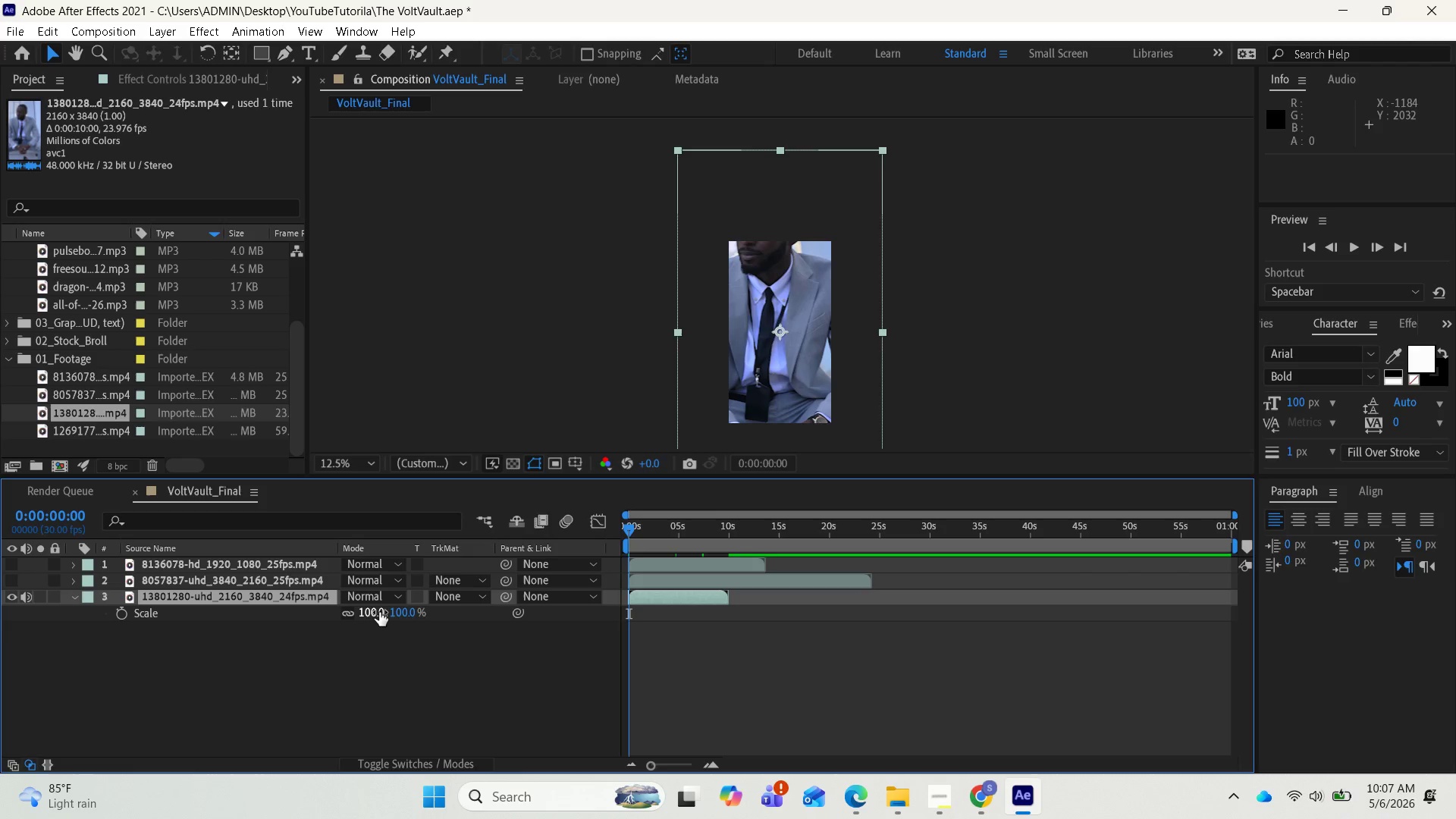 
left_click_drag(start_coordinate=[379, 612], to_coordinate=[333, 612])
 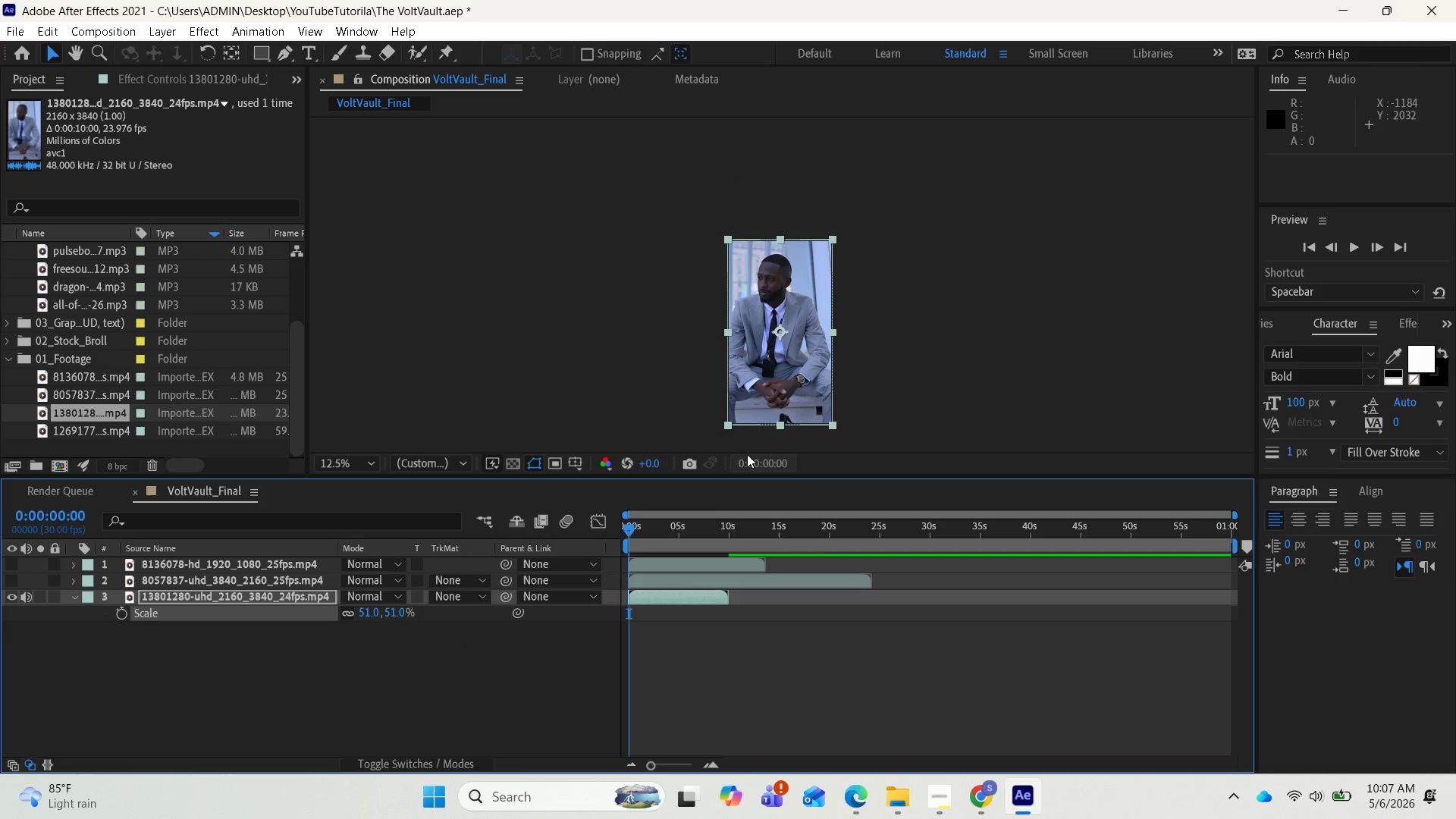 
scroll: coordinate [756, 421], scroll_direction: up, amount: 2.0
 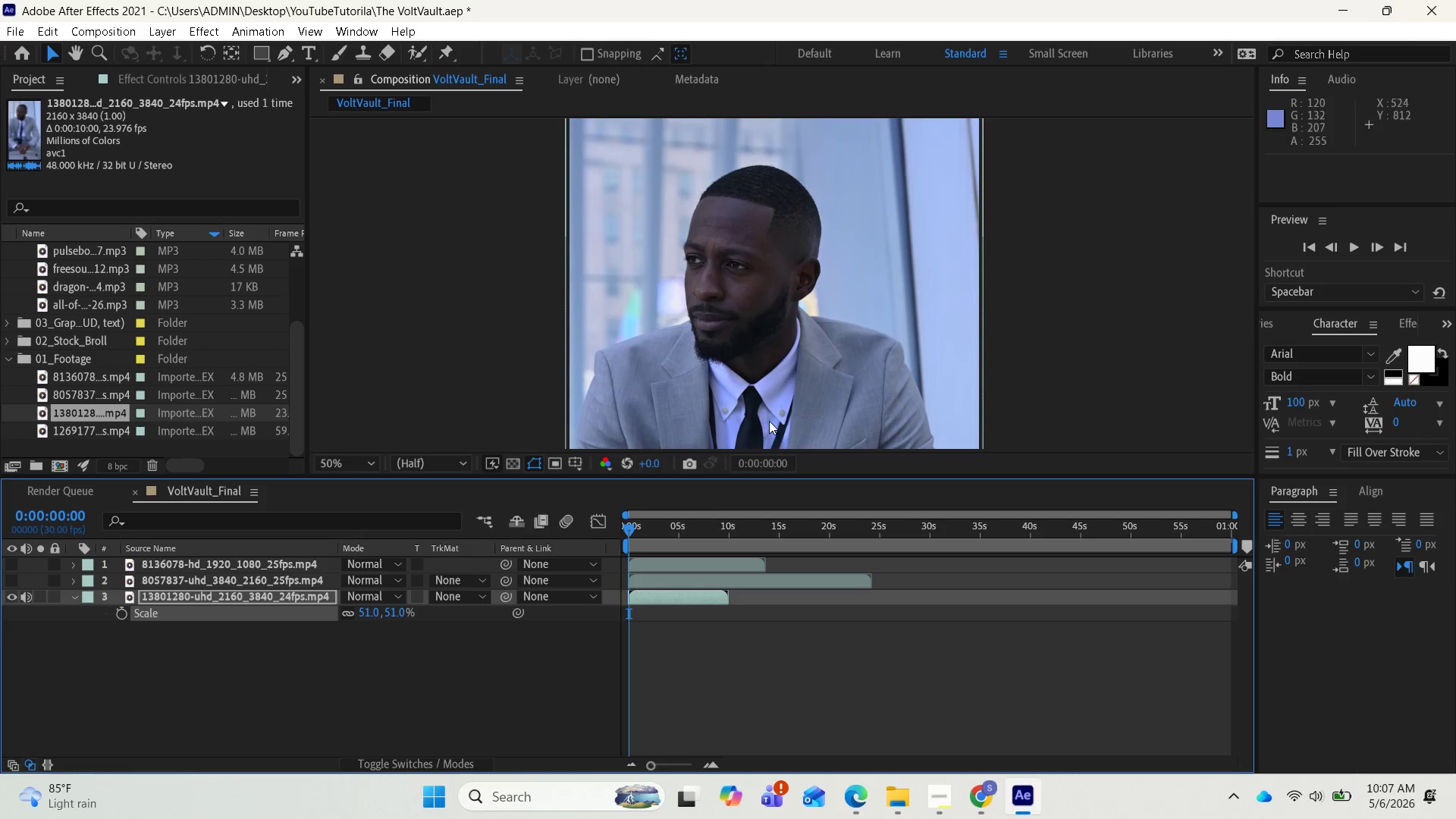 
scroll: coordinate [786, 402], scroll_direction: down, amount: 1.0
 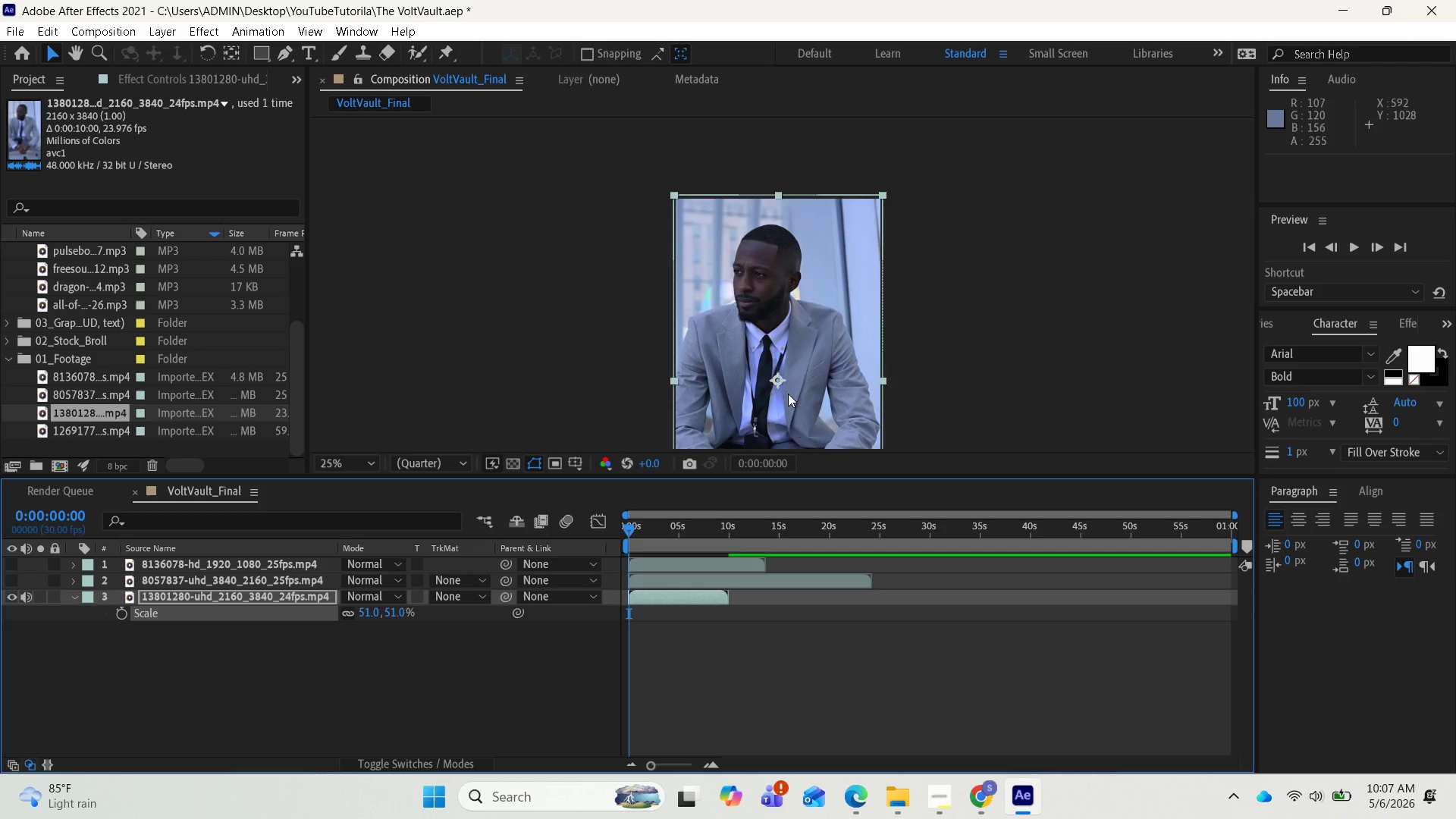 
scroll: coordinate [789, 391], scroll_direction: up, amount: 1.0
 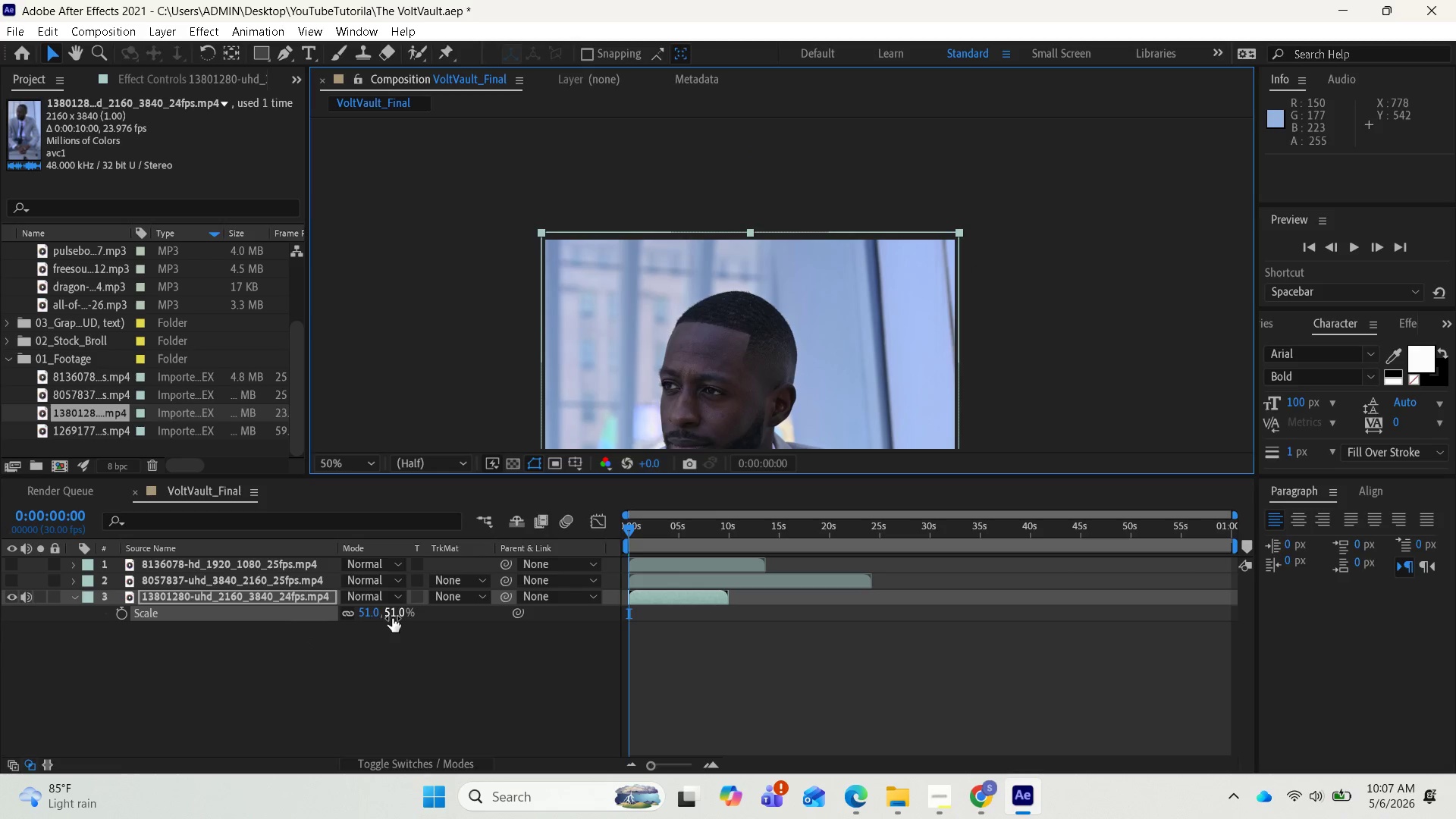 
wait(6.1)
 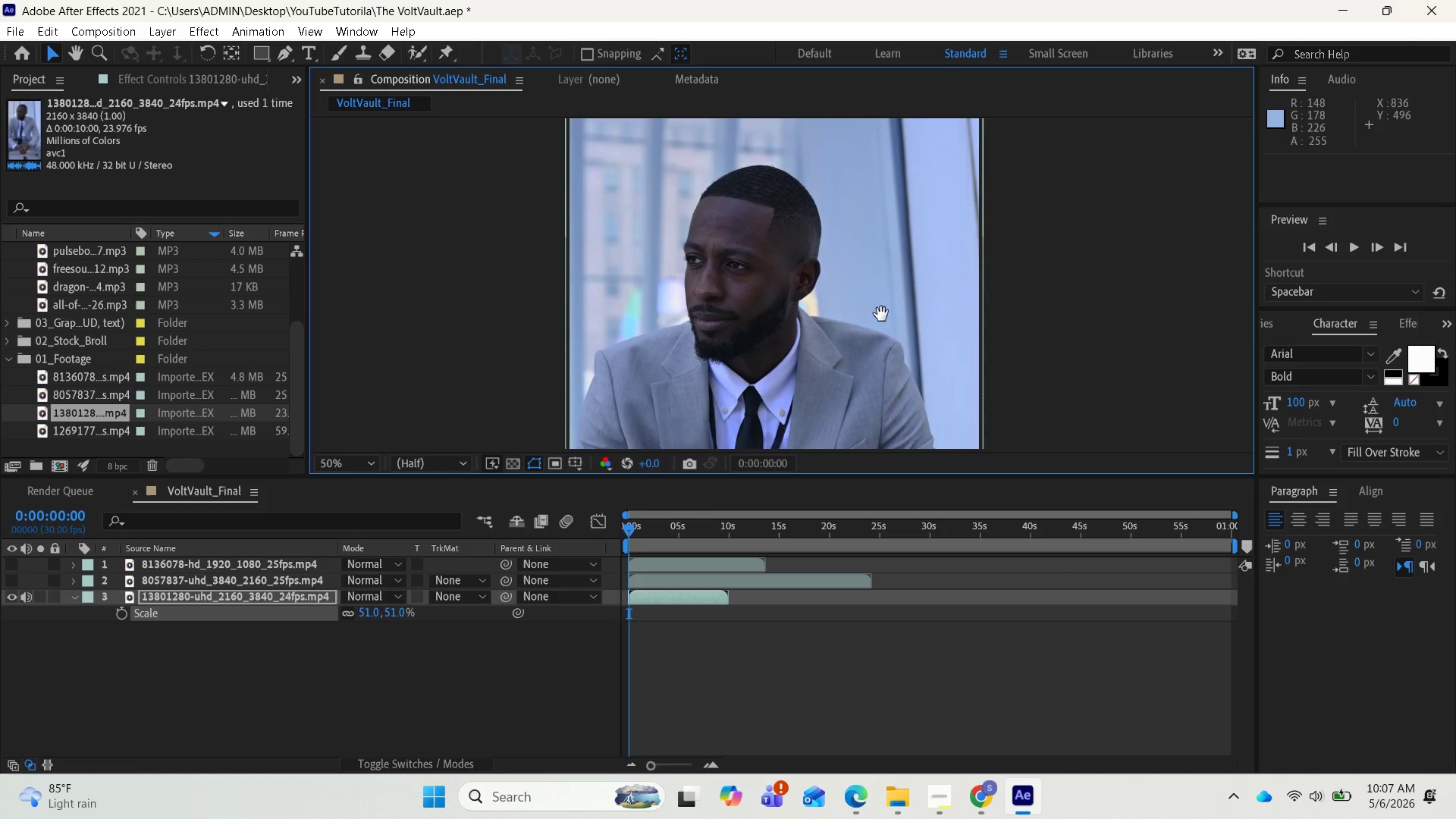 
left_click([373, 618])
 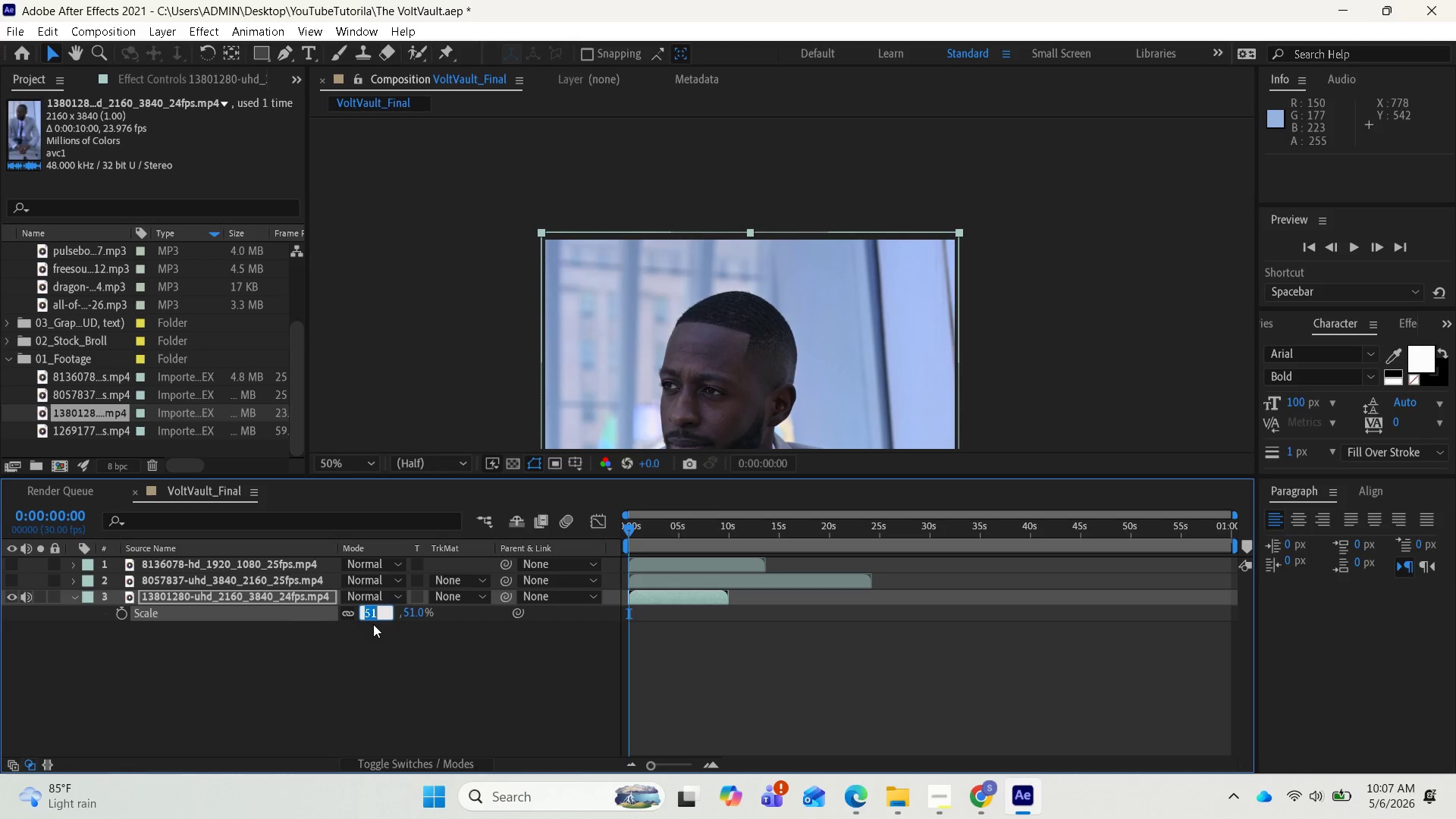 
type(50)
 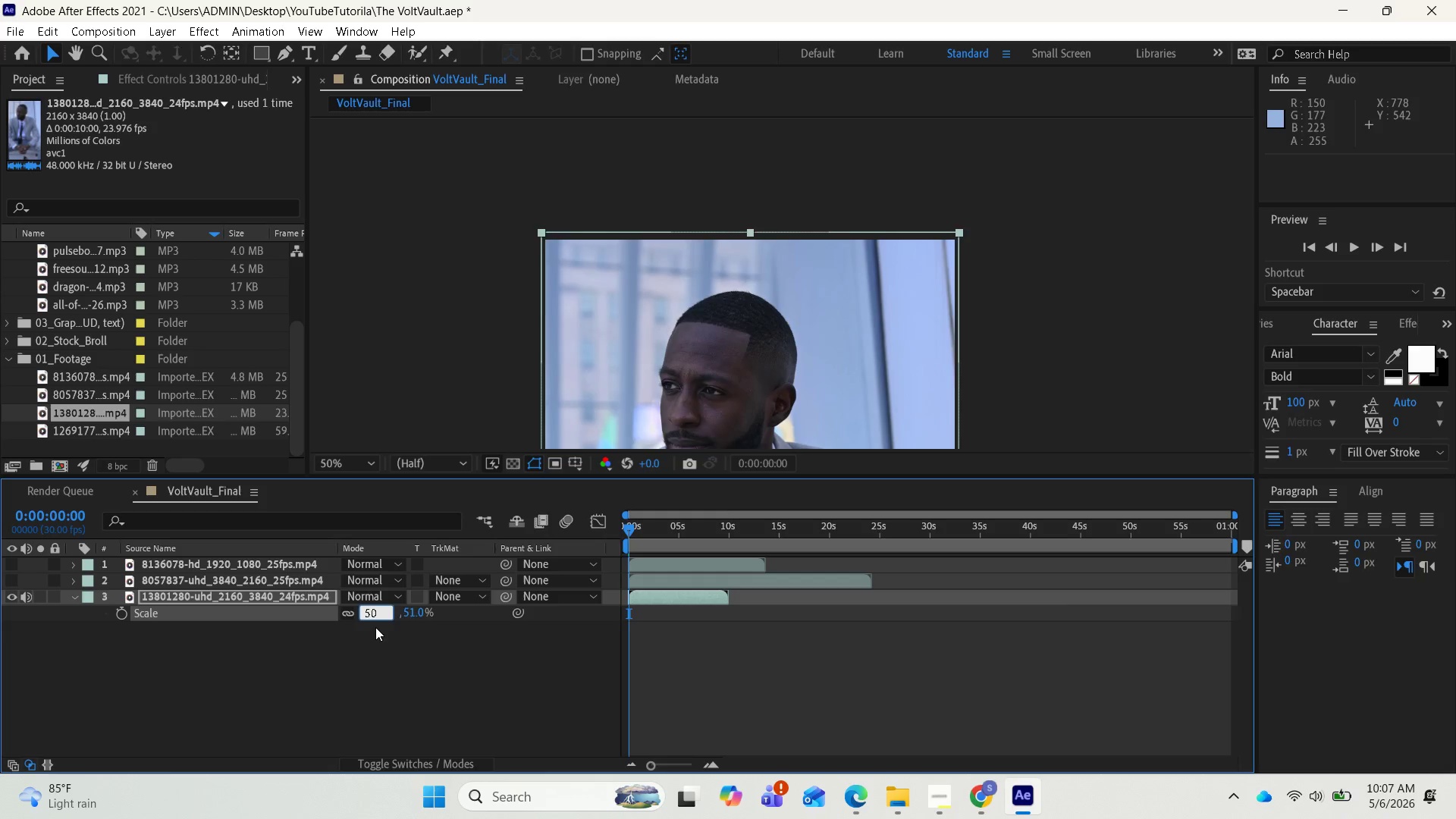 
key(Enter)
 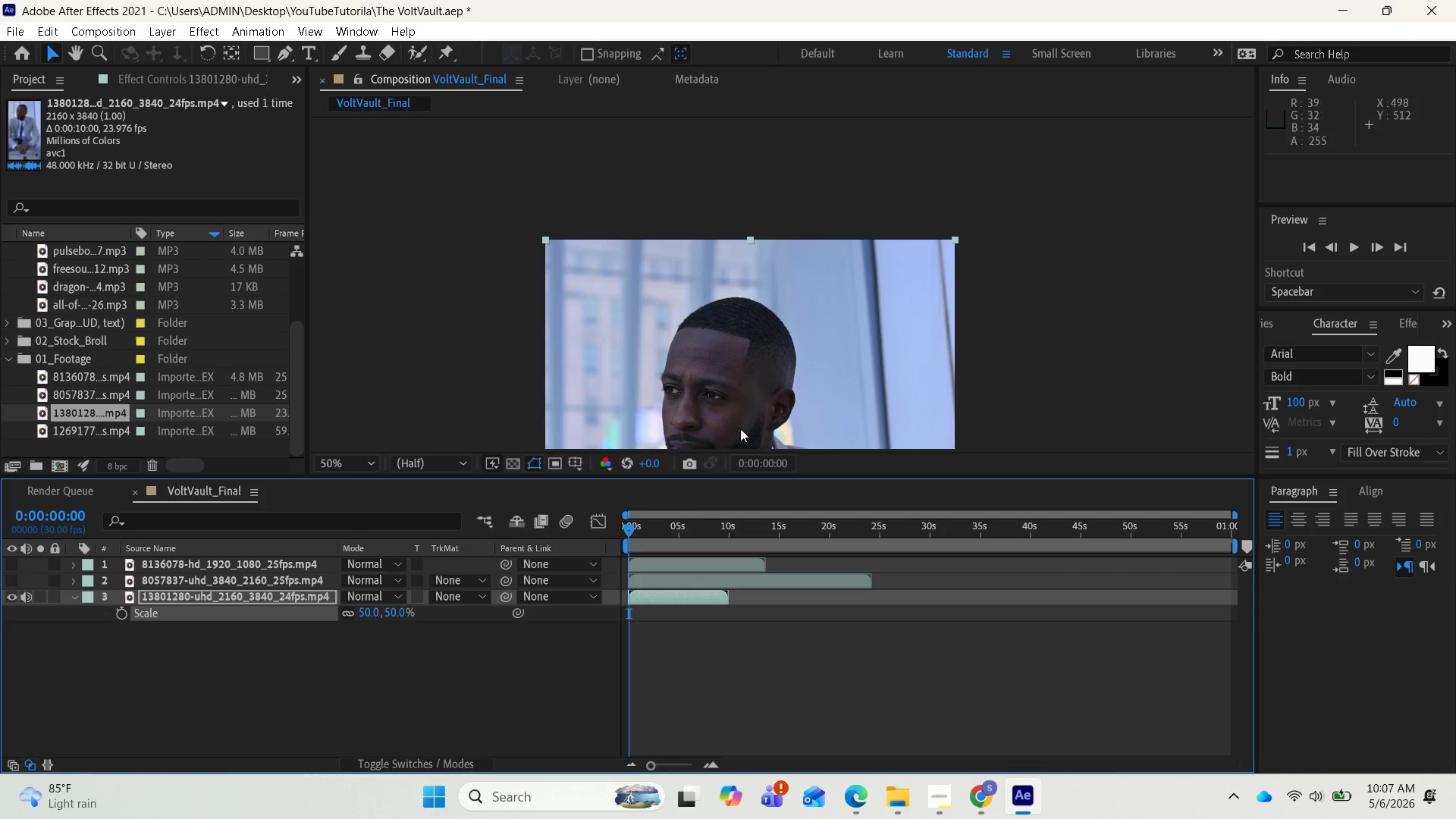 
scroll: coordinate [70, 405], scroll_direction: down, amount: 5.0
 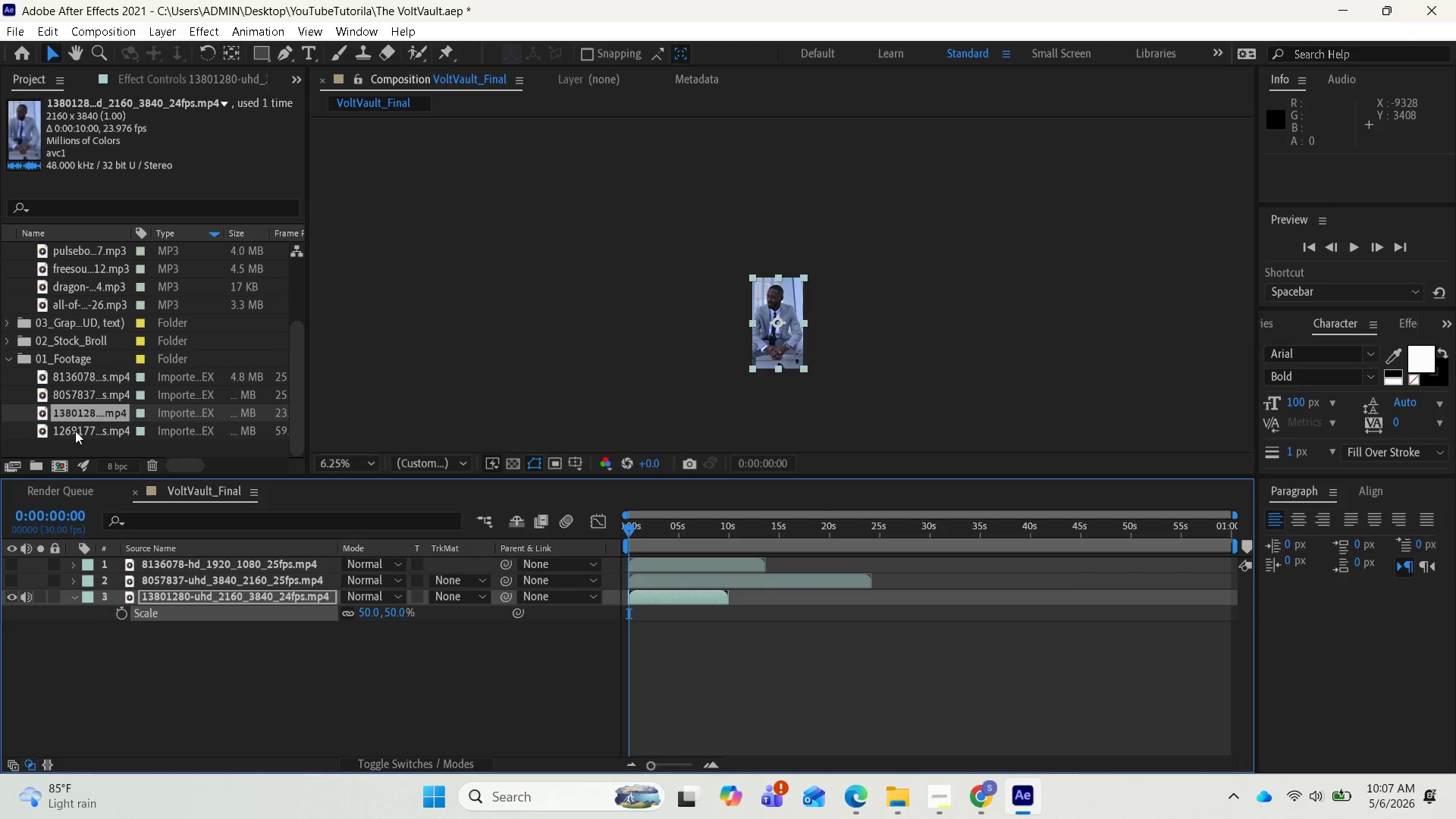 
left_click_drag(start_coordinate=[75, 432], to_coordinate=[113, 683])
 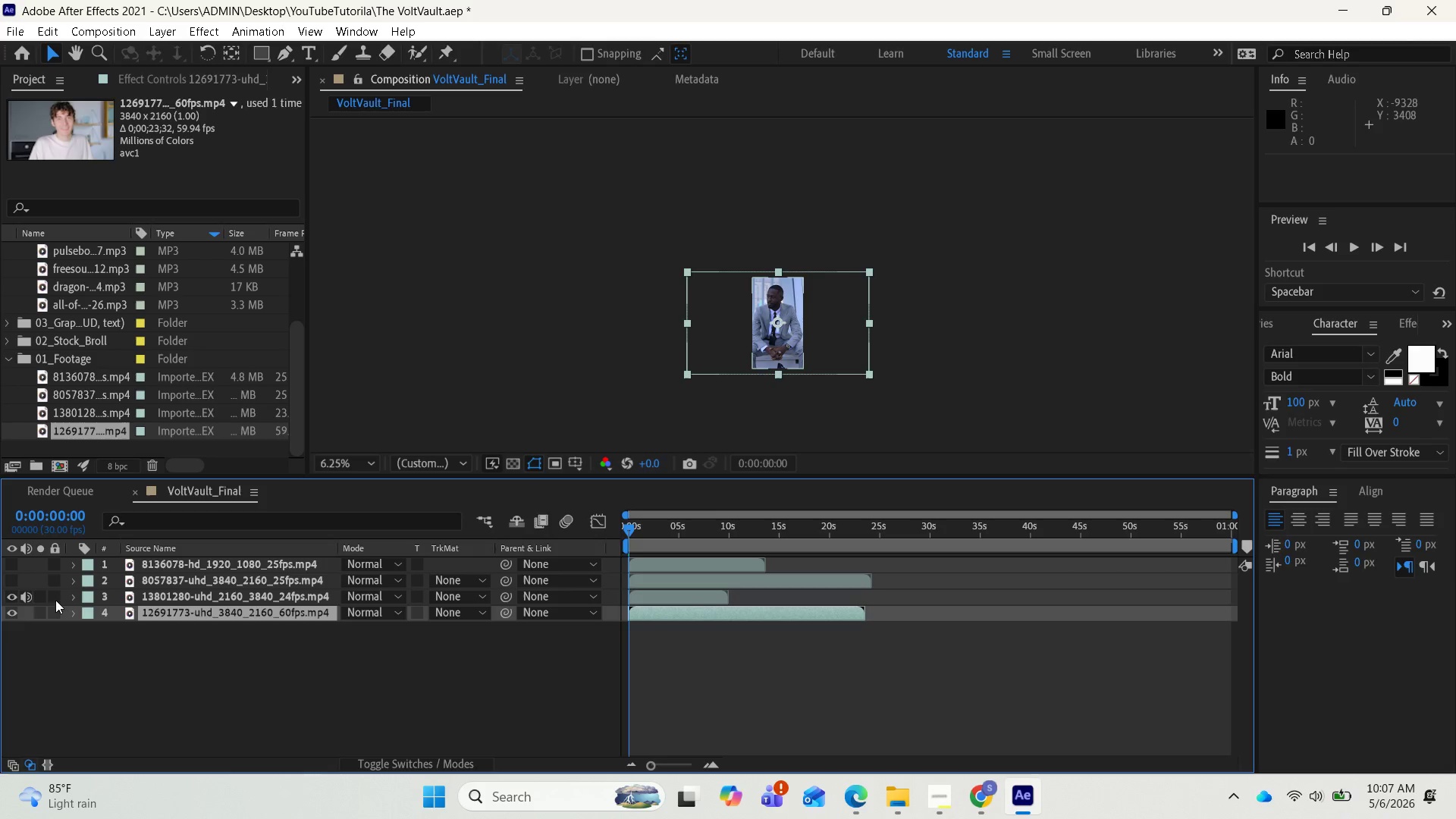 
left_click([11, 597])
 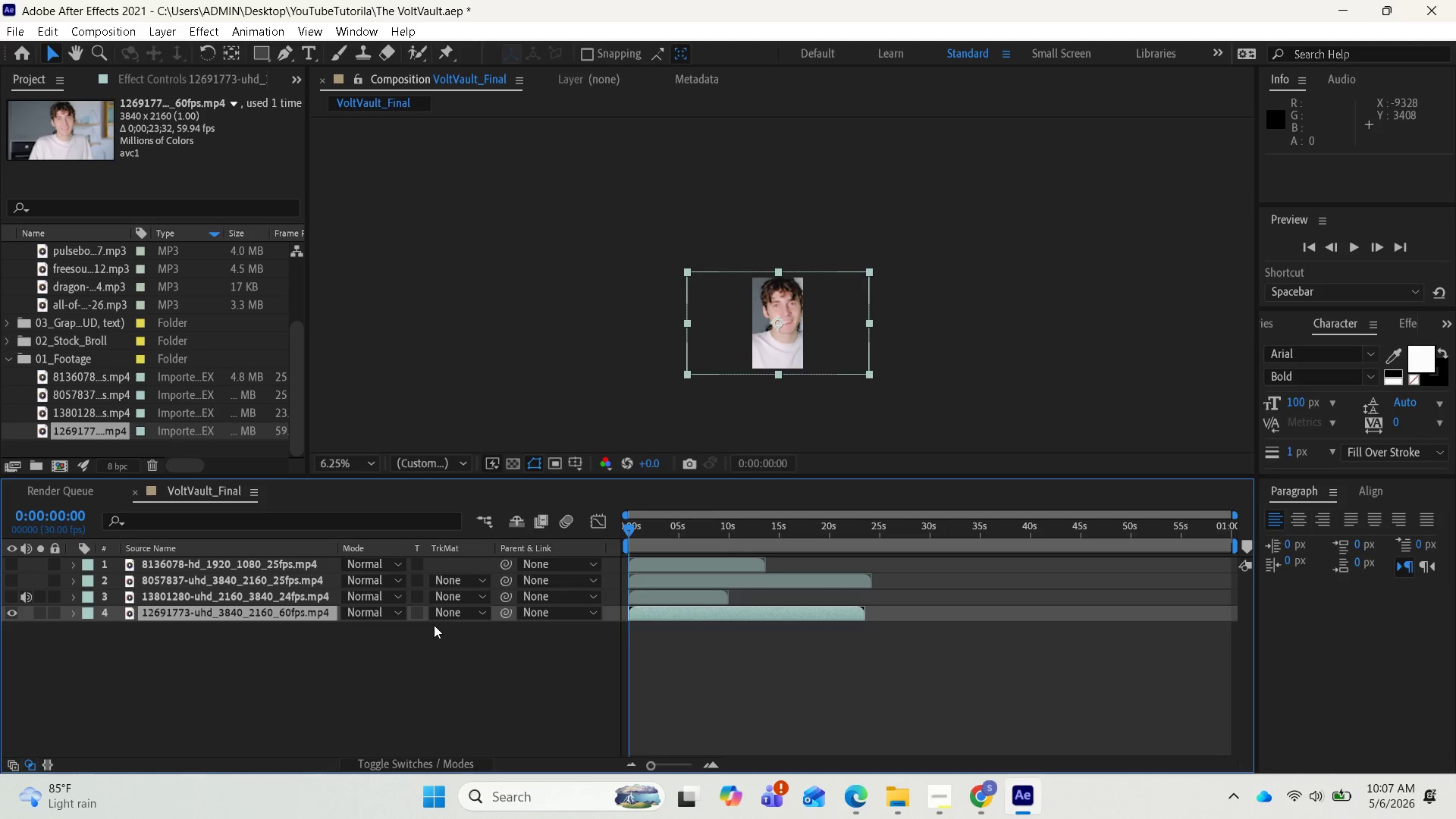 
wait(10.05)
 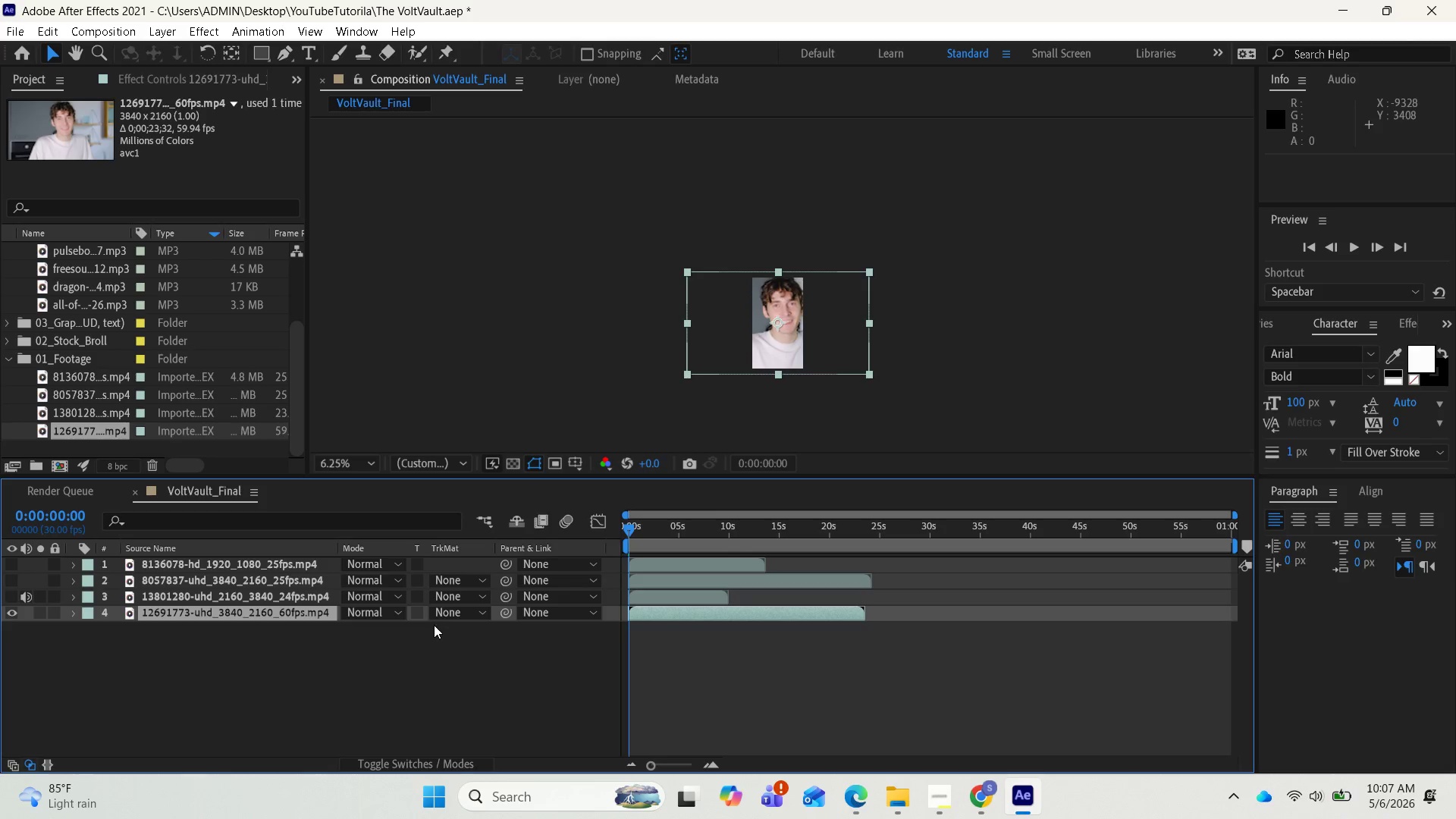 
key(S)
 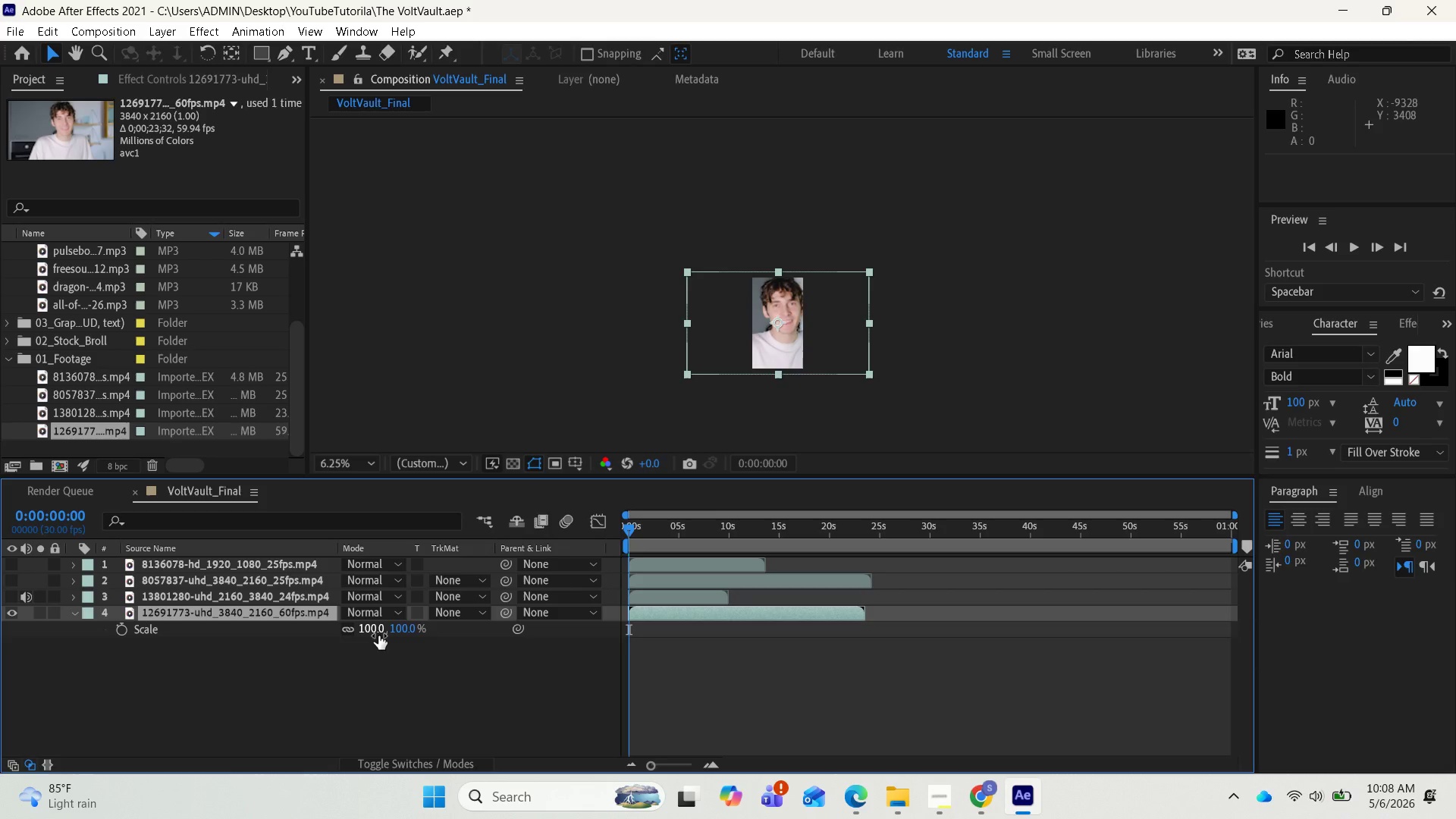 
left_click_drag(start_coordinate=[378, 634], to_coordinate=[375, 645])
 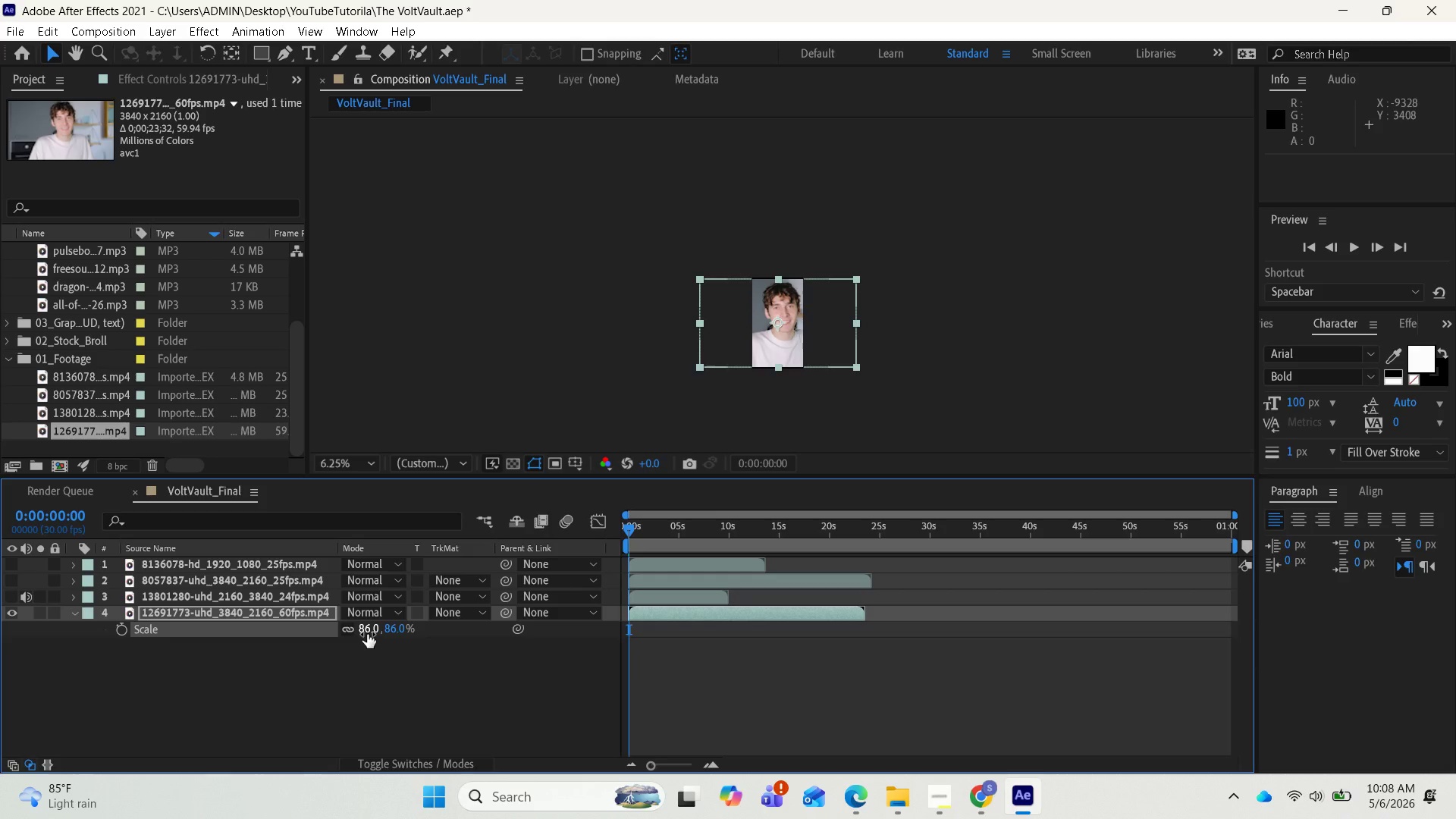 
scroll: coordinate [831, 383], scroll_direction: up, amount: 2.0
 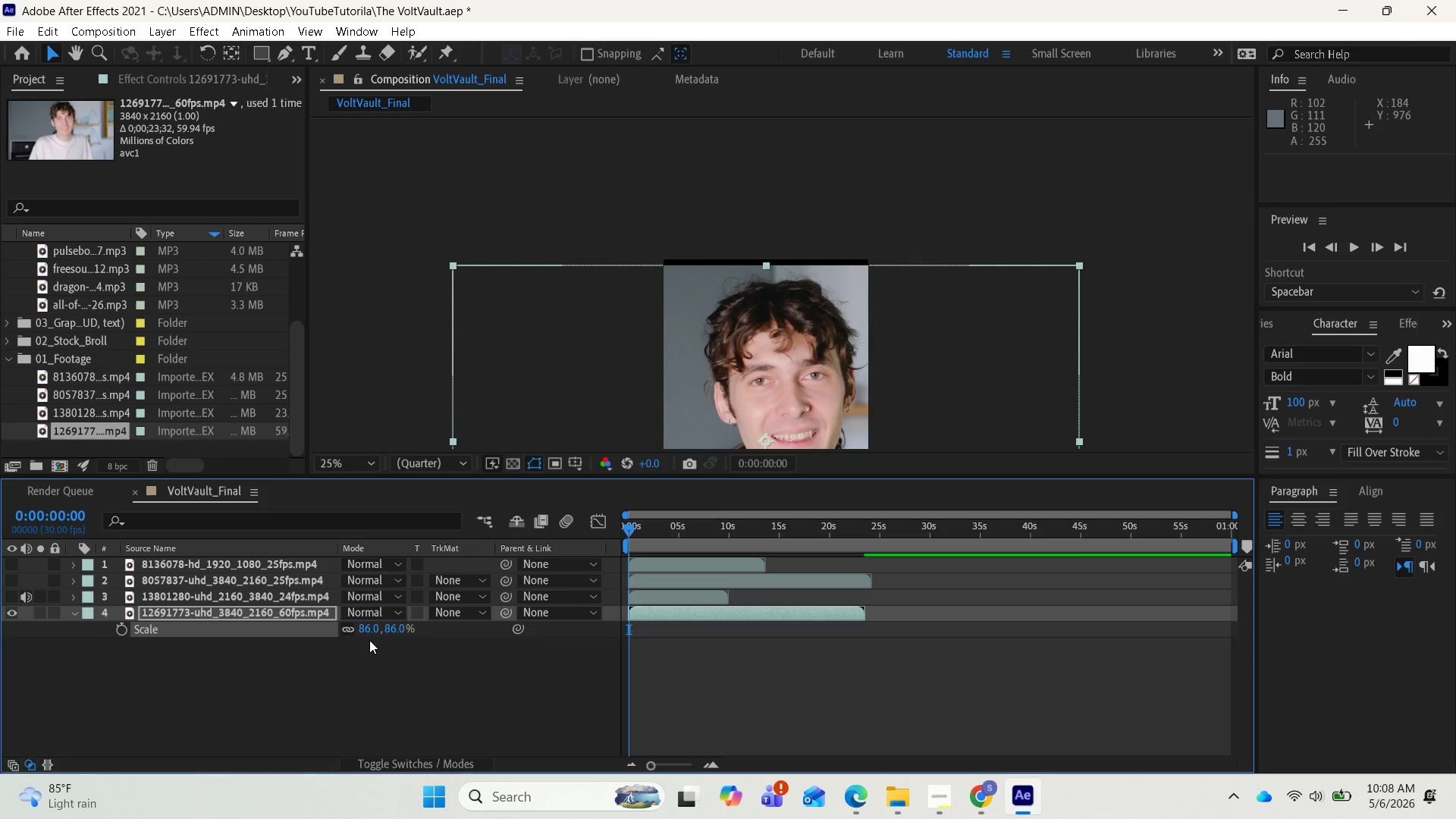 
left_click_drag(start_coordinate=[369, 631], to_coordinate=[378, 639])
 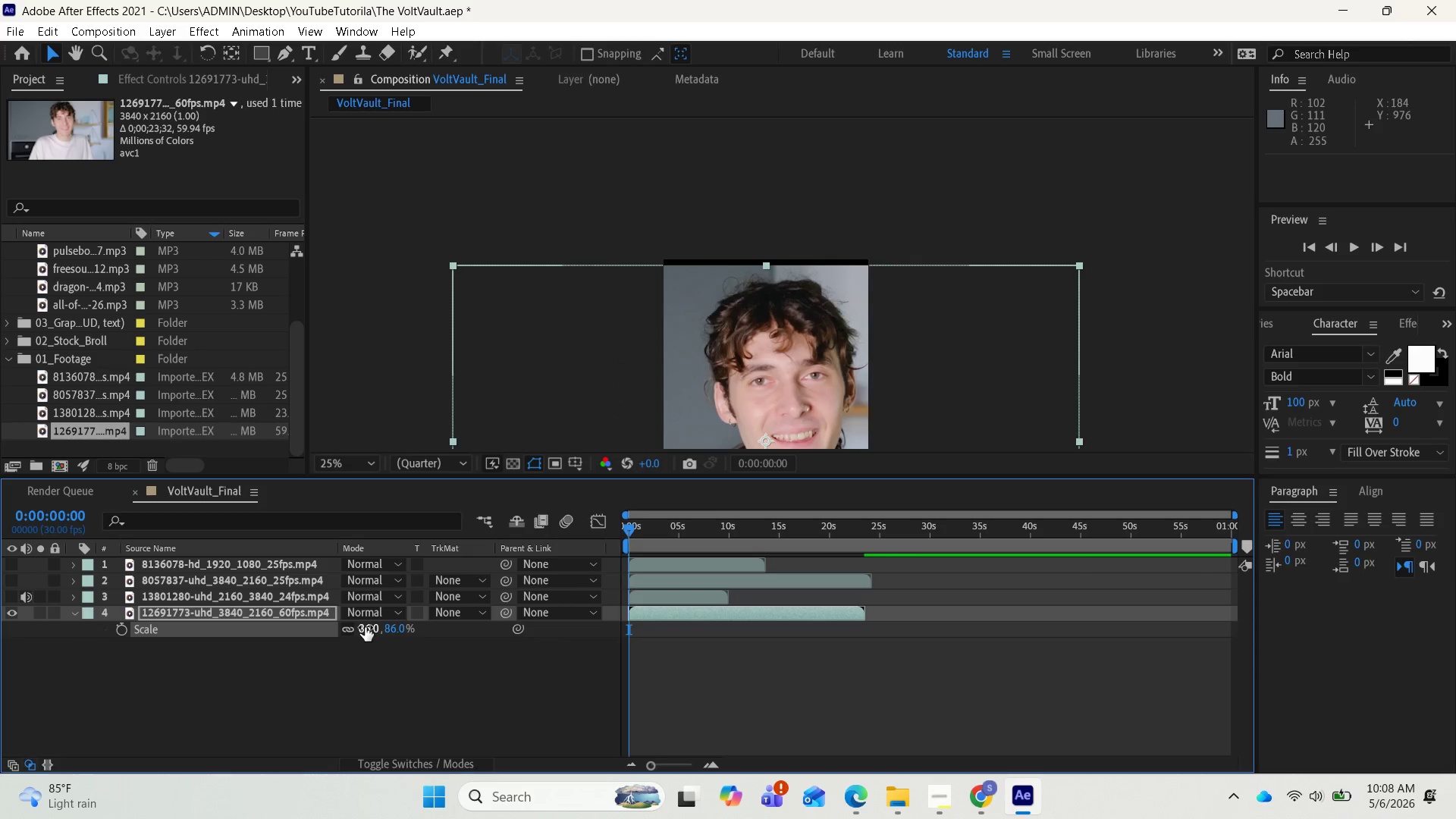 
left_click_drag(start_coordinate=[365, 627], to_coordinate=[372, 630])
 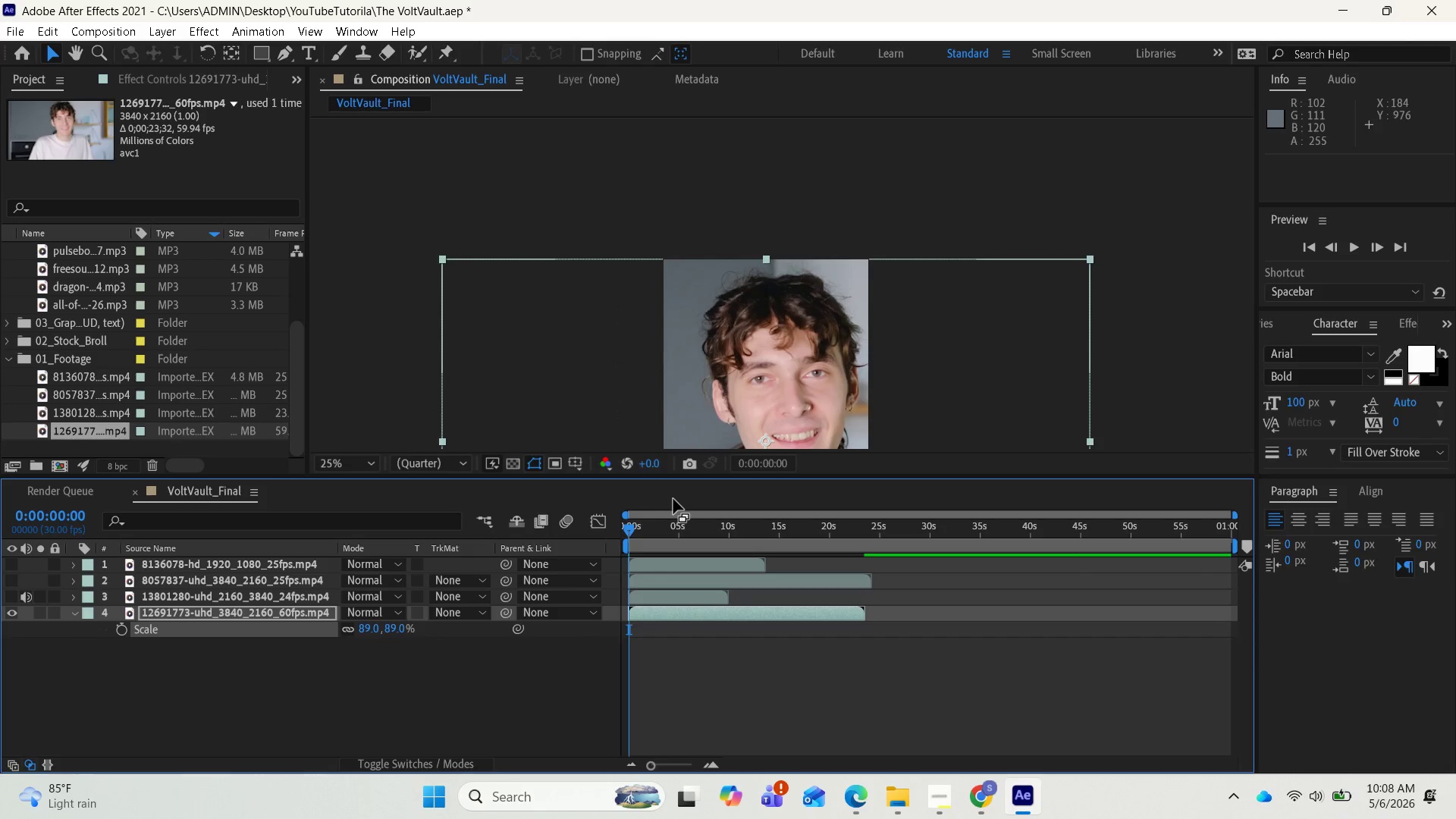 
scroll: coordinate [711, 344], scroll_direction: down, amount: 2.0
 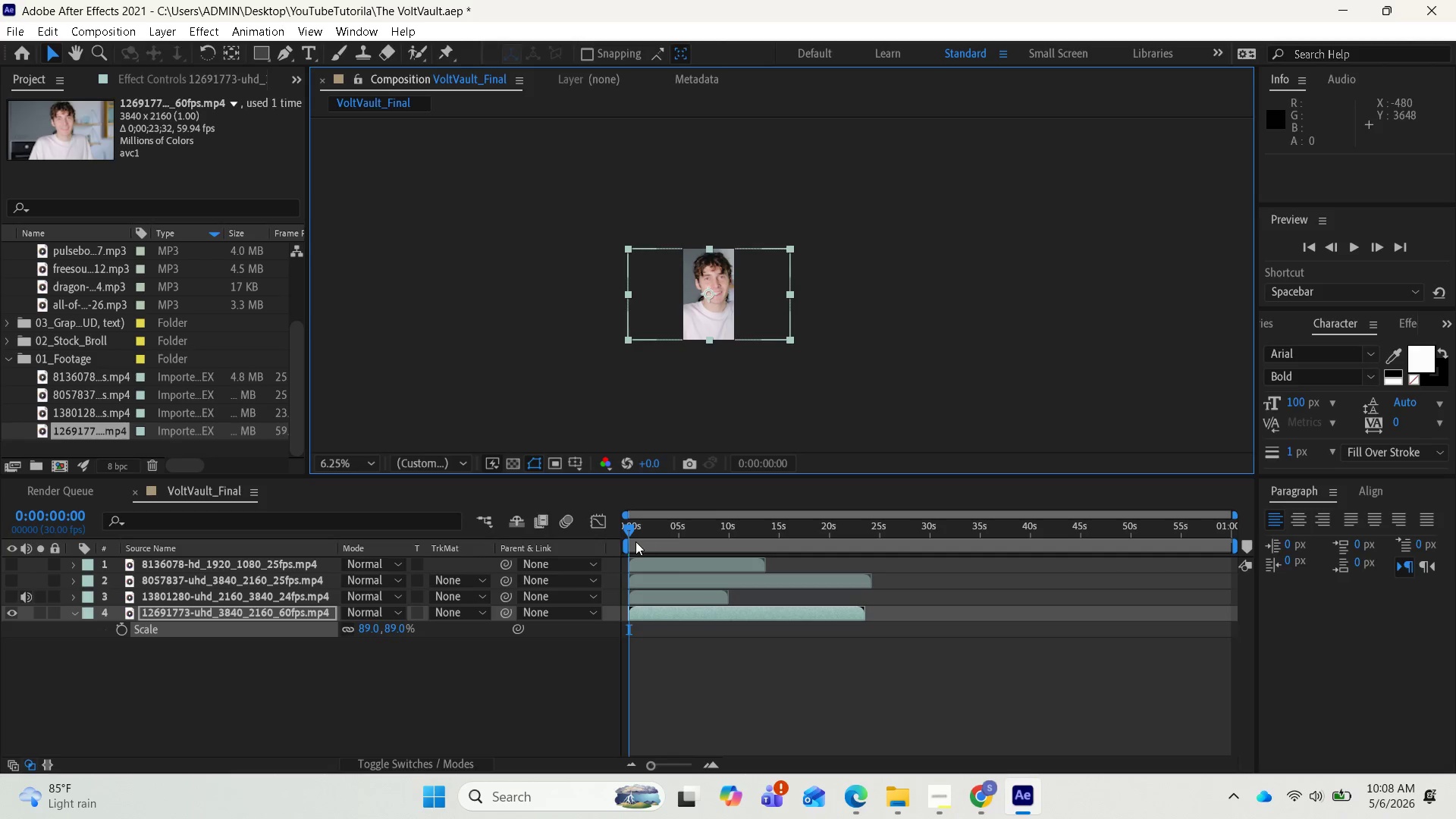 
left_click_drag(start_coordinate=[632, 538], to_coordinate=[855, 567])
 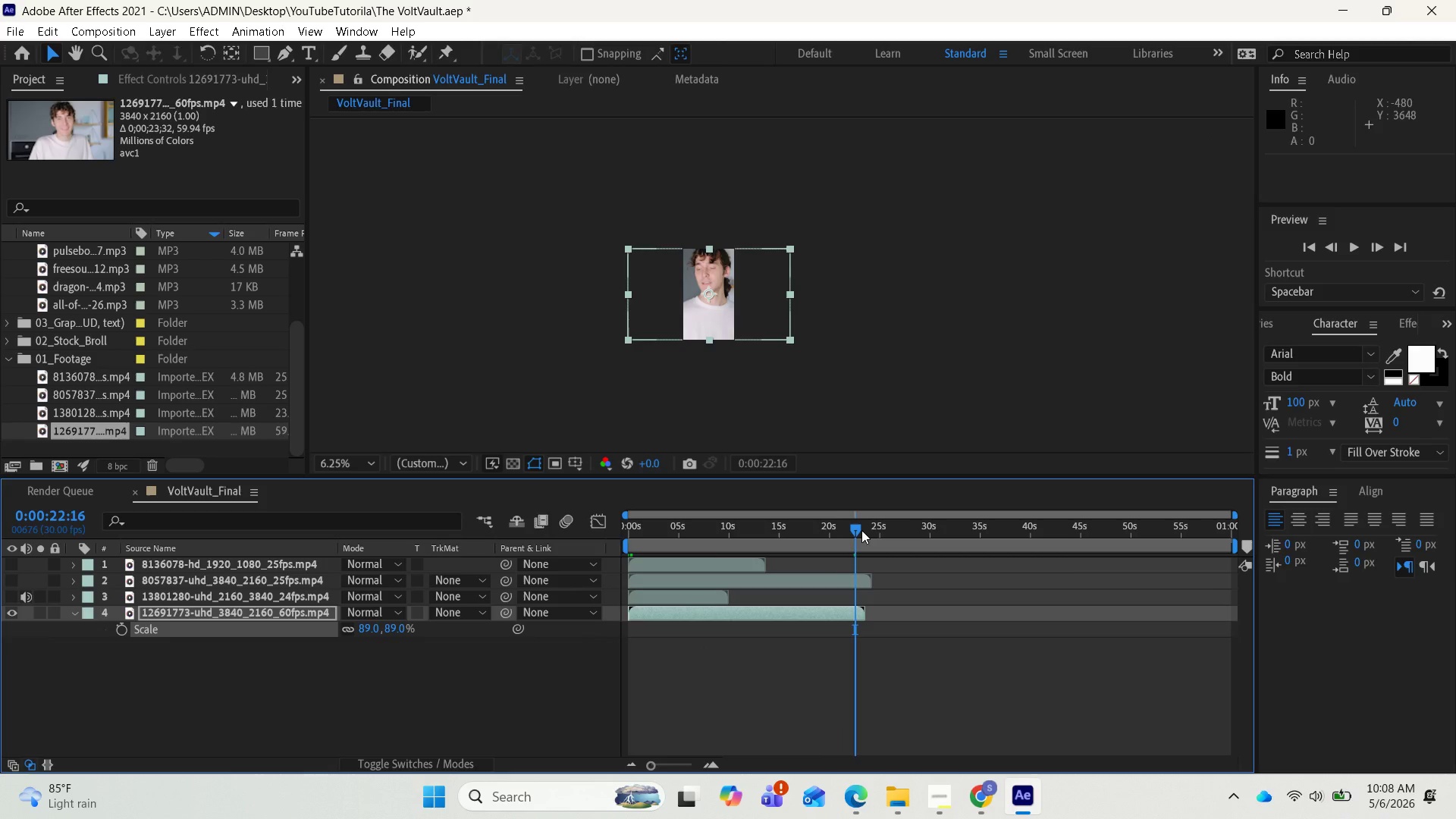 
left_click_drag(start_coordinate=[861, 530], to_coordinate=[633, 543])
 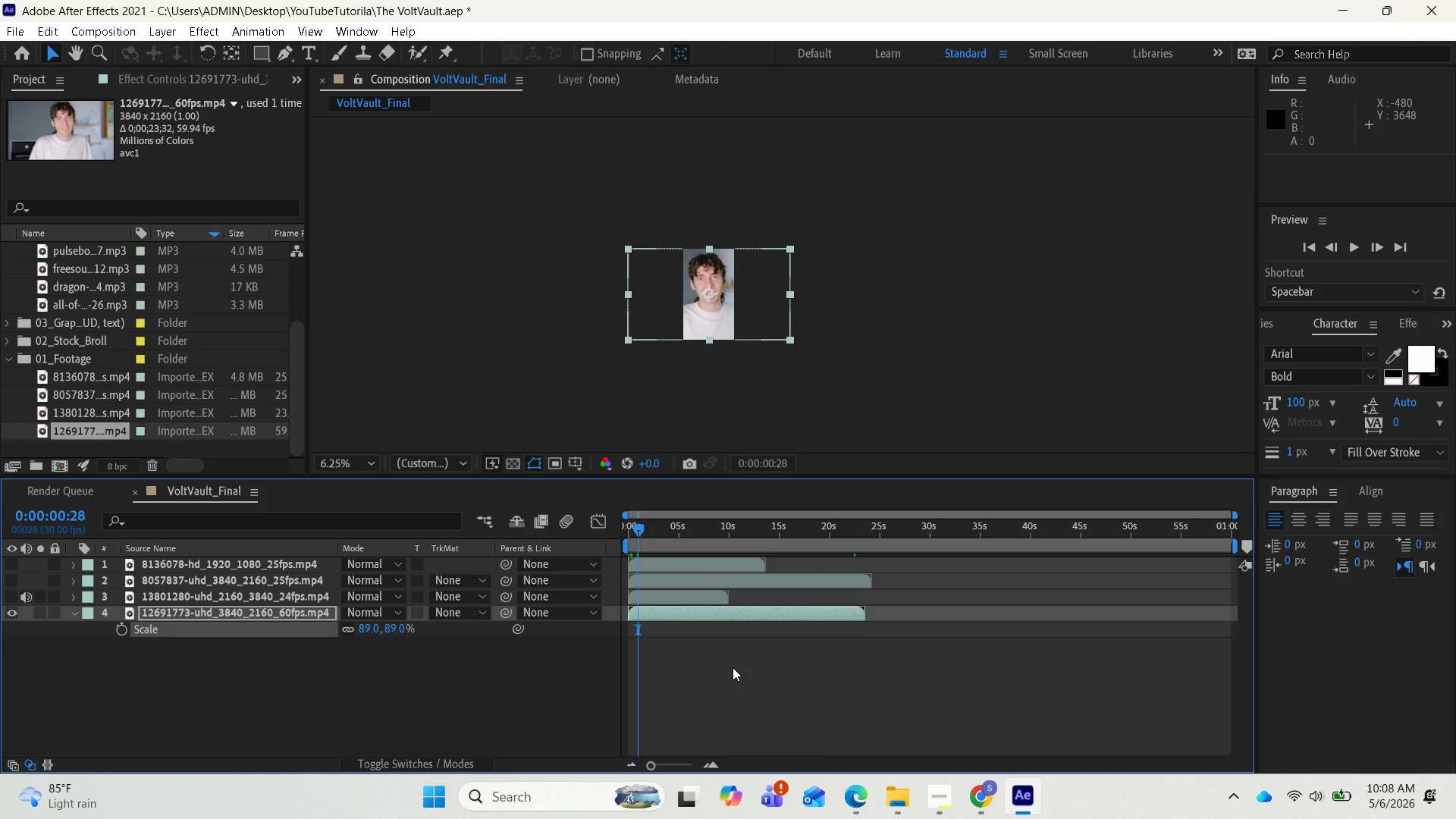 
key(Space)
 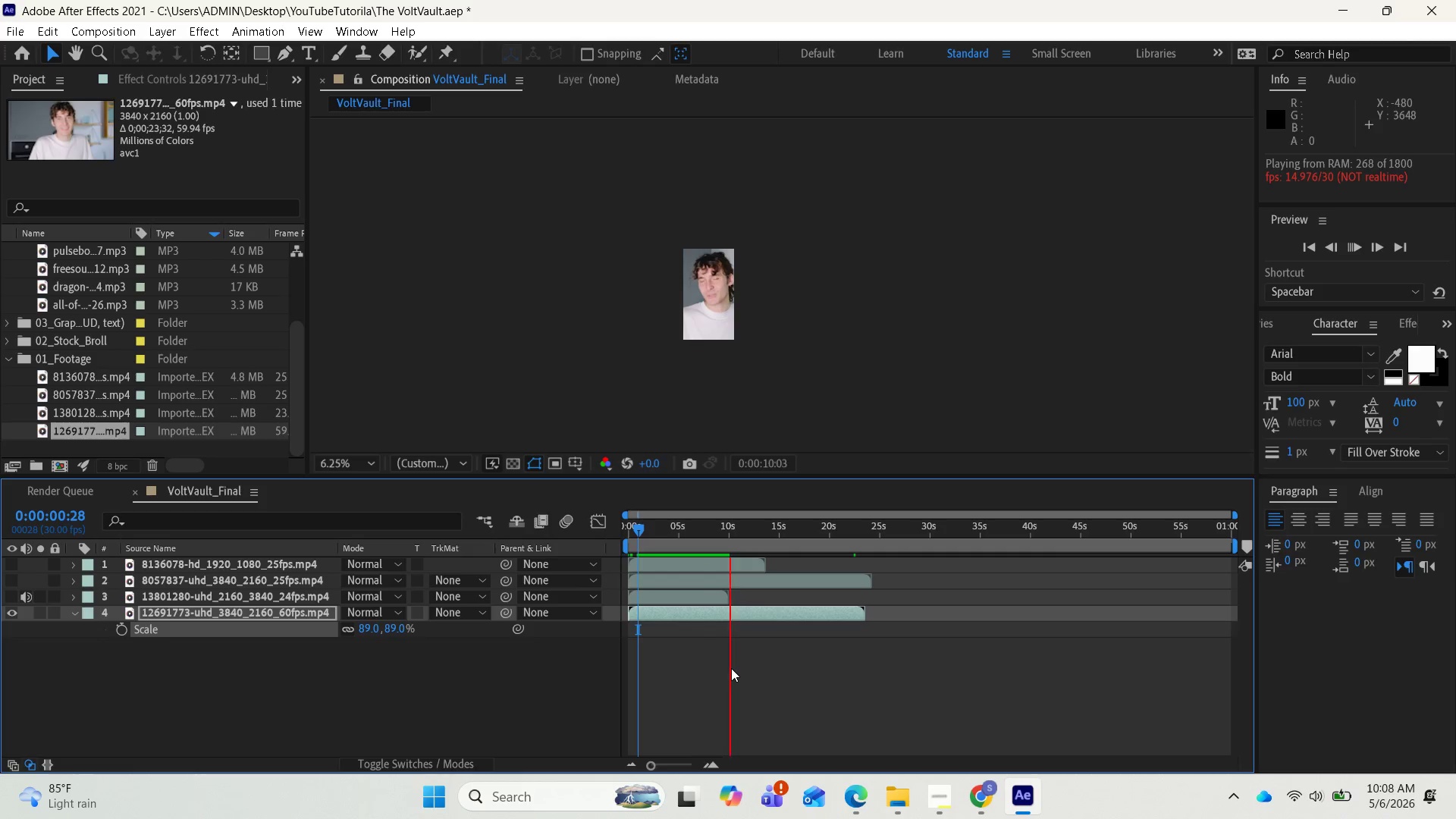 
wait(24.38)
 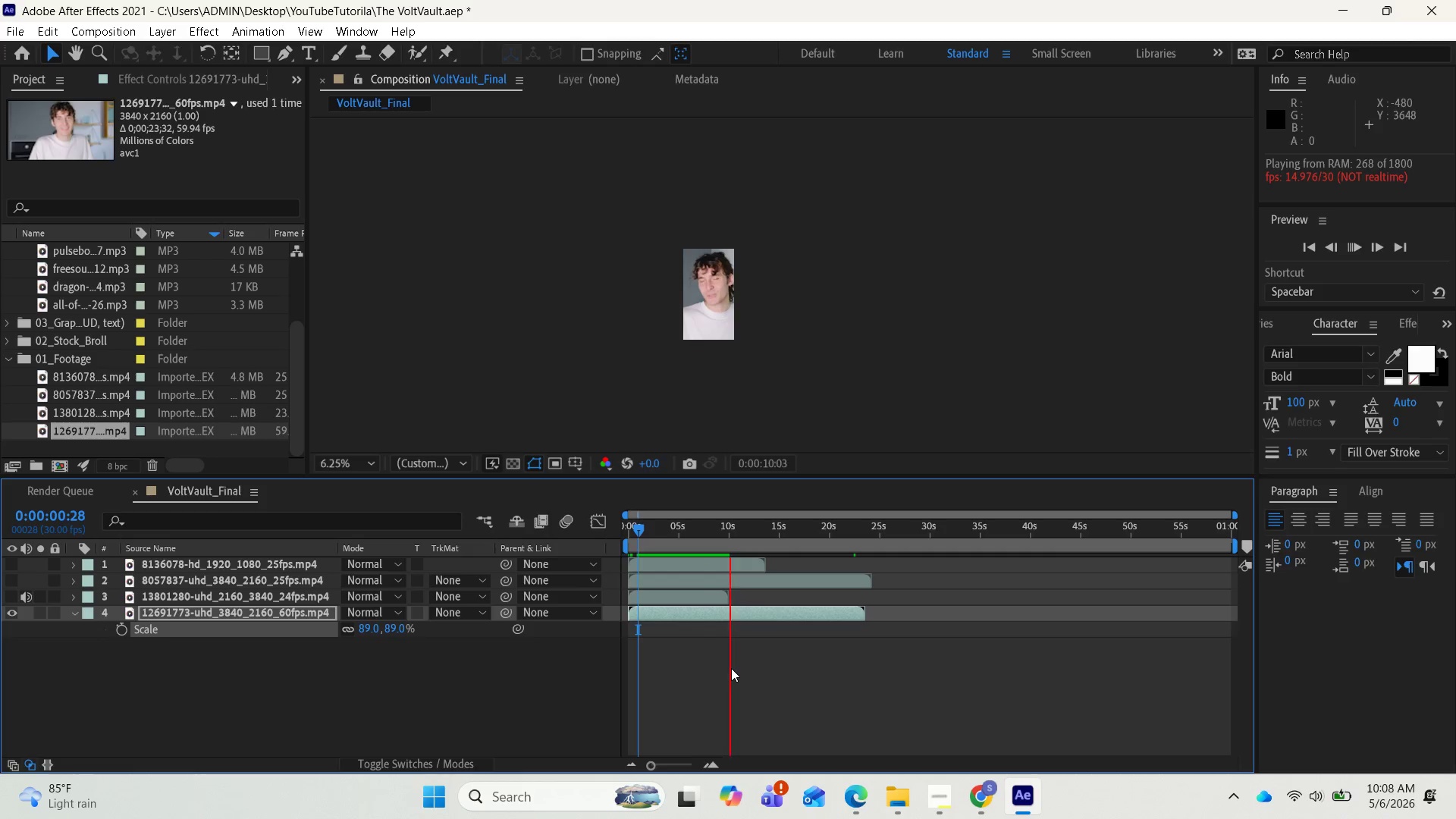 
left_click([941, 797])